 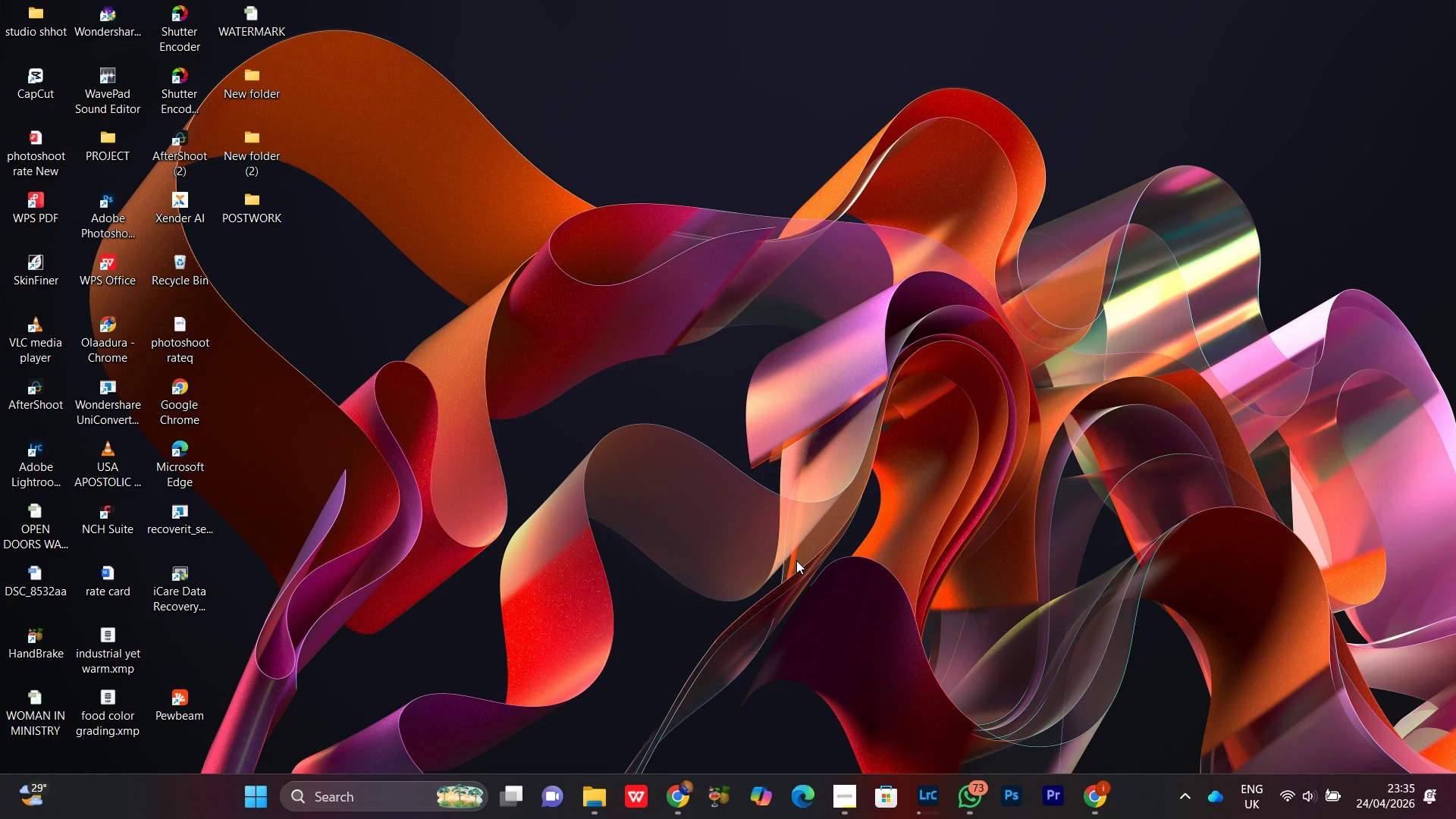 
left_click([588, 800])
 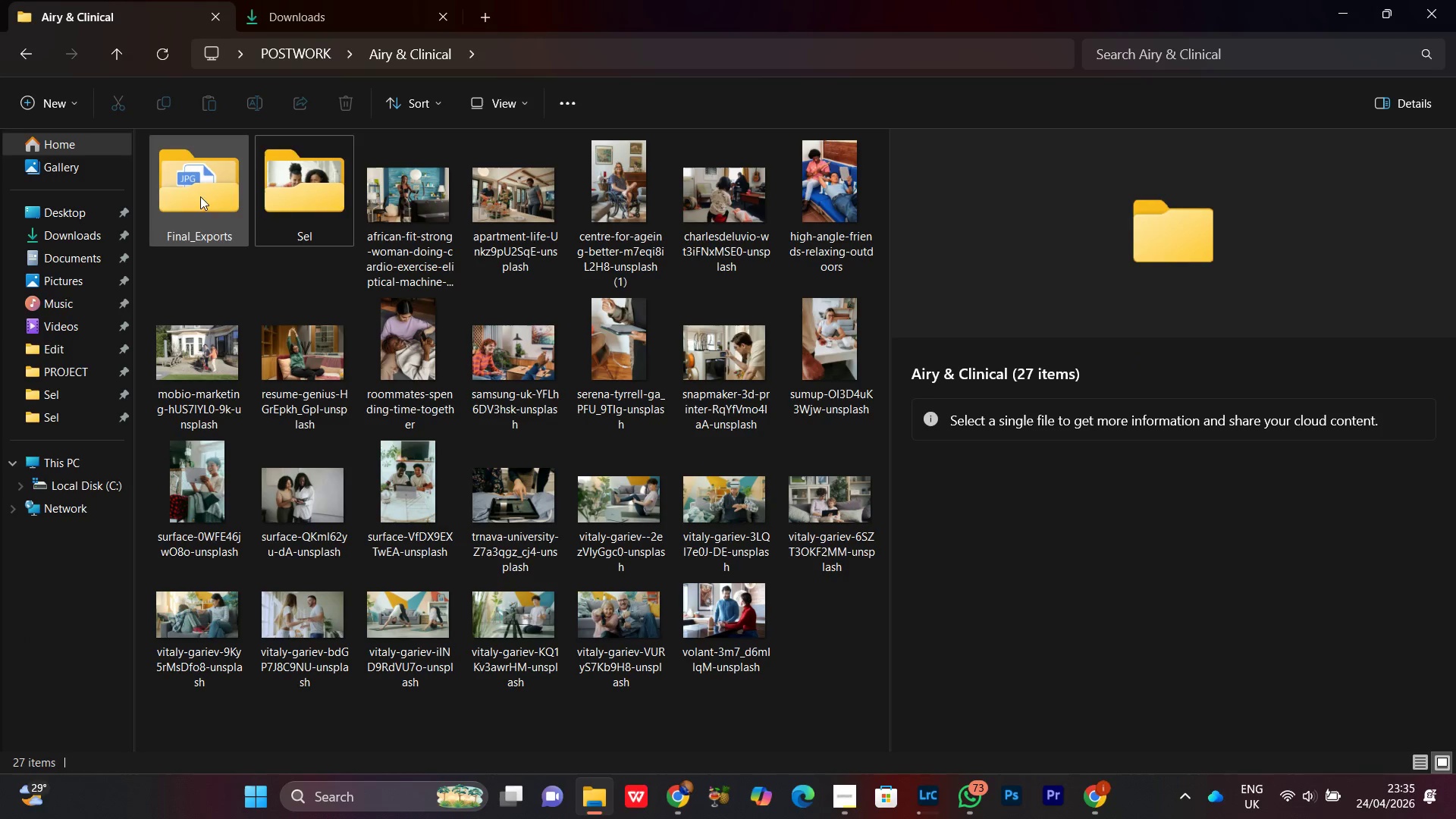 
double_click([209, 200])
 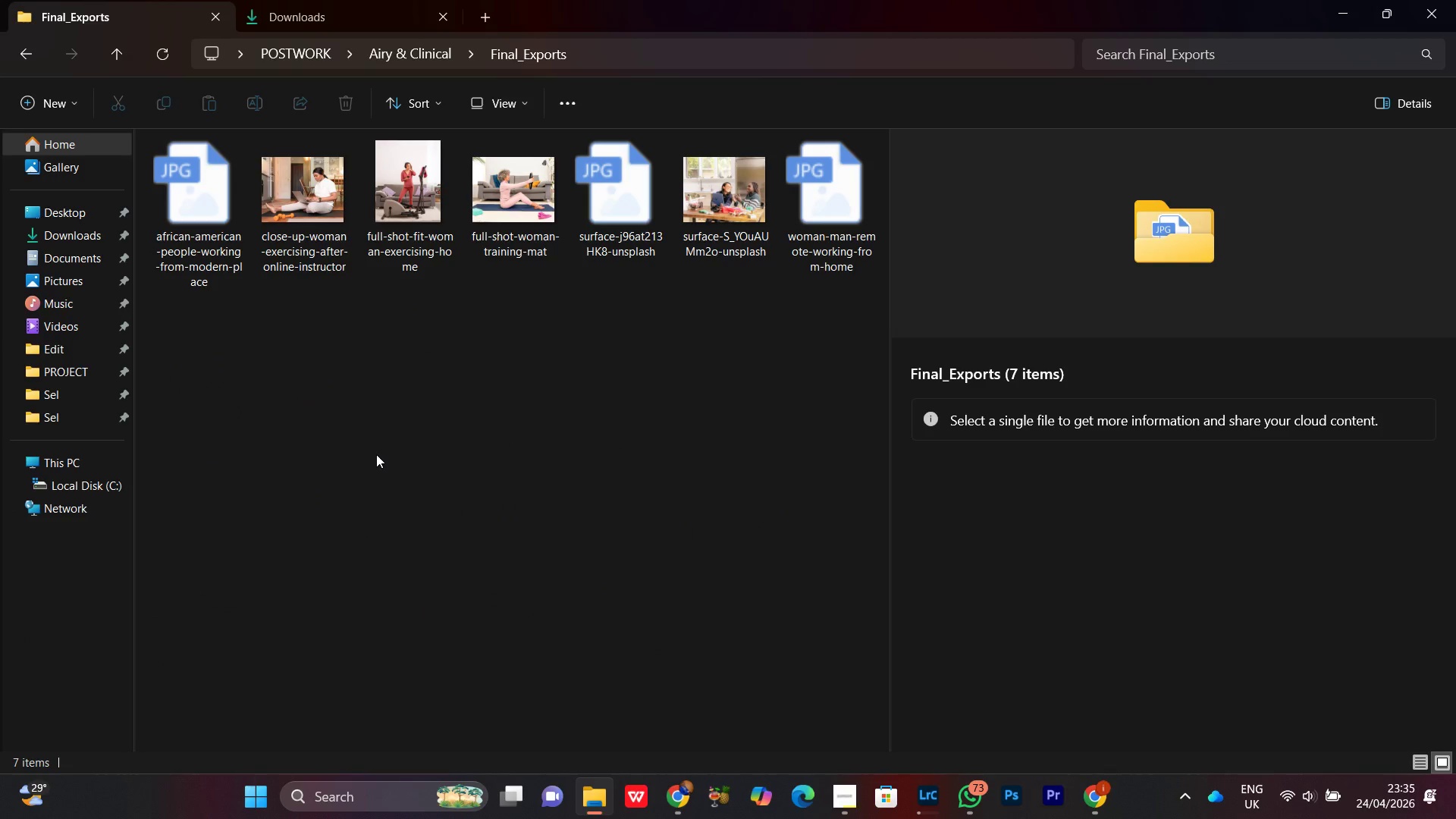 
left_click([311, 217])
 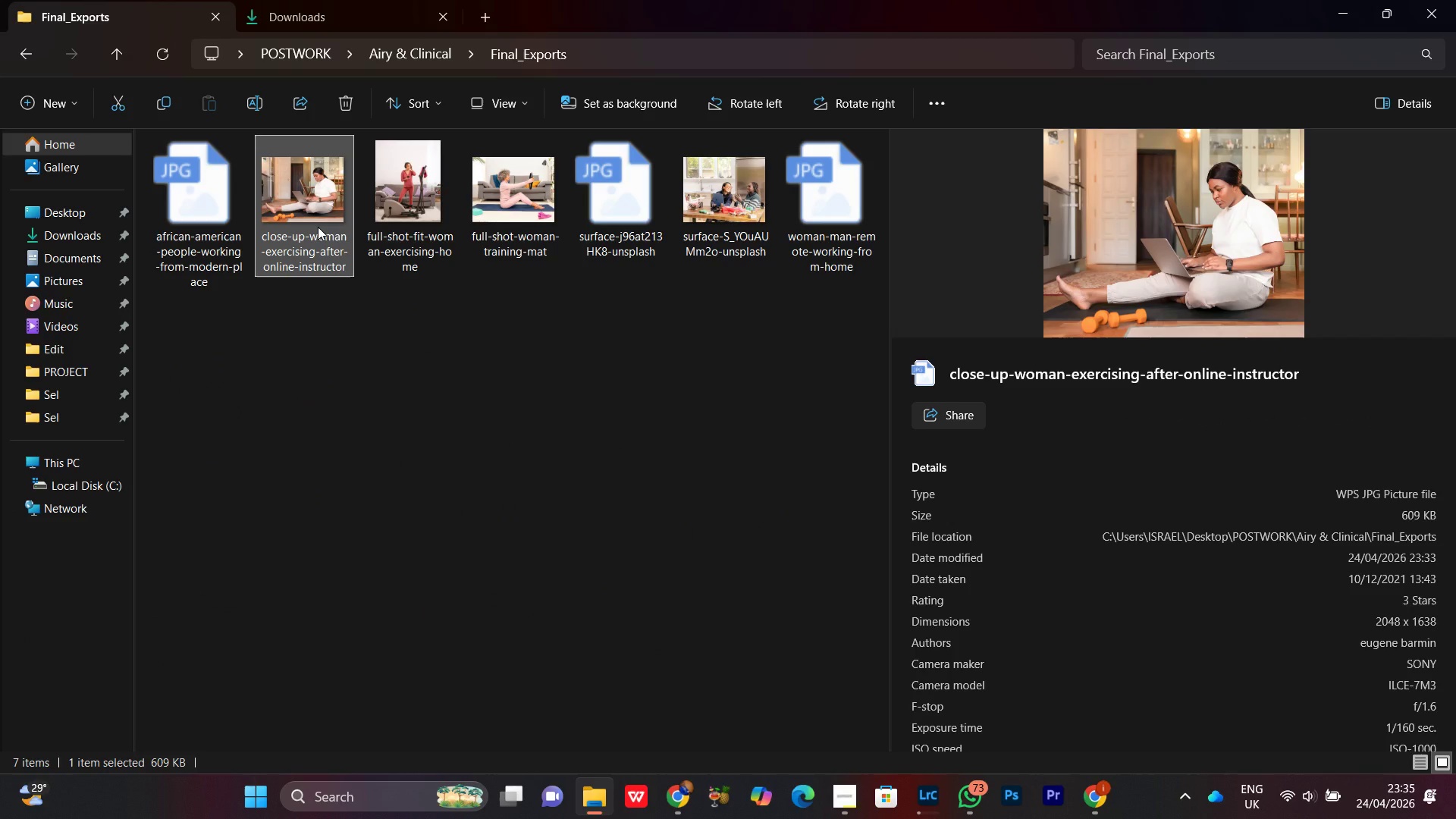 
right_click([300, 190])
 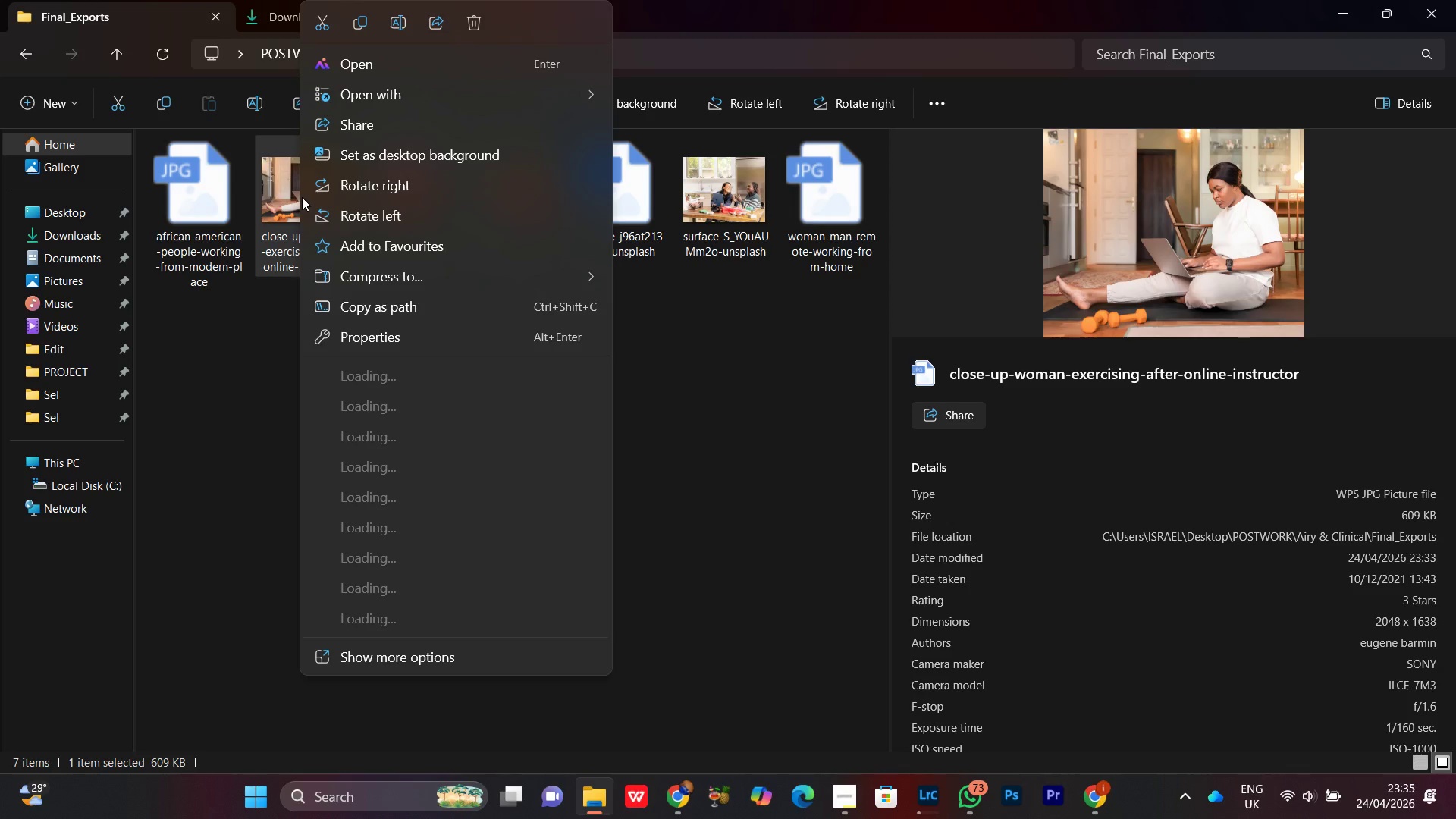 
left_click([397, 22])
 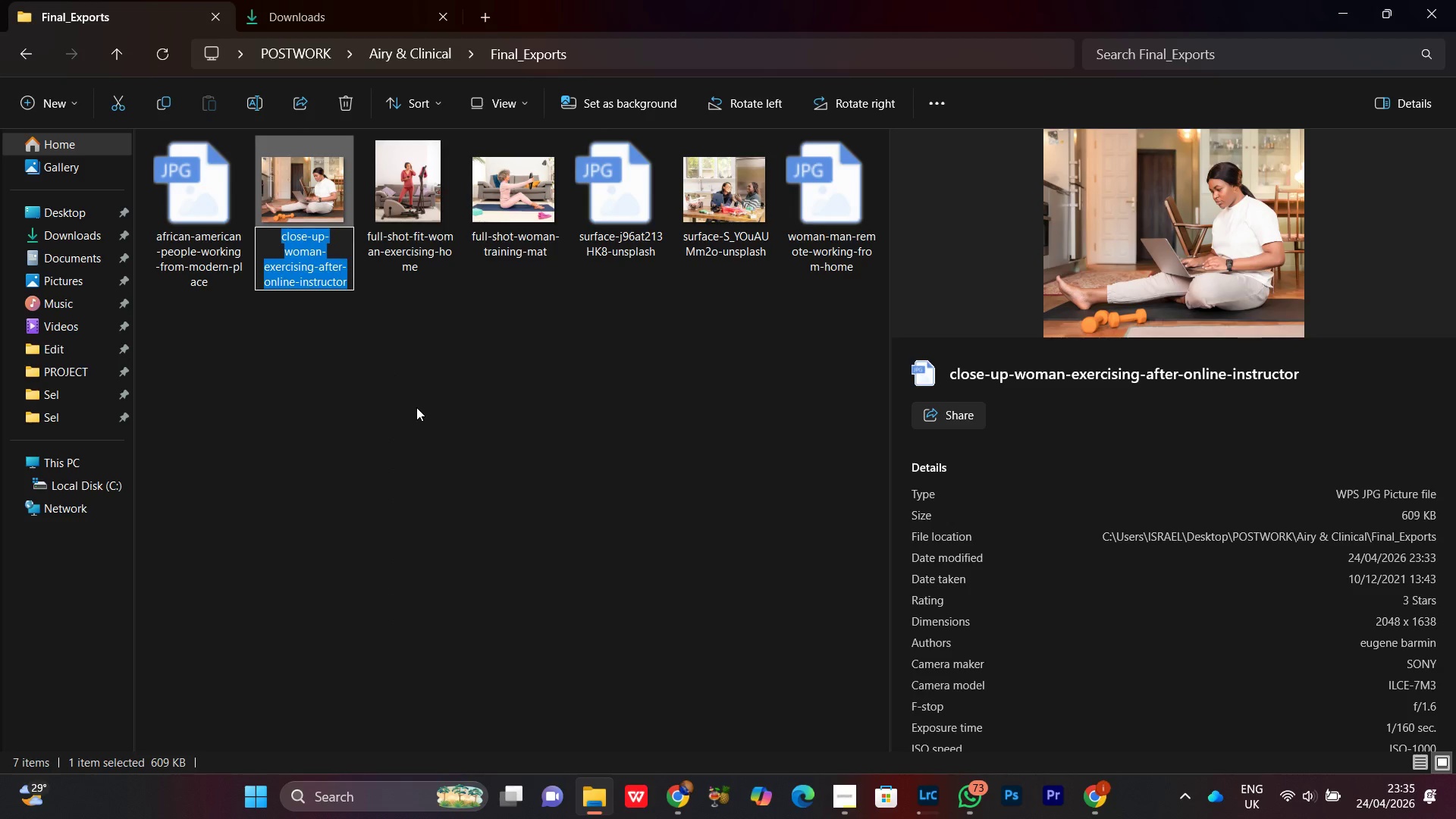 
key(Control+V)
 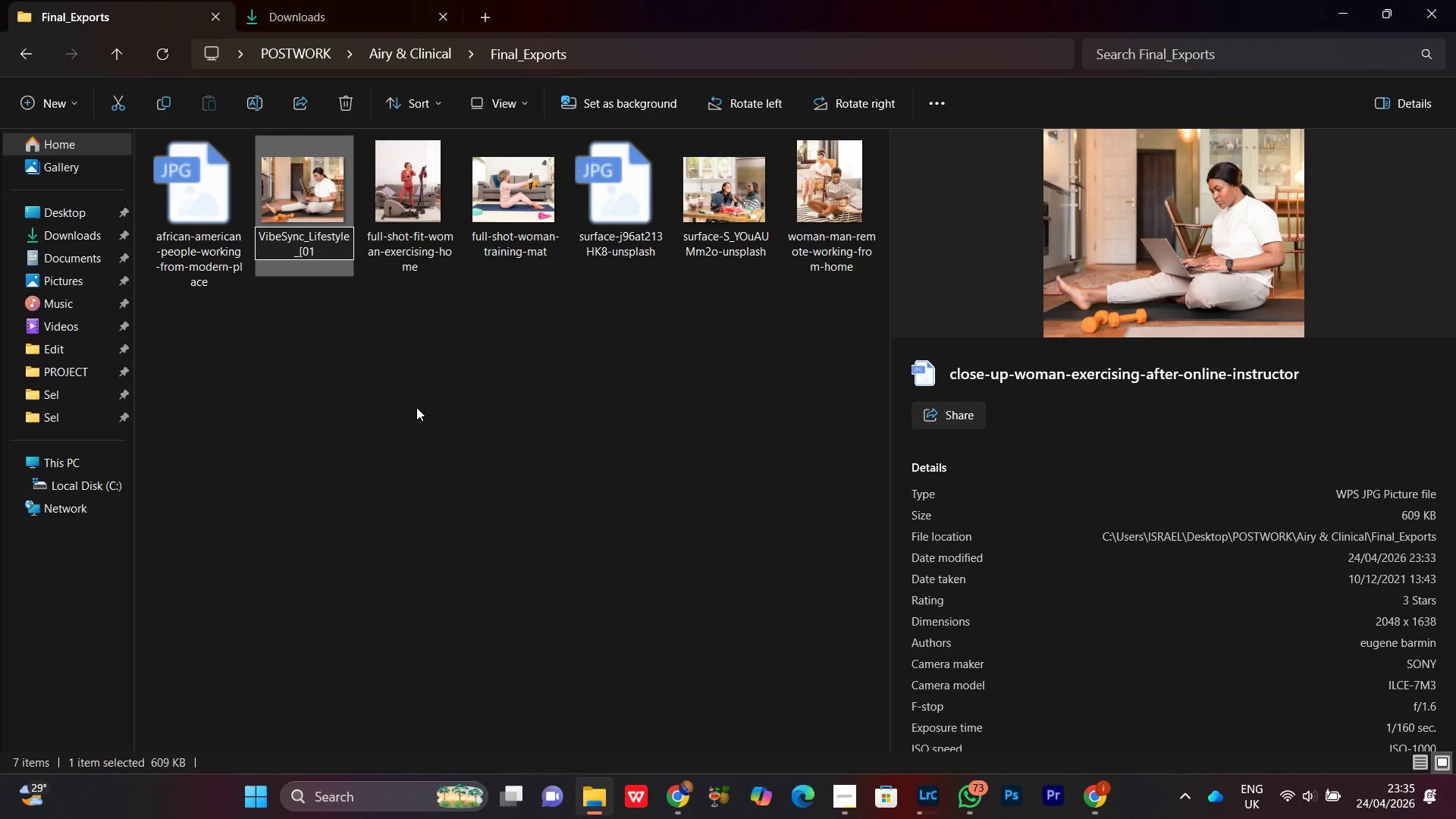 
key(ArrowLeft)
 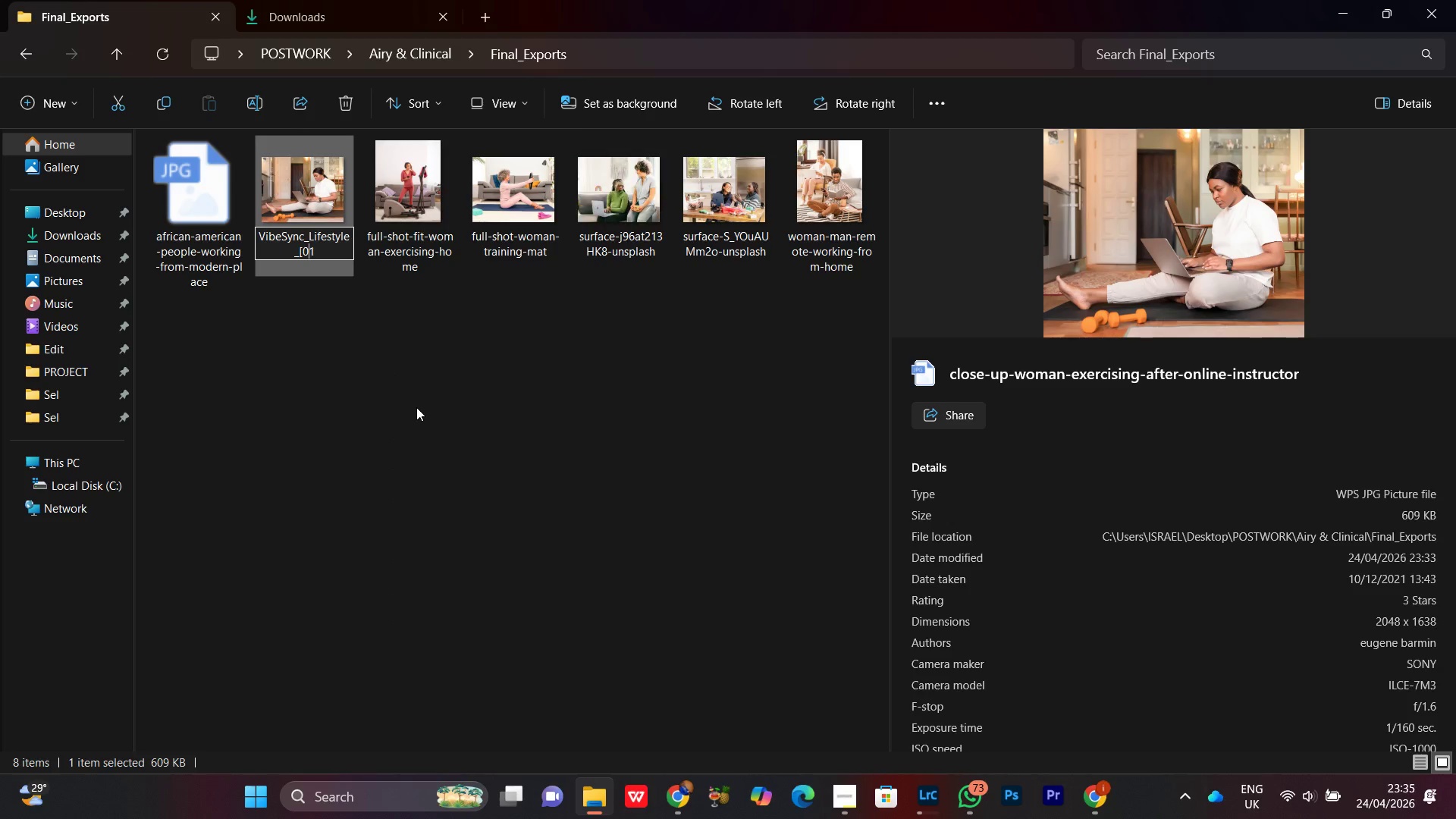 
key(ArrowLeft)
 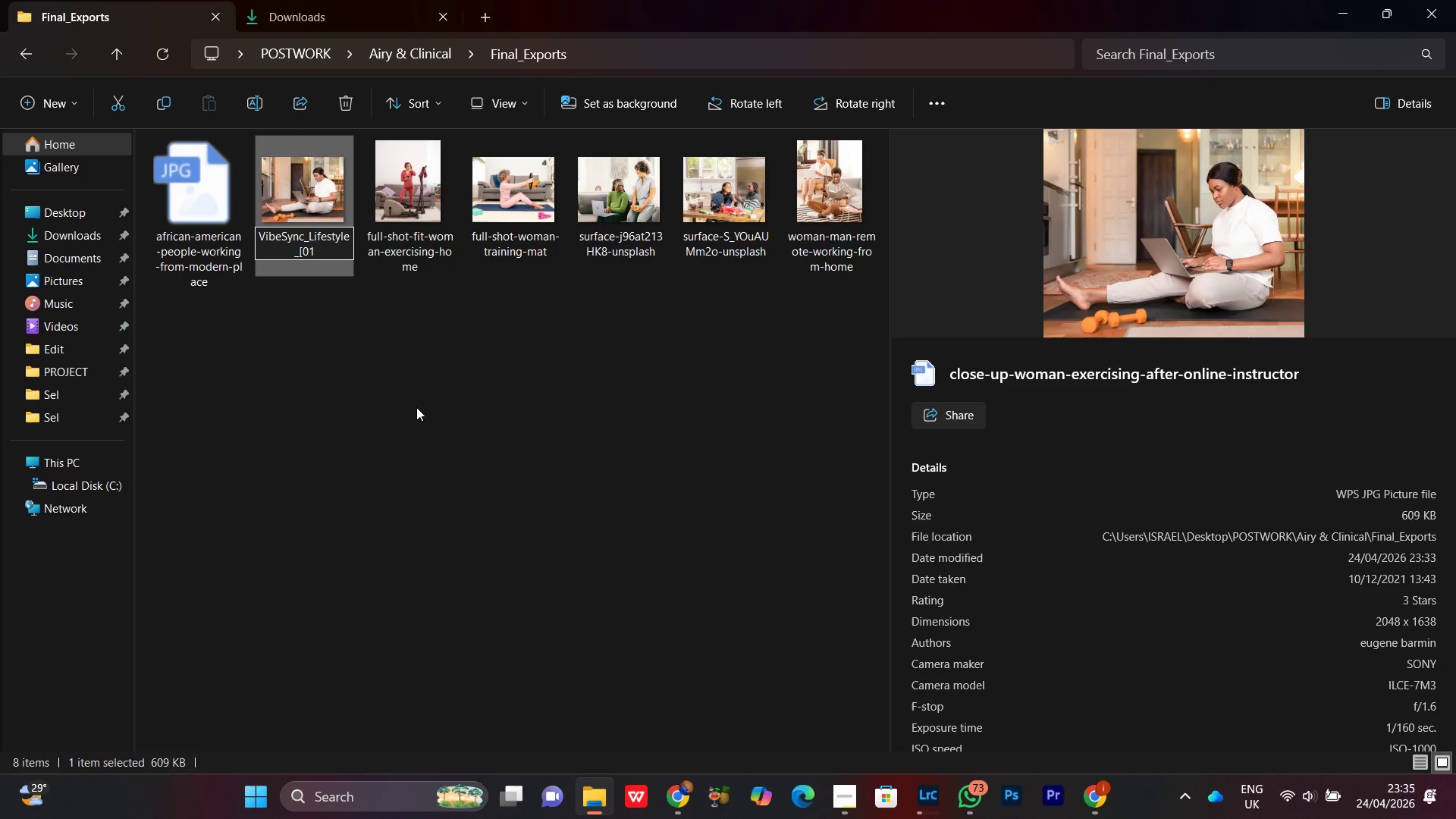 
key(Backspace)
 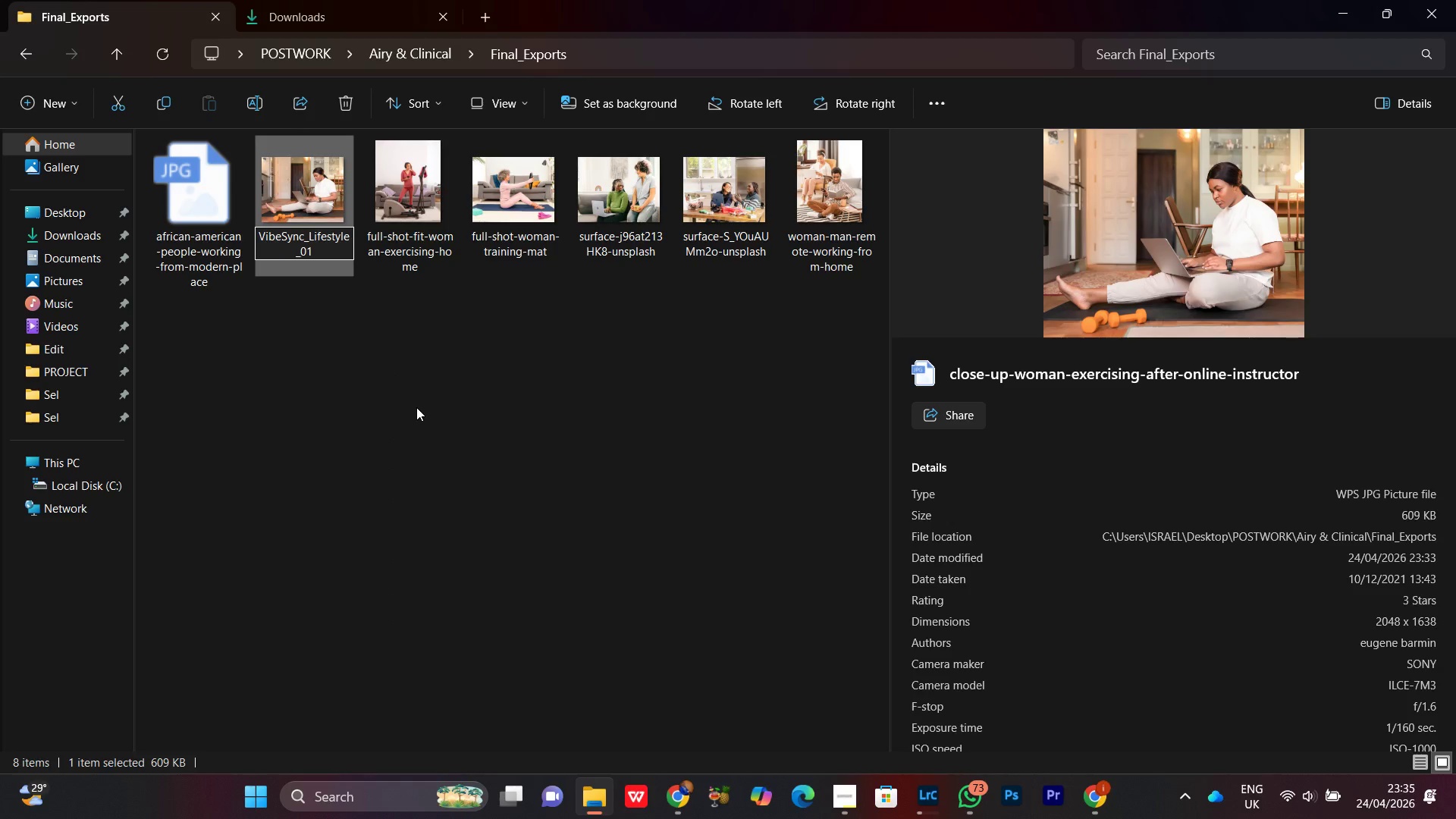 
key(Enter)
 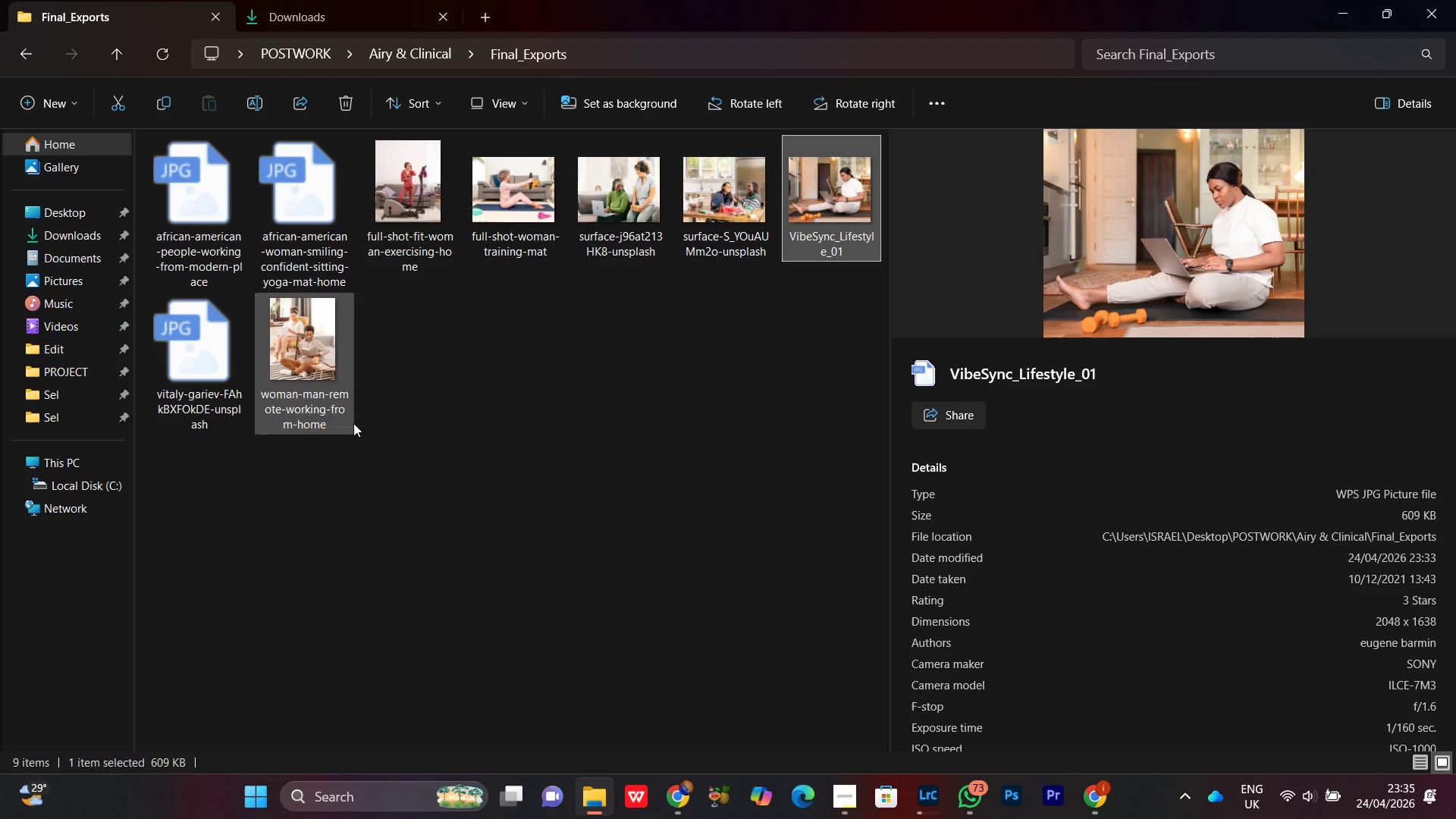 
left_click([423, 196])
 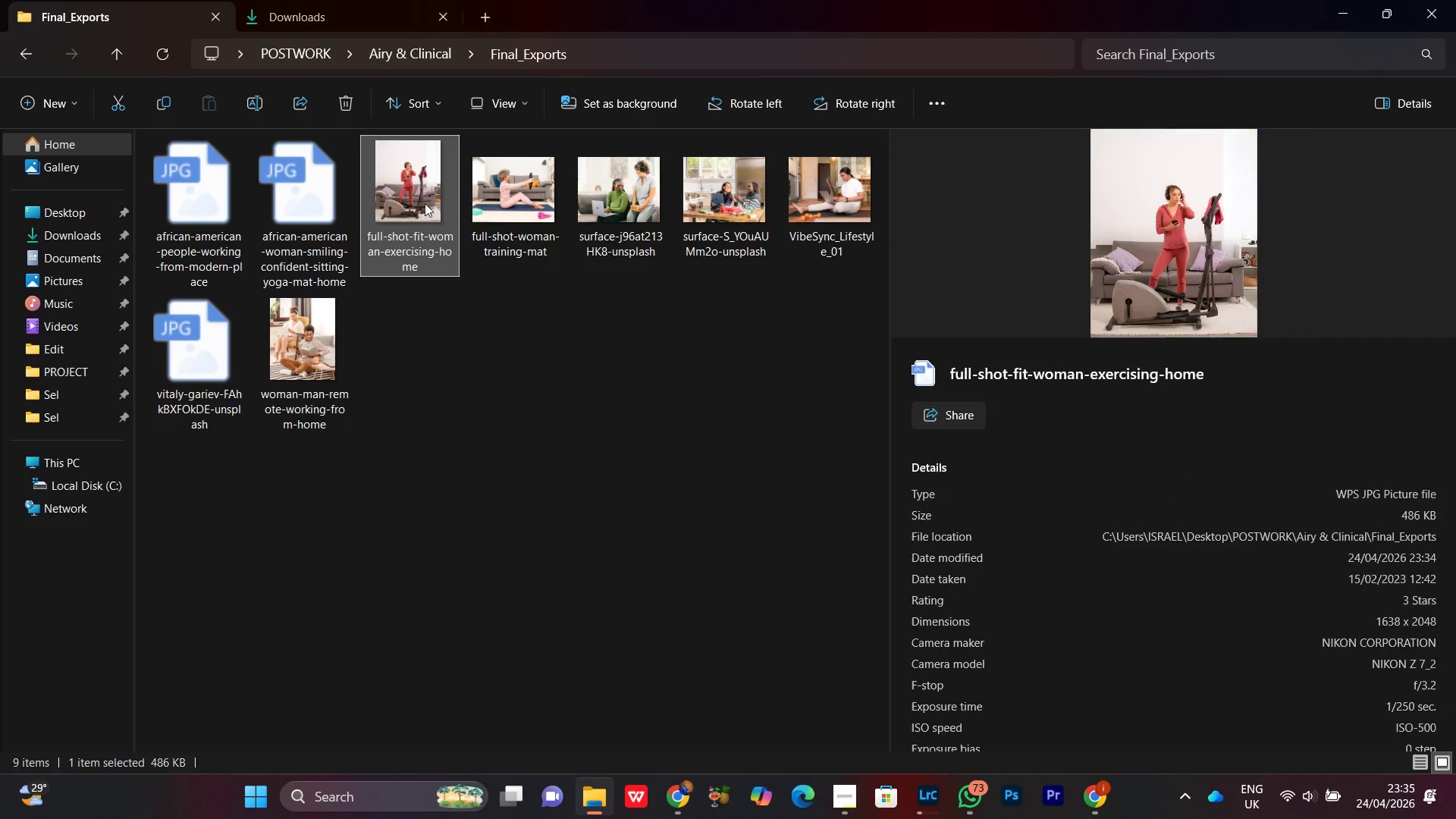 
right_click([421, 196])
 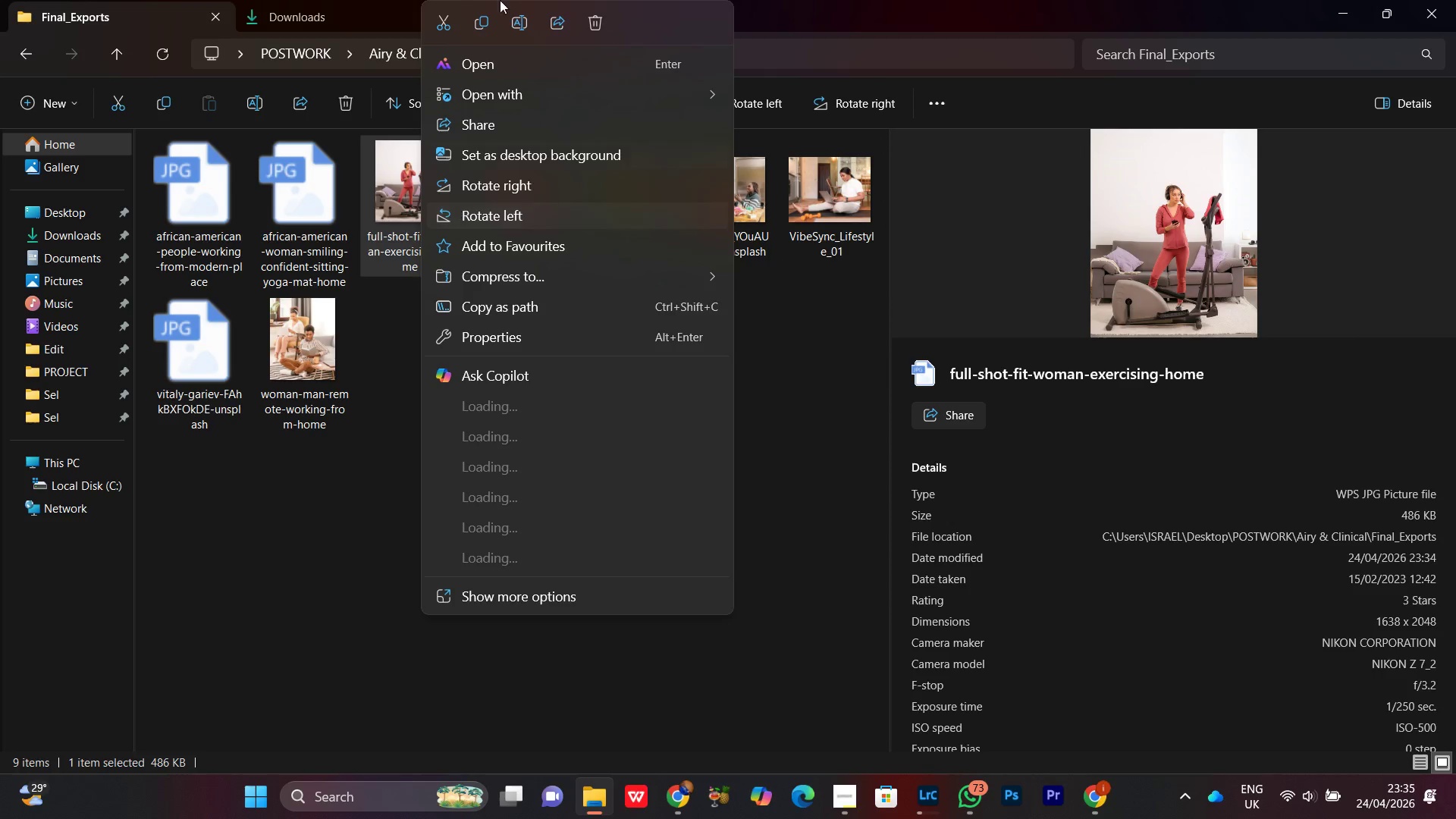 
left_click([518, 20])
 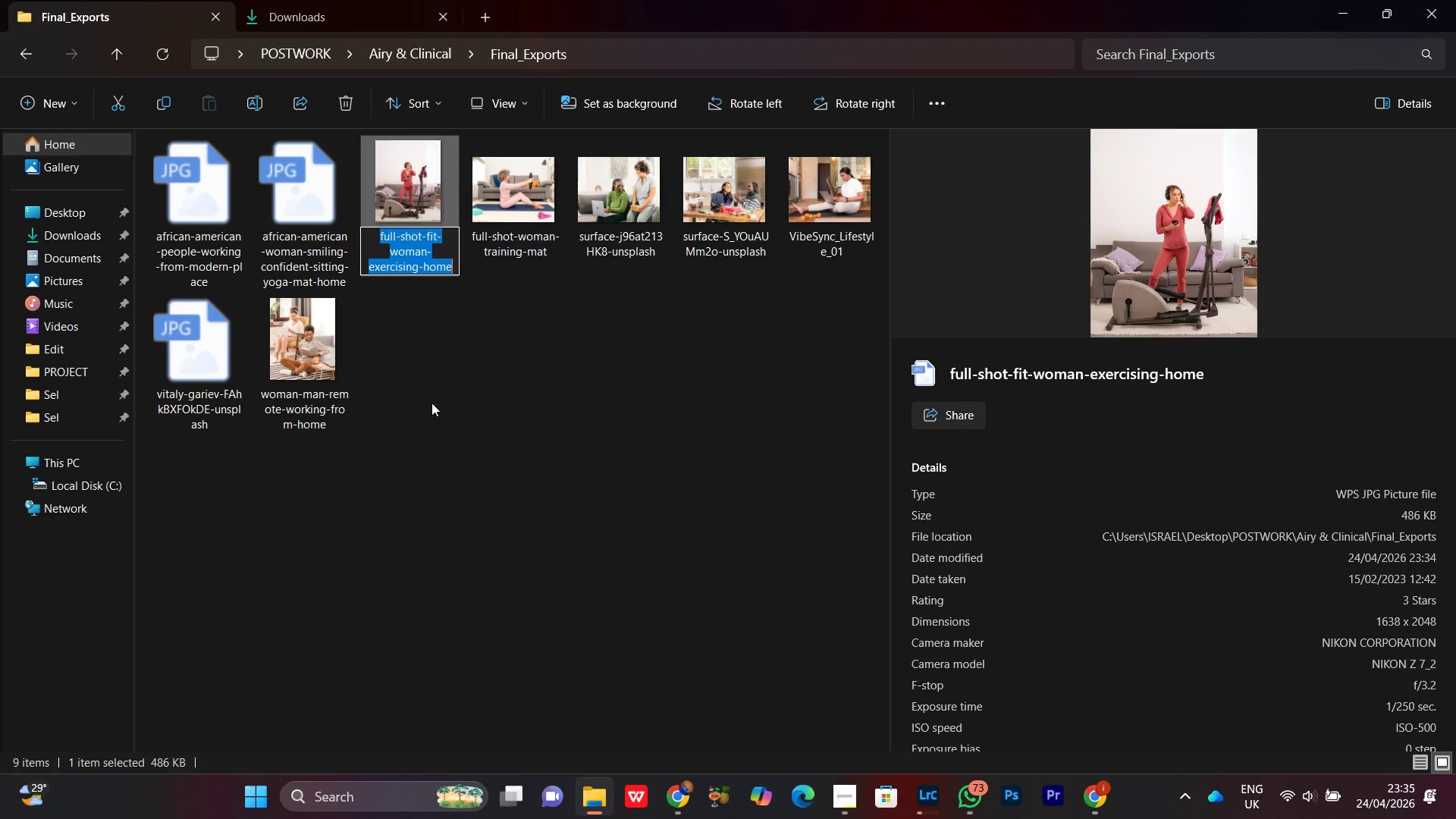 
key(Control+V)
 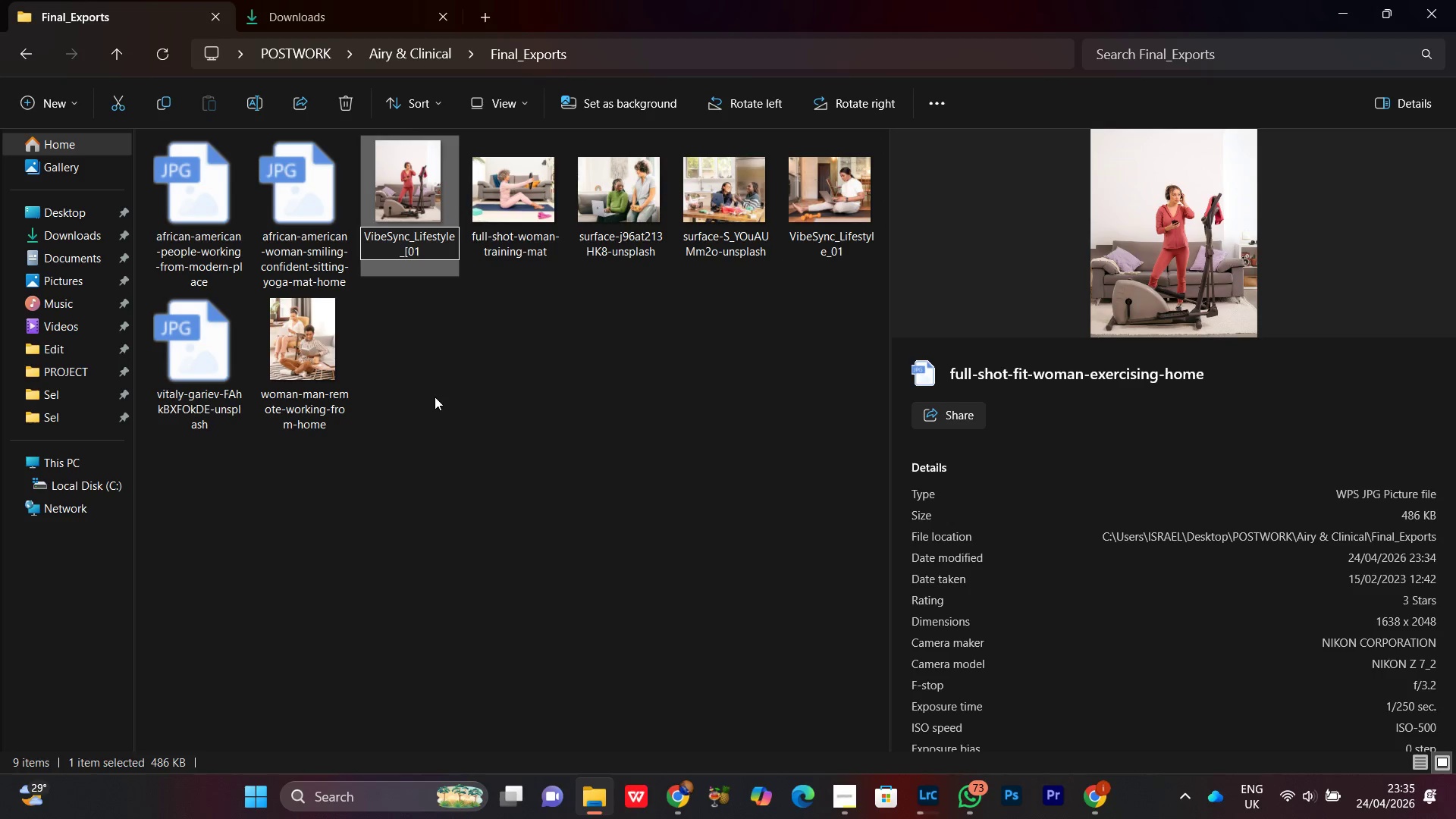 
key(Backspace)
key(Backspace)
key(Backspace)
type(02)
 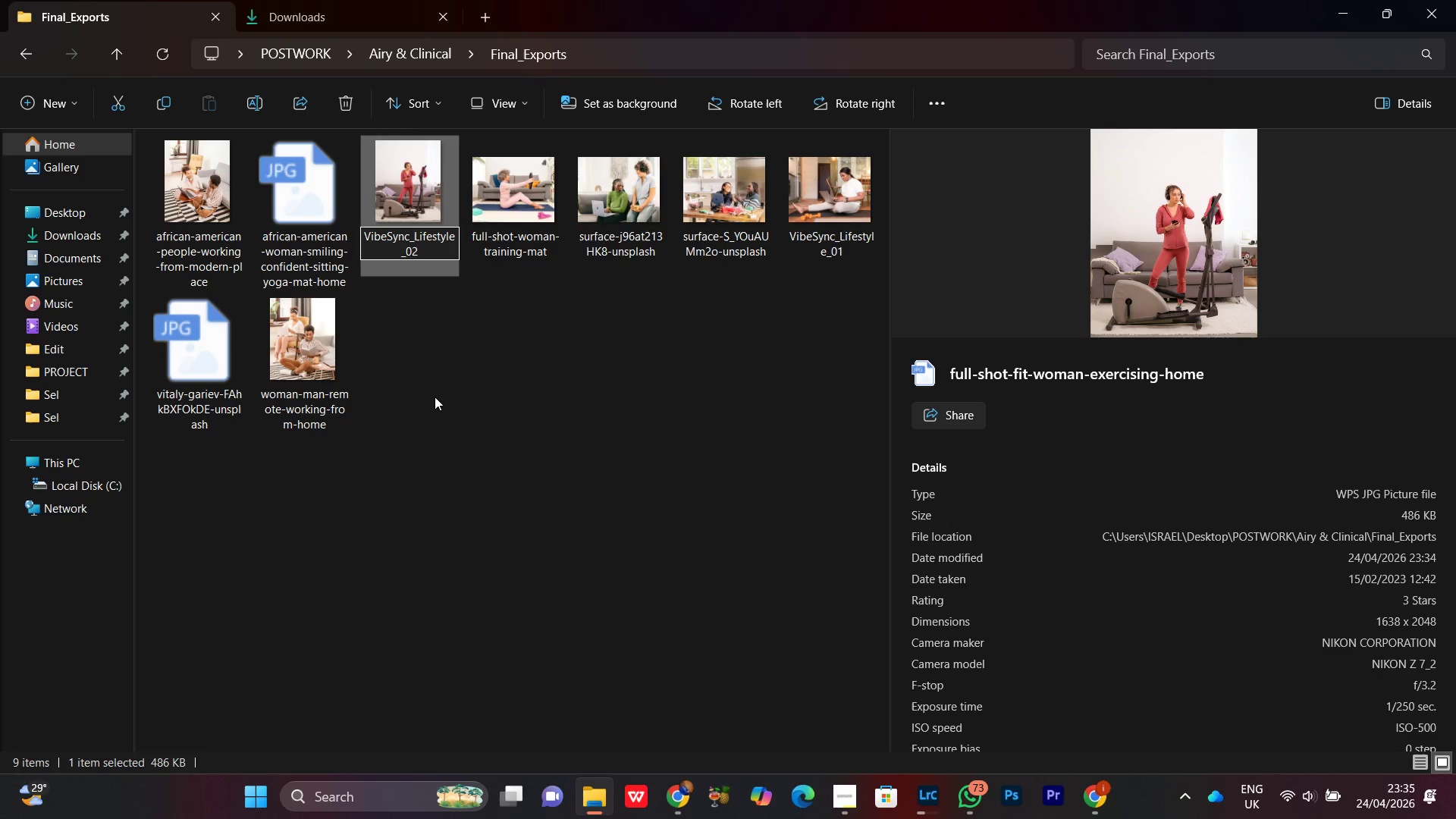 
key(Control+A)
 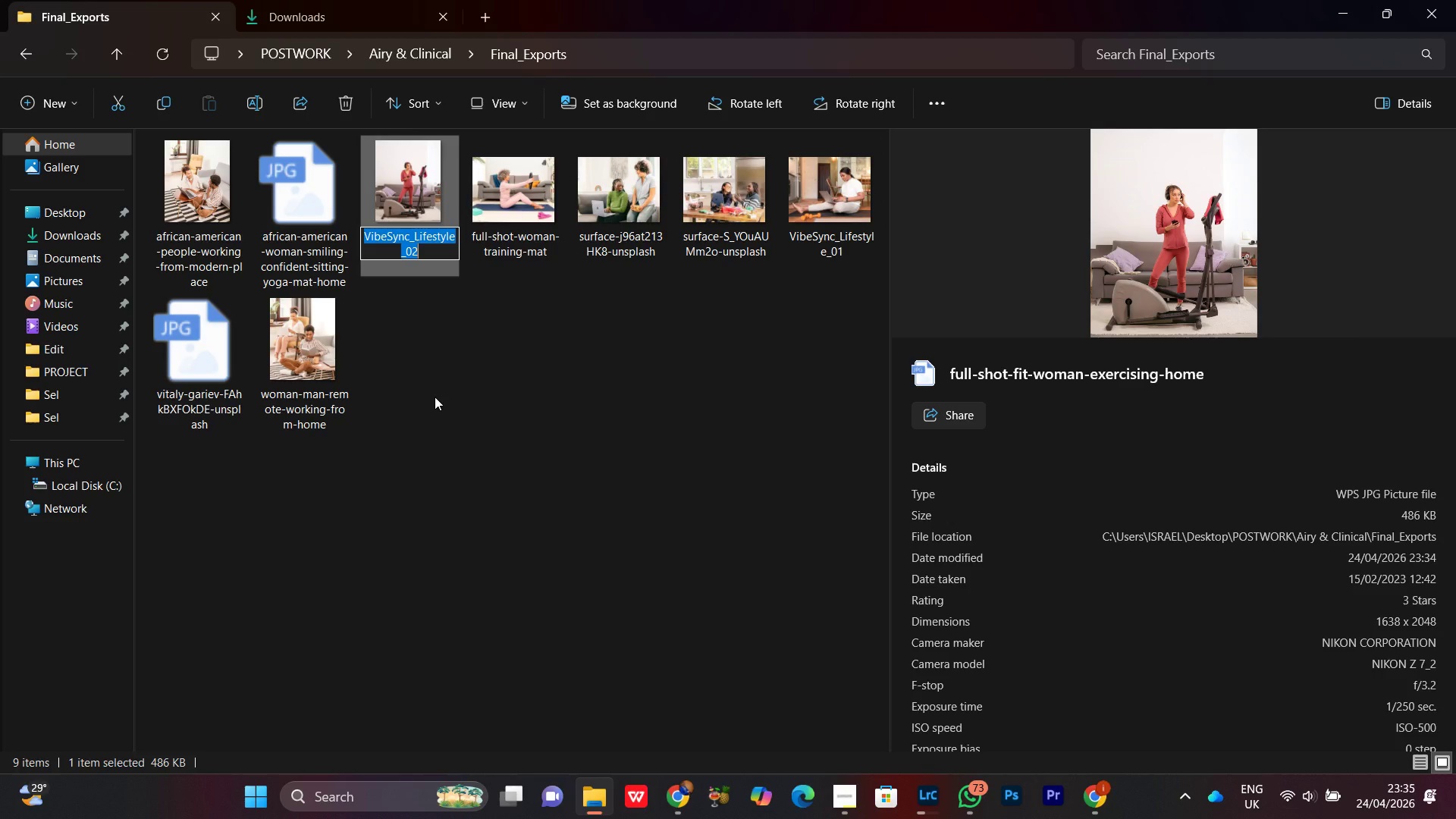 
key(Control+C)
 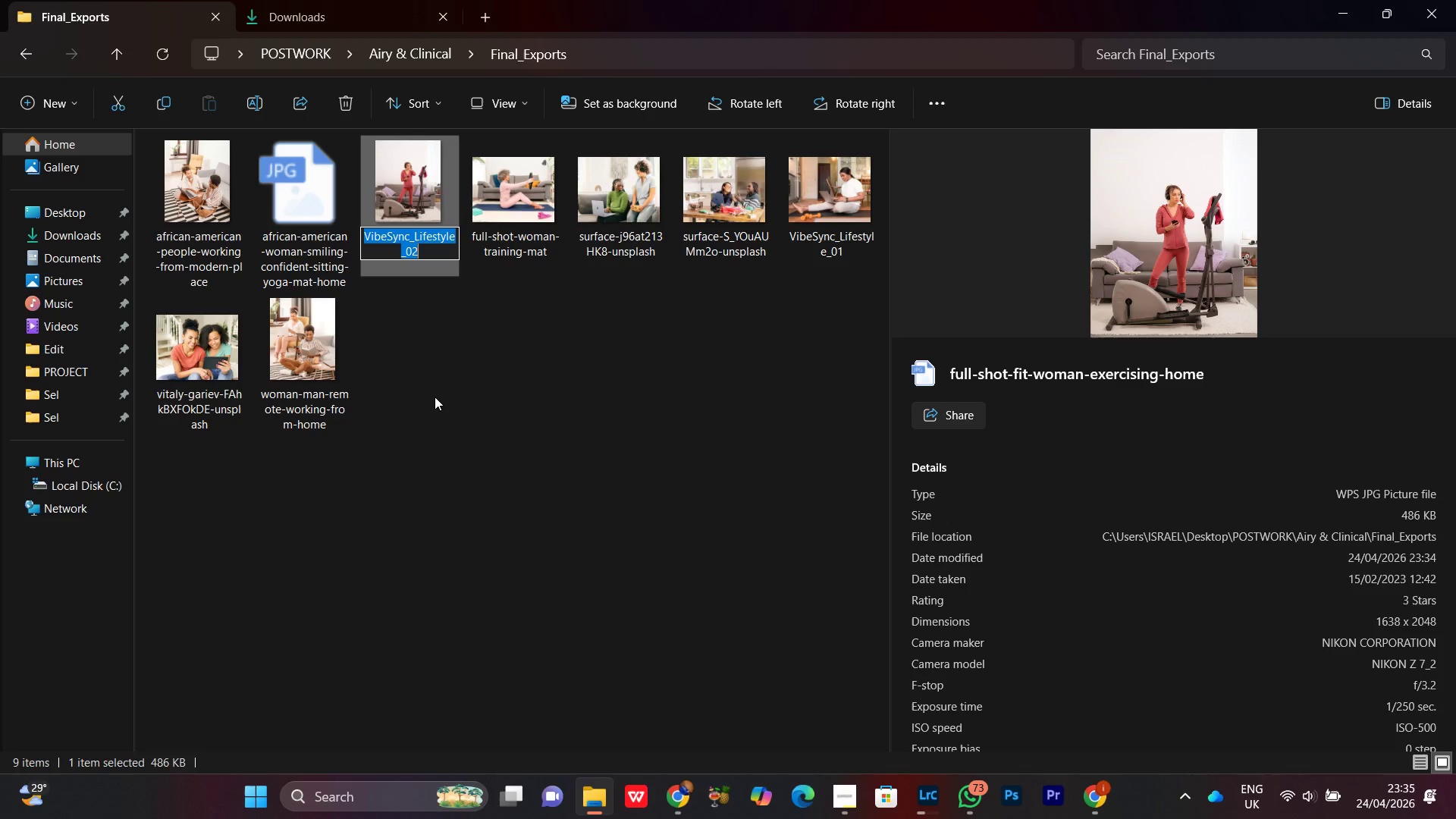 
key(Control+C)
 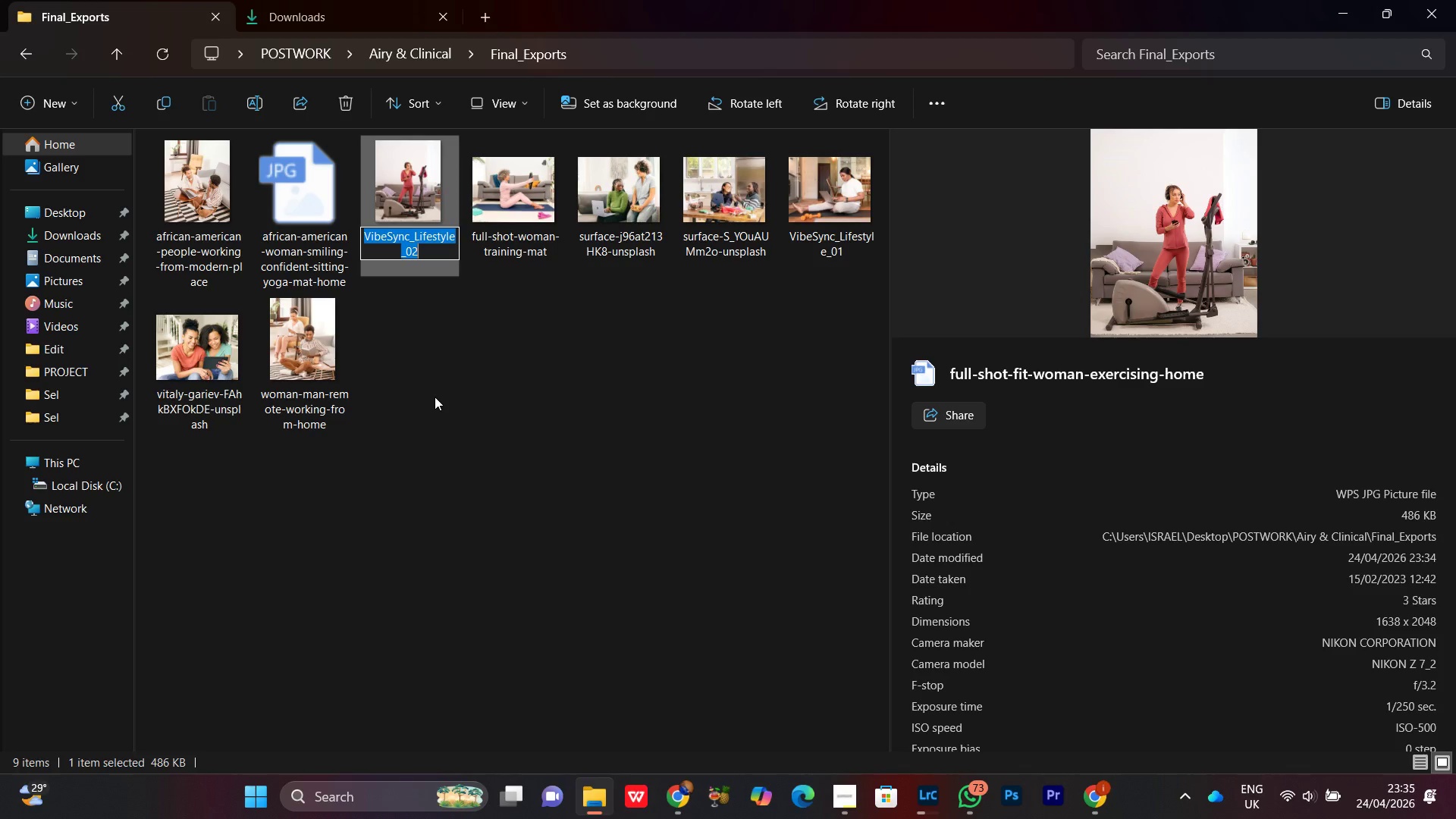 
key(Control+C)
 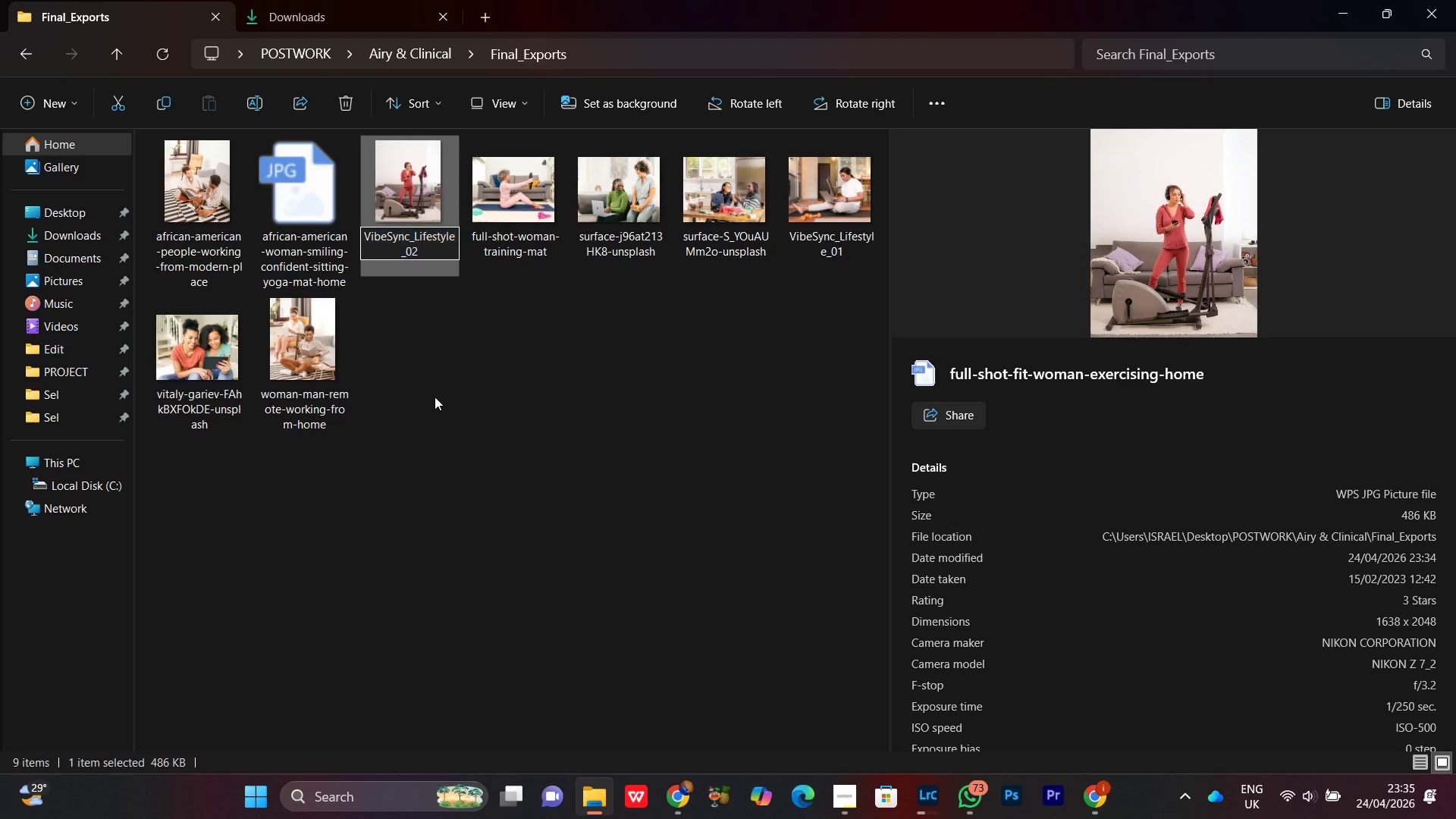 
key(ArrowRight)
 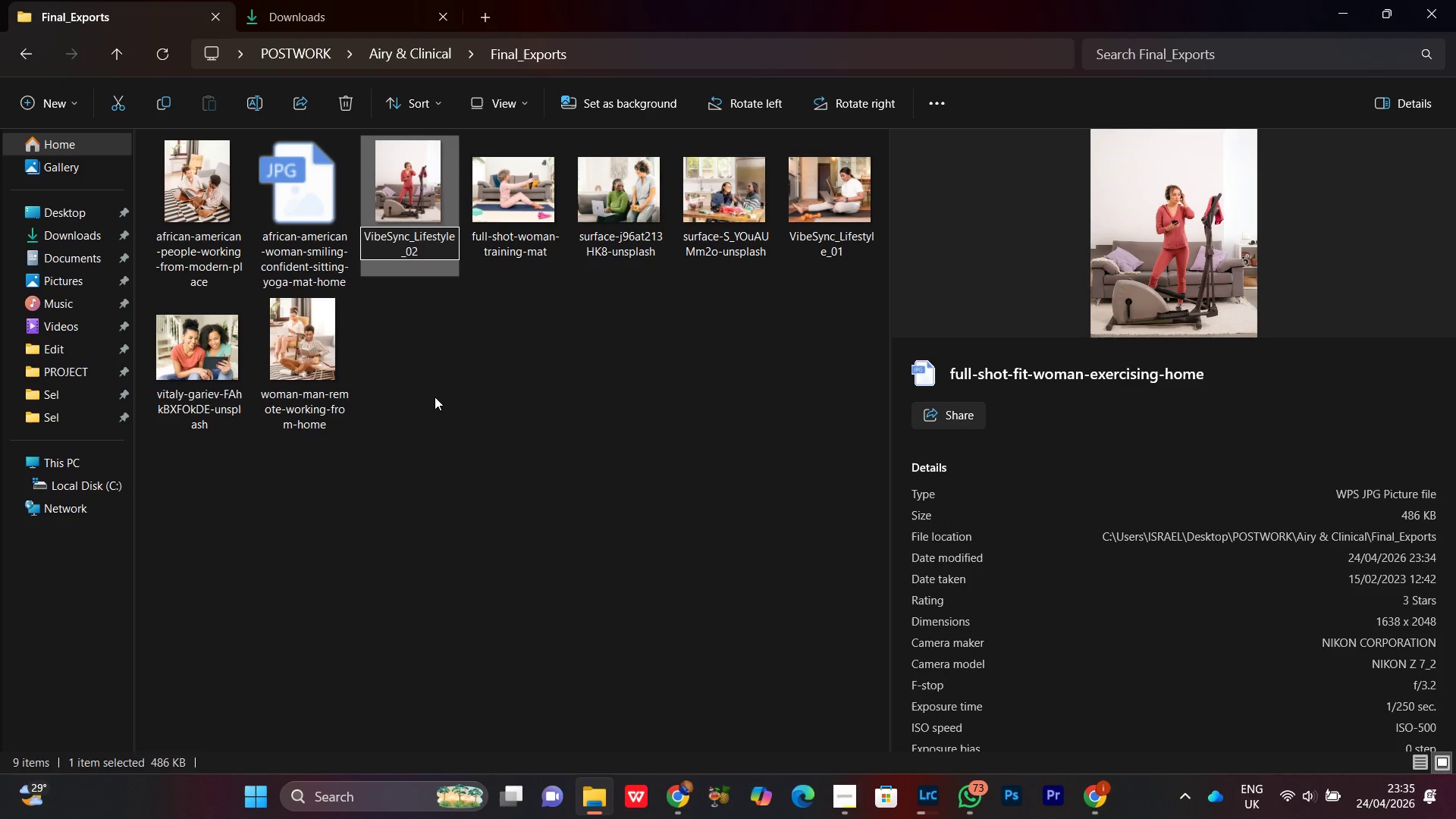 
key(Enter)
 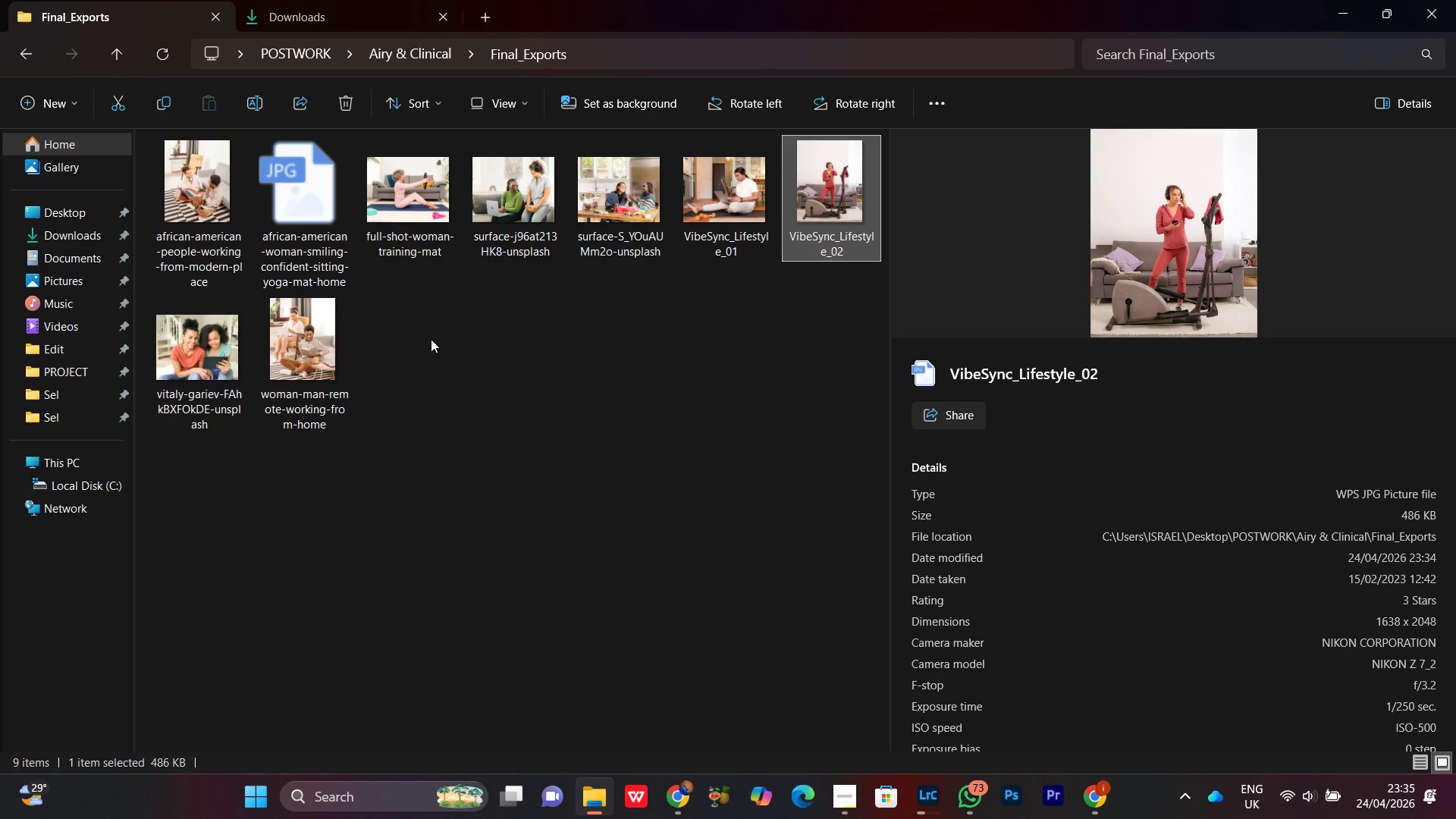 
left_click([420, 200])
 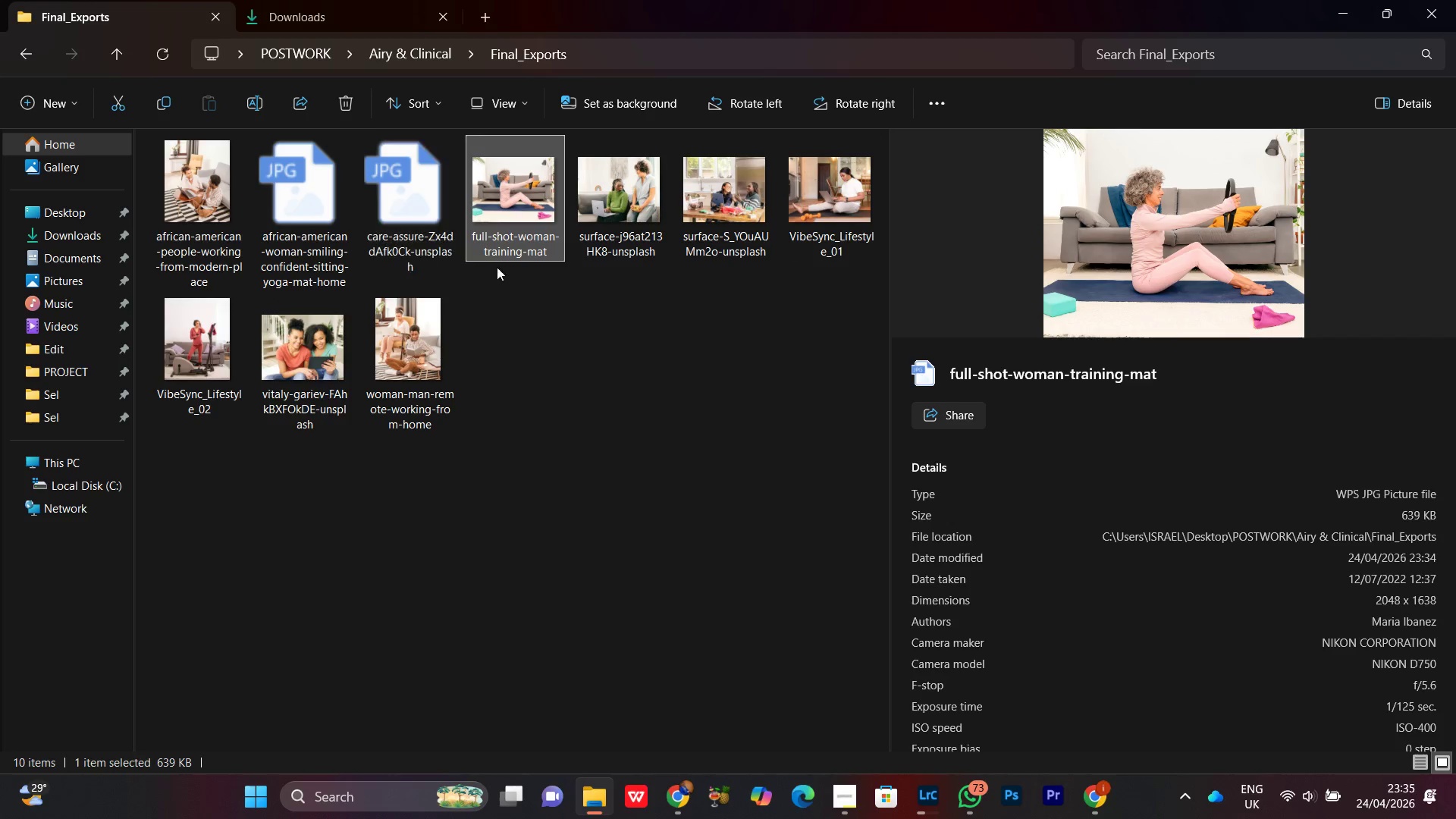 
right_click([504, 198])
 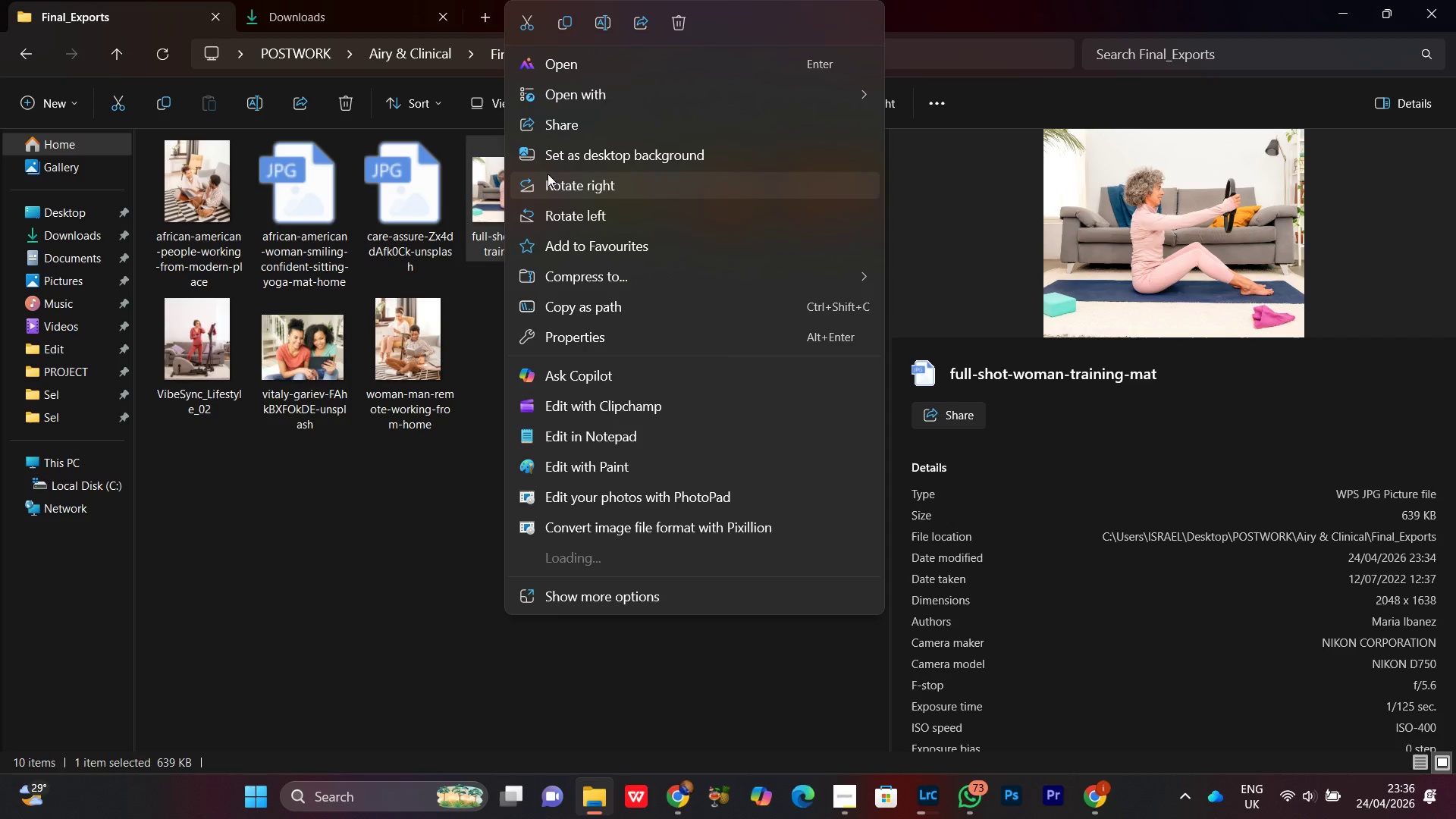 
left_click([611, 23])
 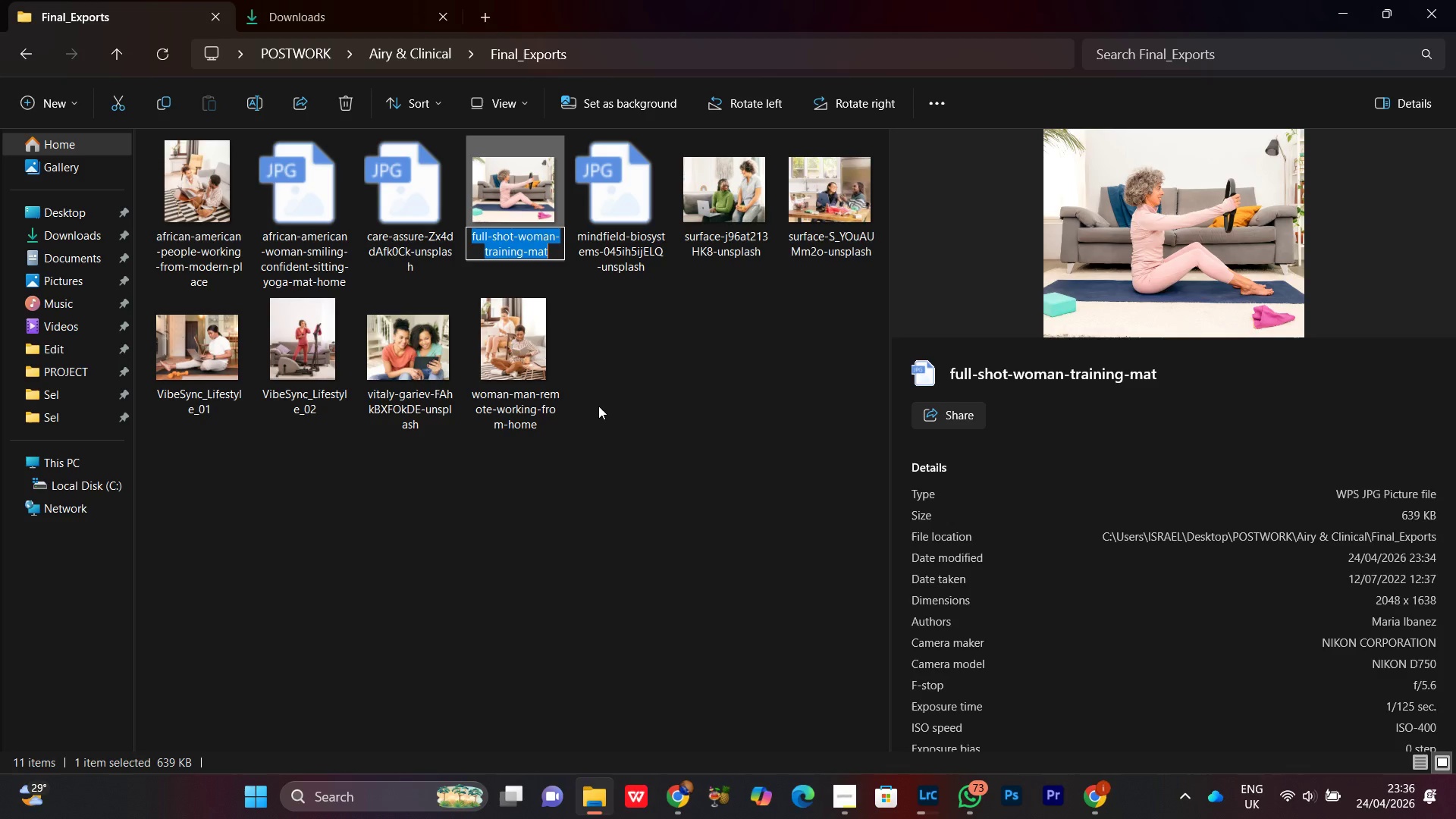 
key(Control+V)
 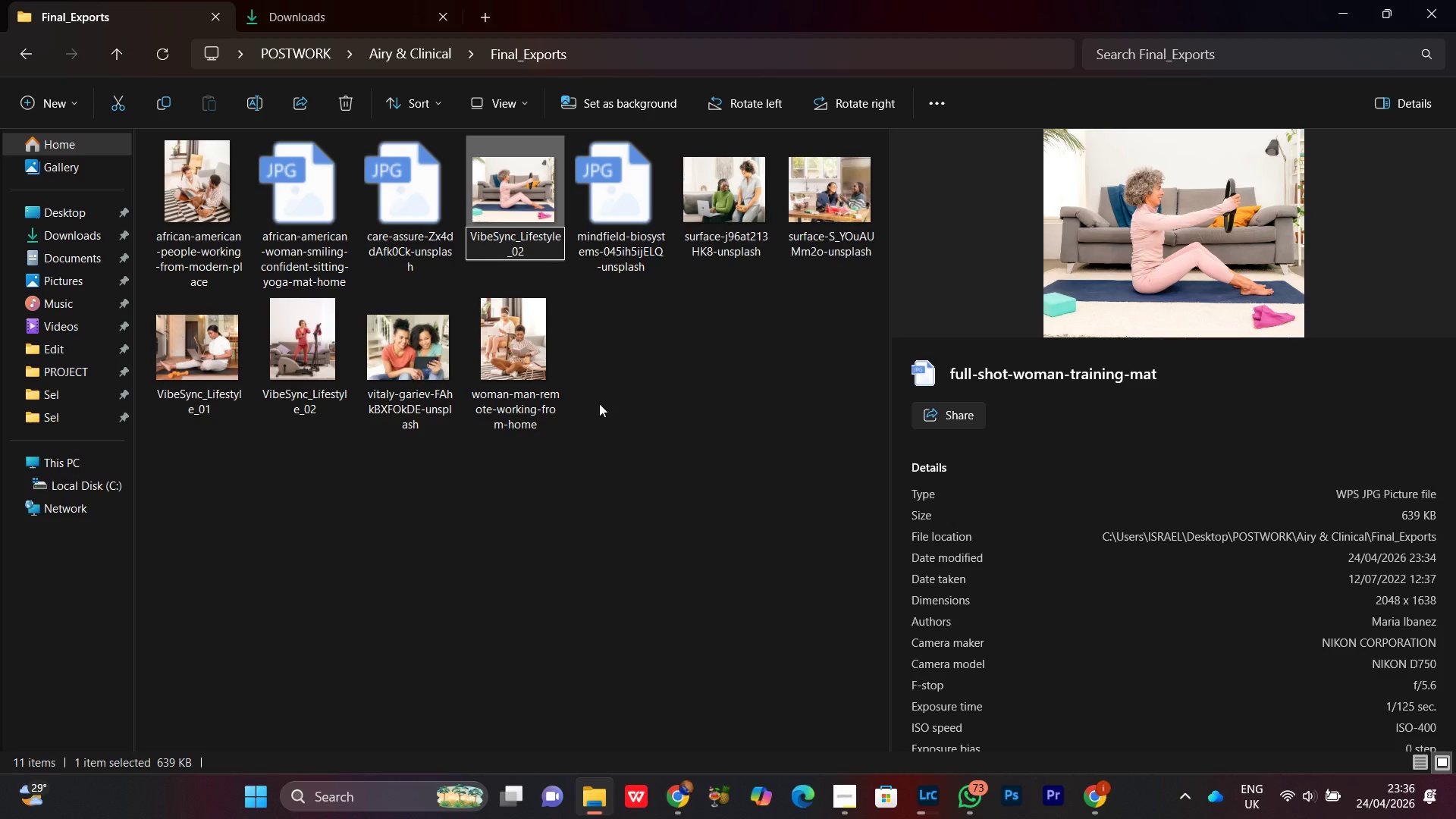 
key(Backspace)
 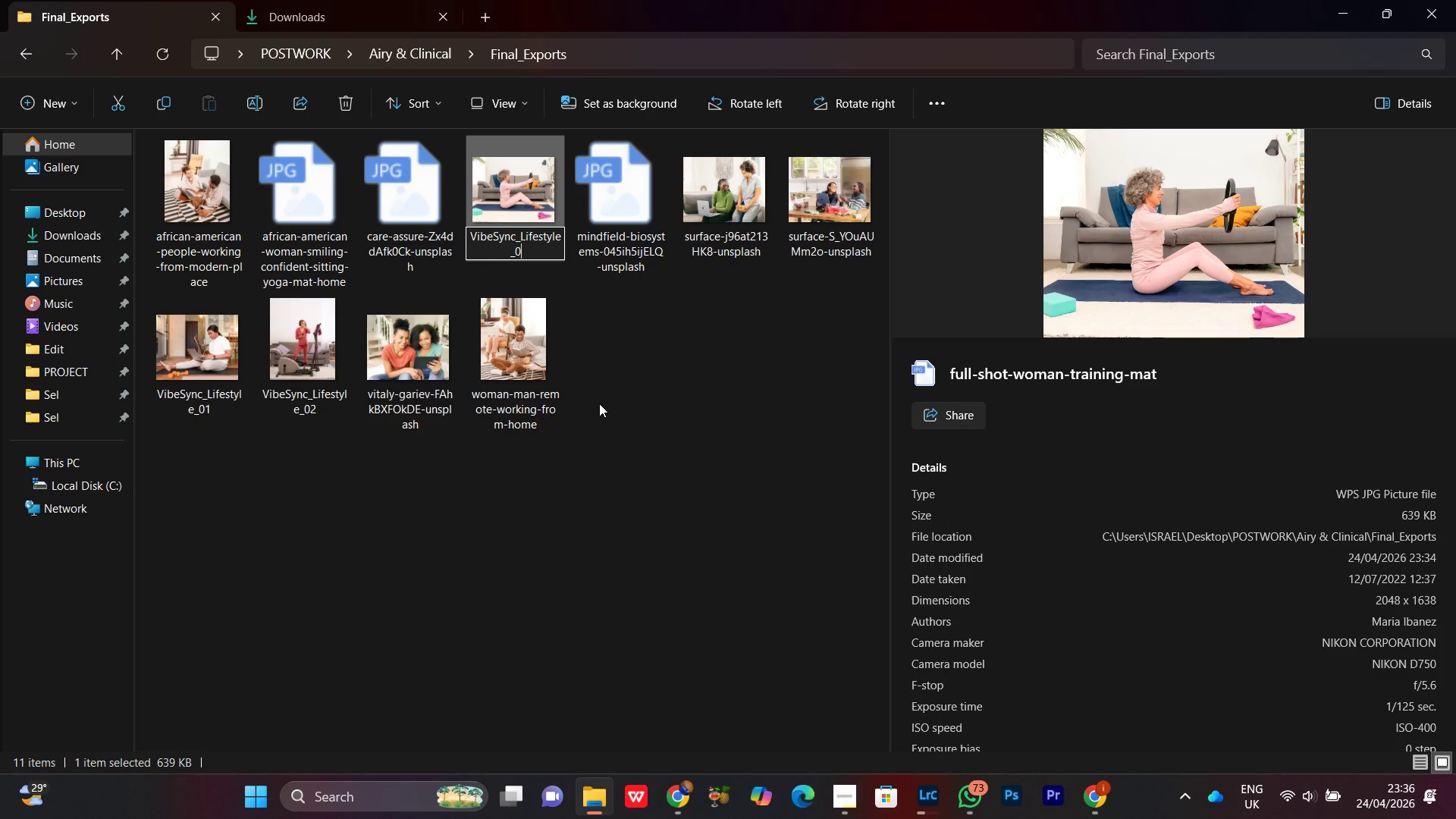 
key(3)
 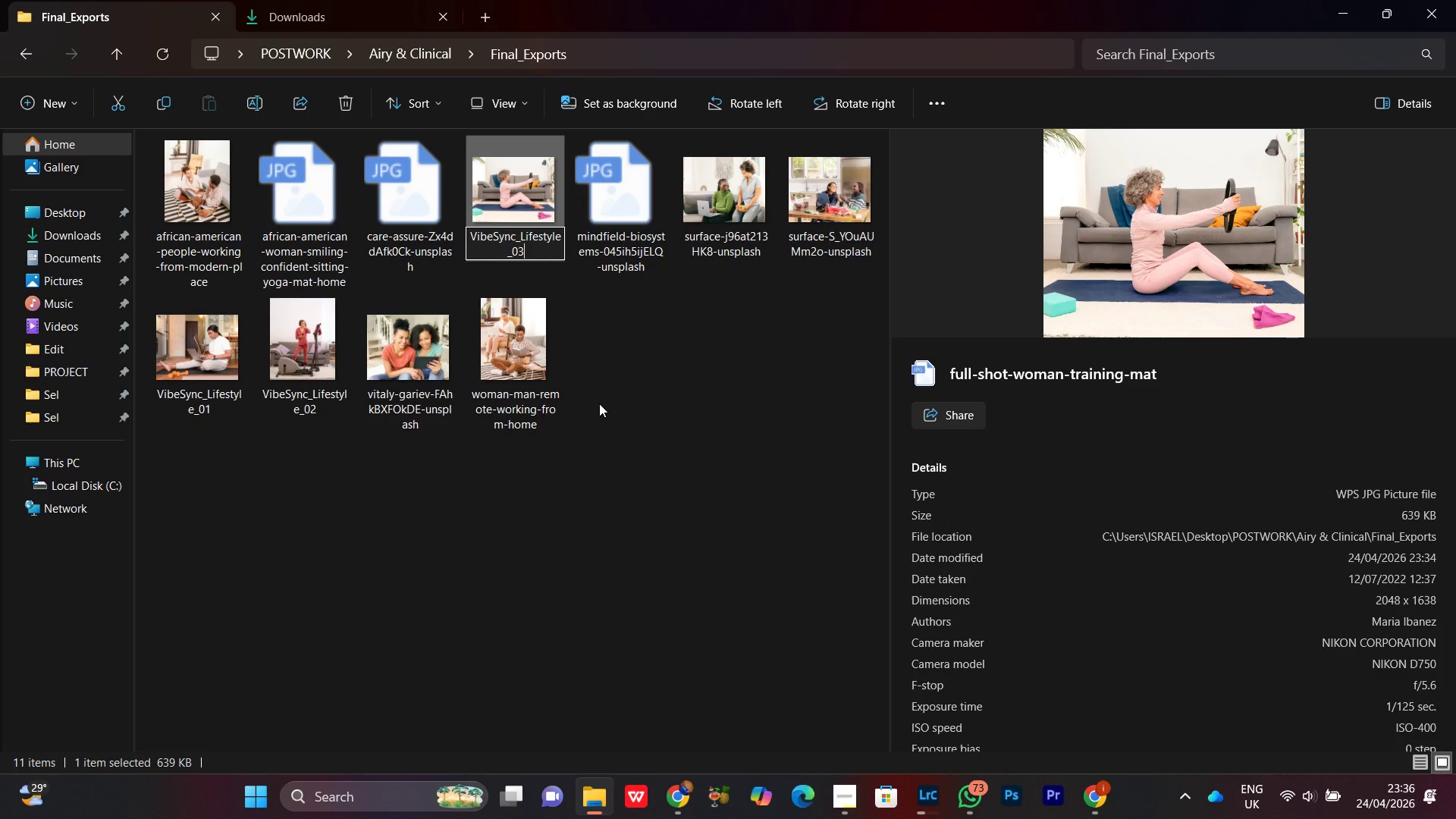 
key(Enter)
 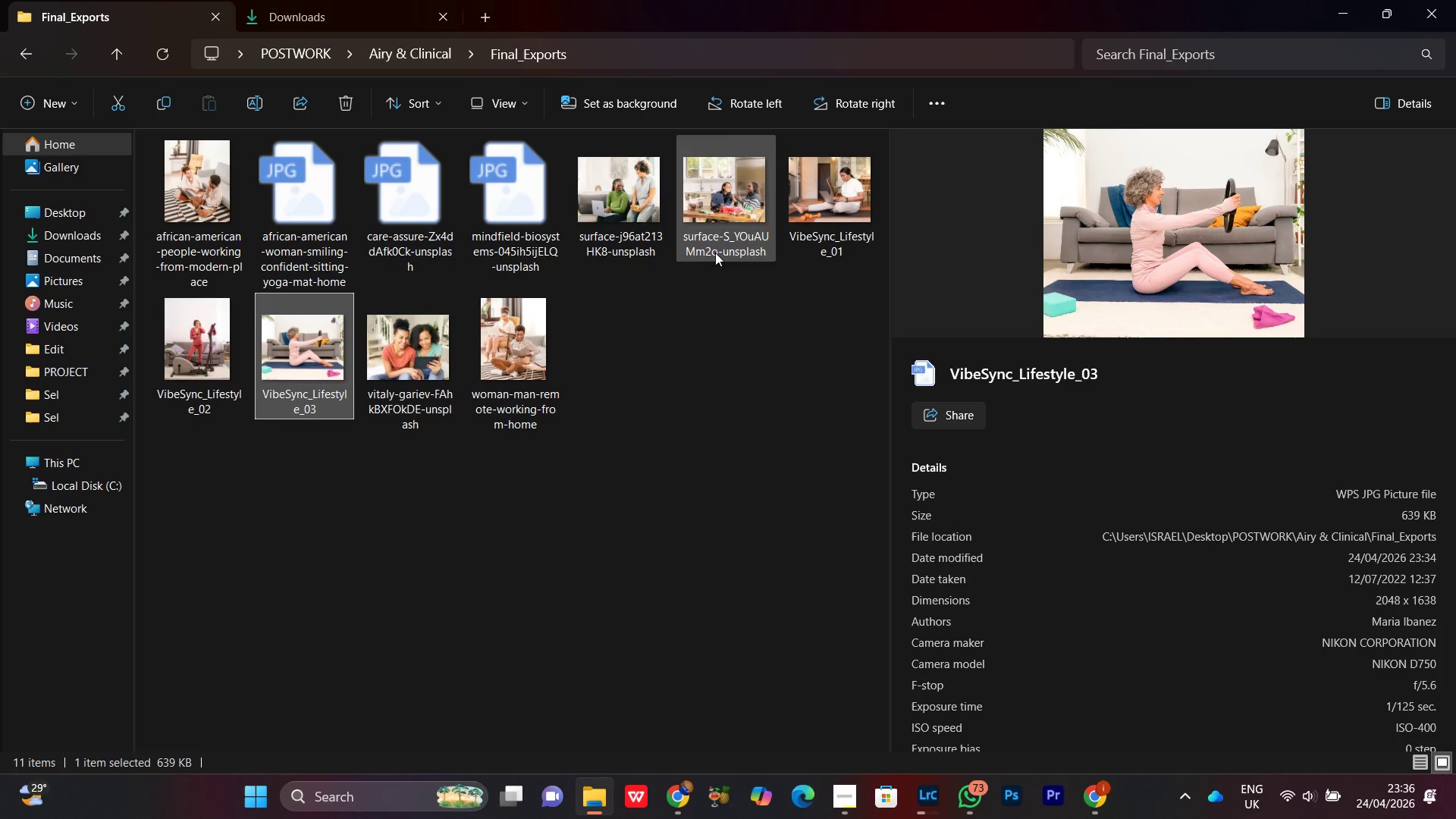 
left_click([623, 194])
 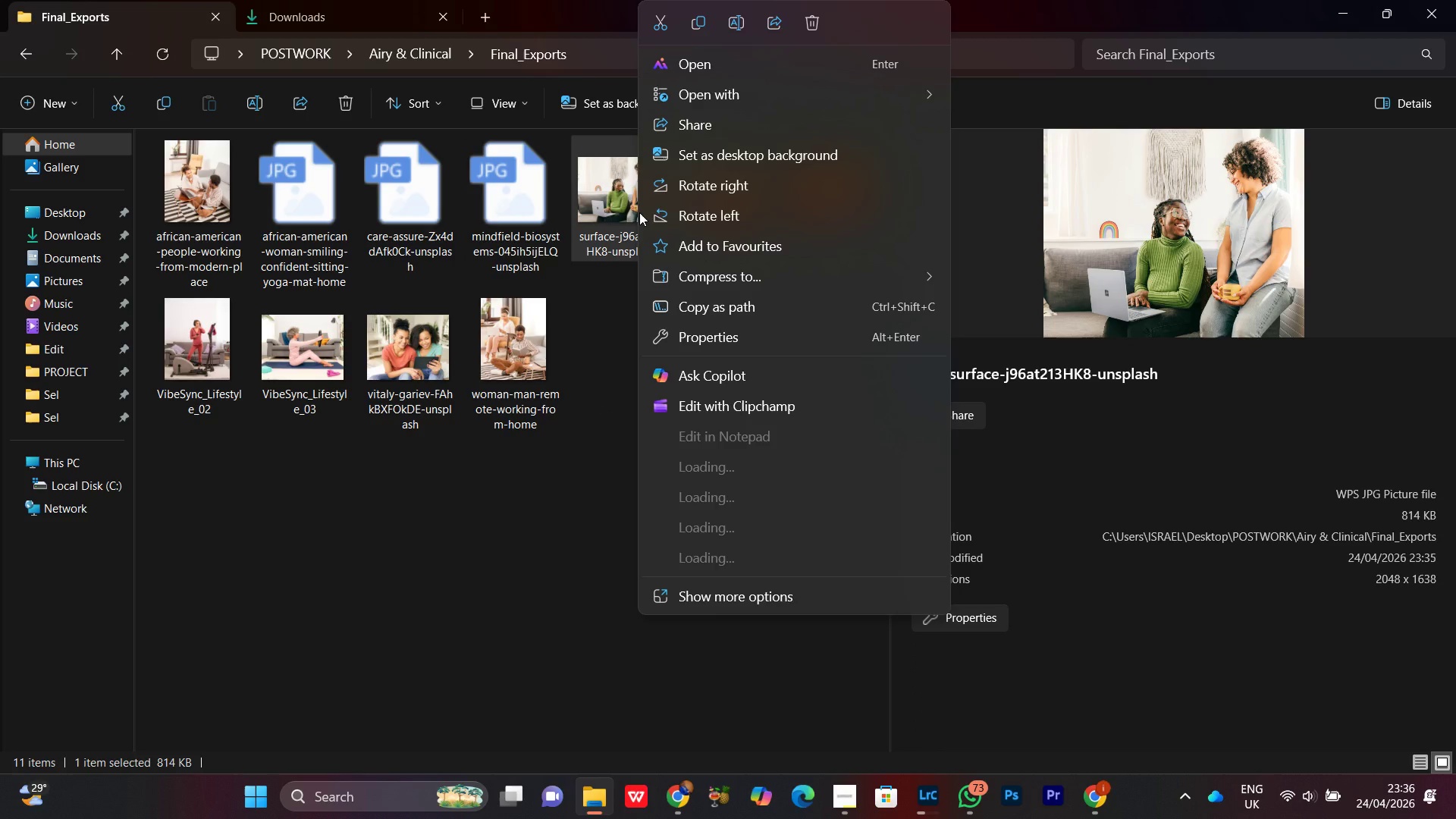 
wait(5.41)
 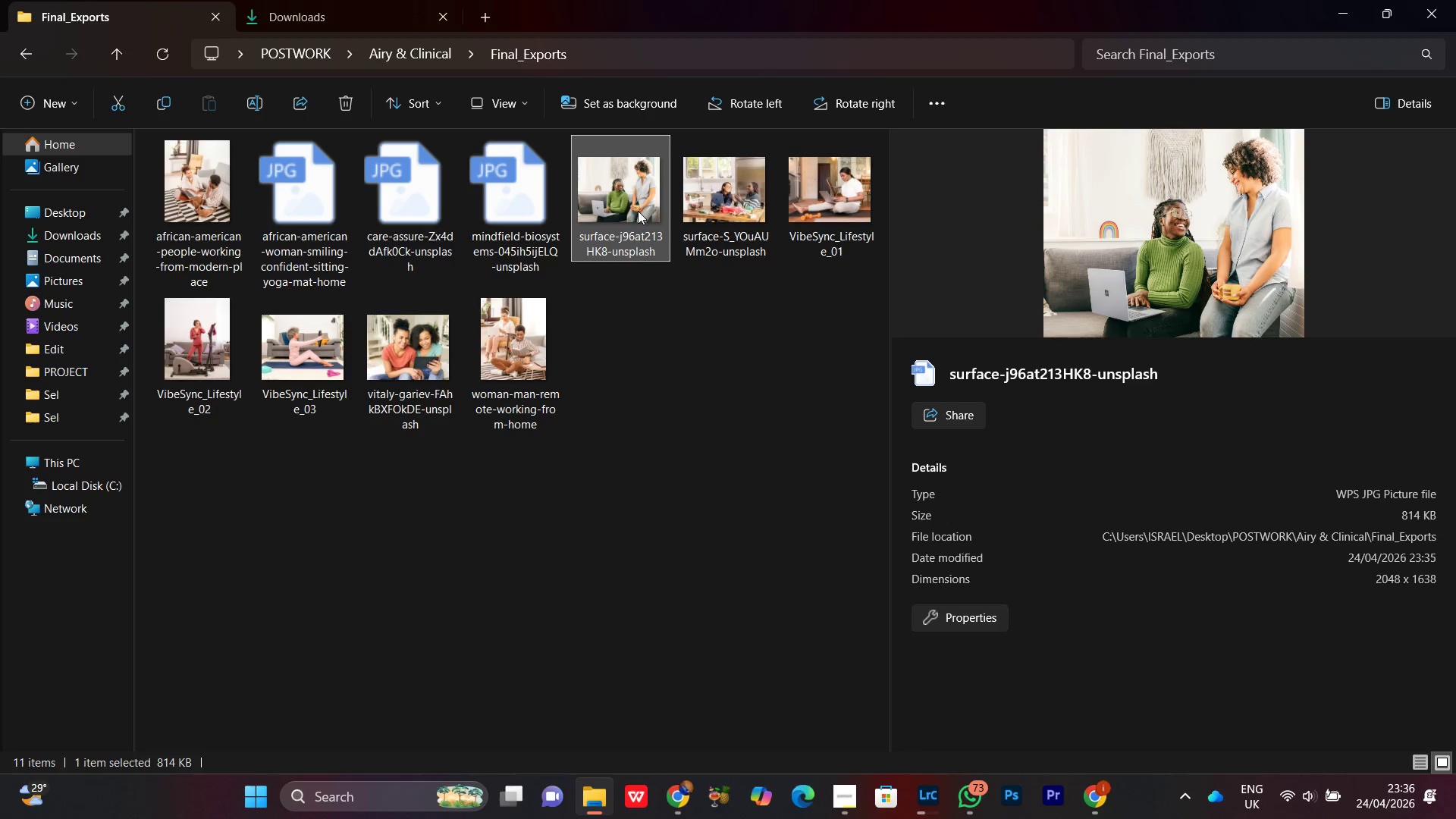 
left_click([742, 27])
 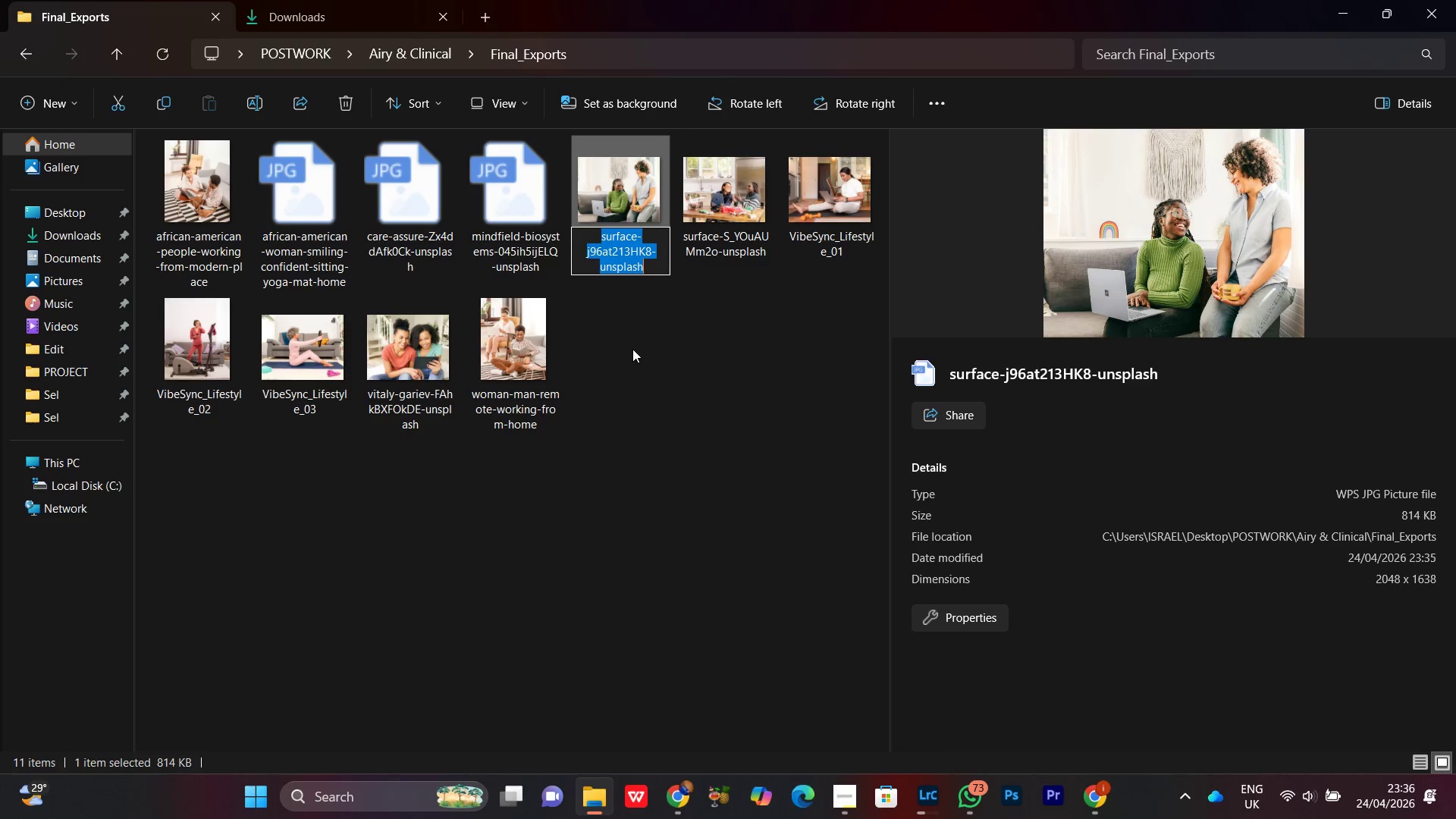 
key(Control+V)
 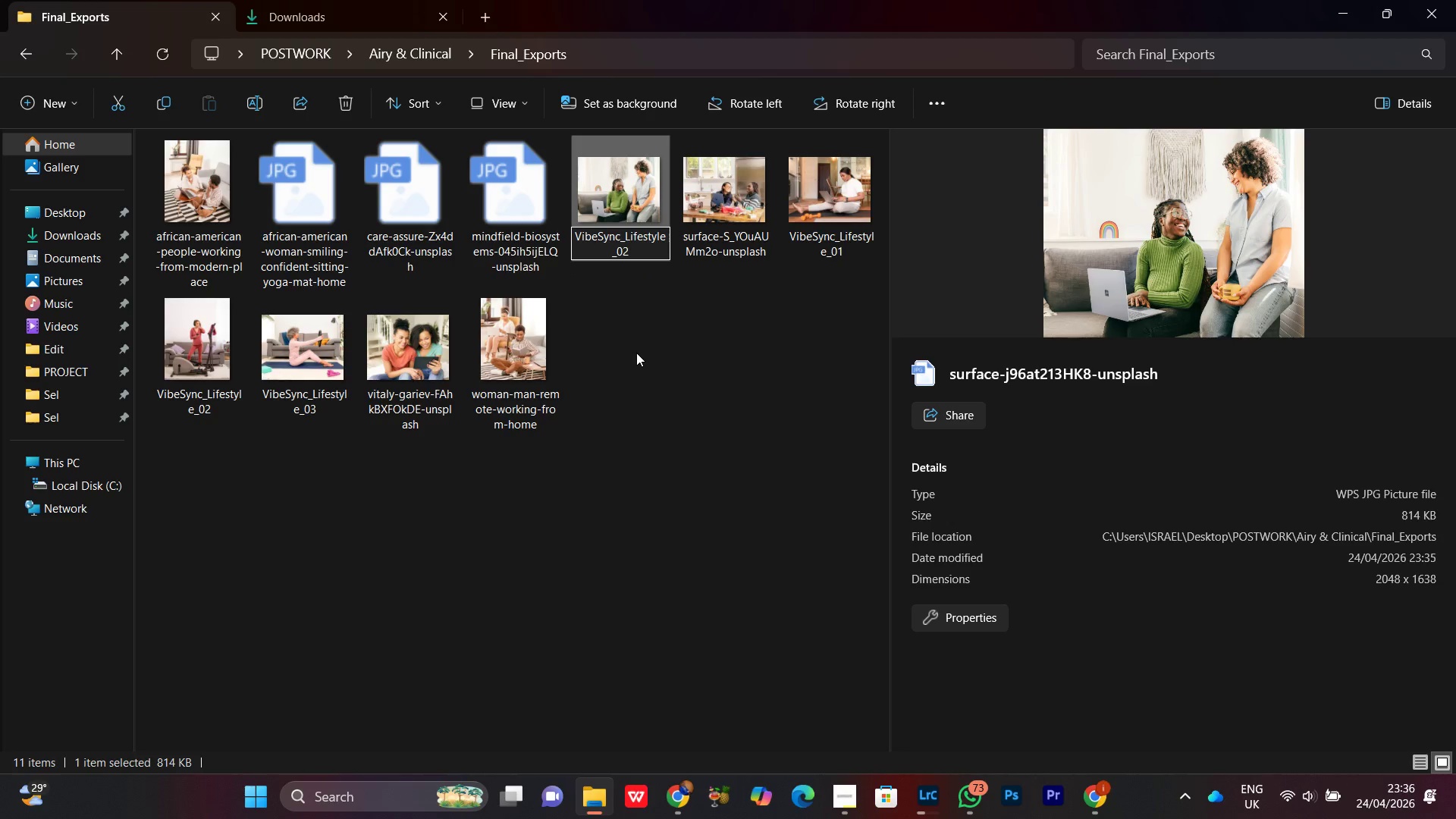 
key(Backspace)
 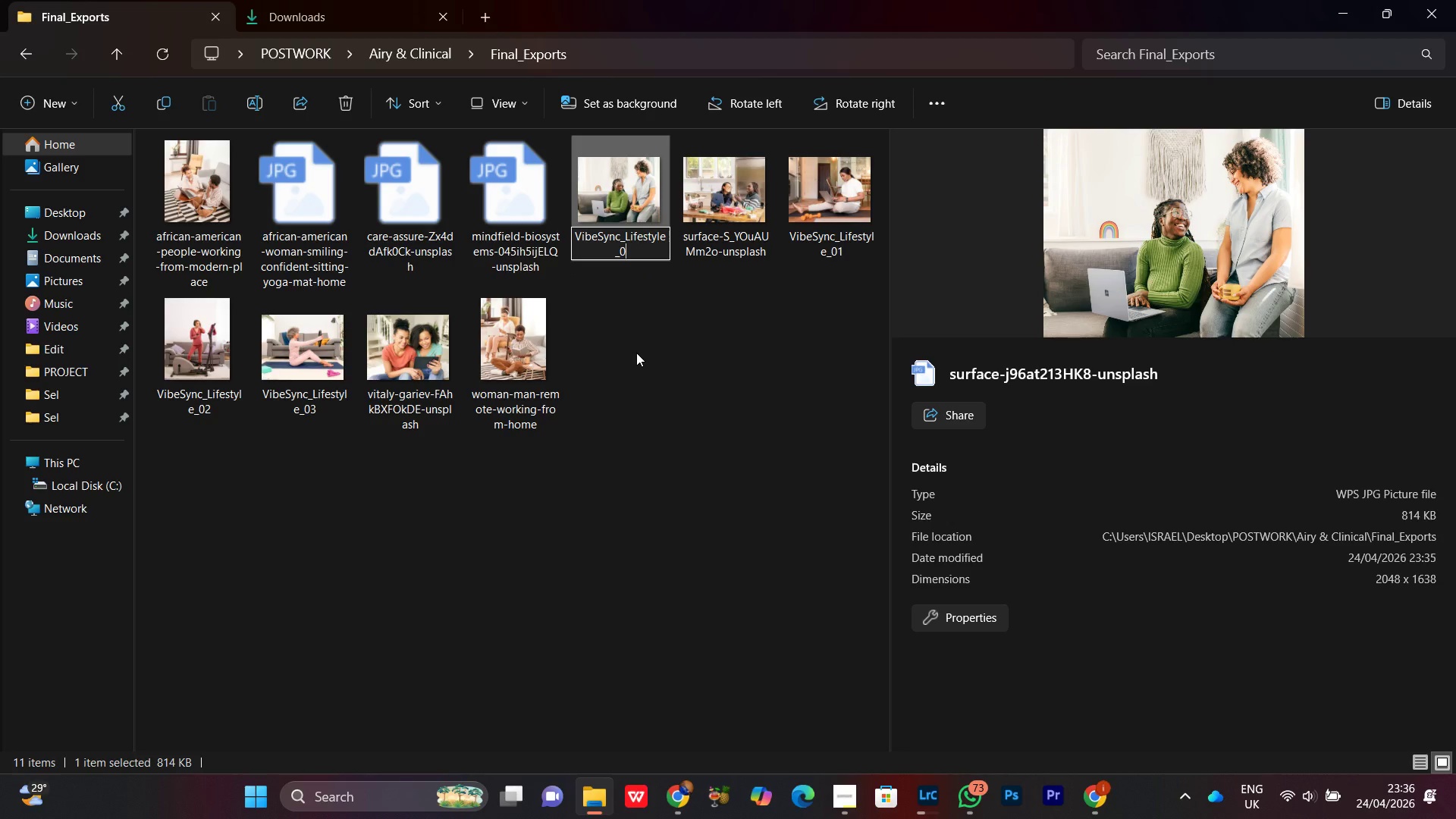 
key(4)
 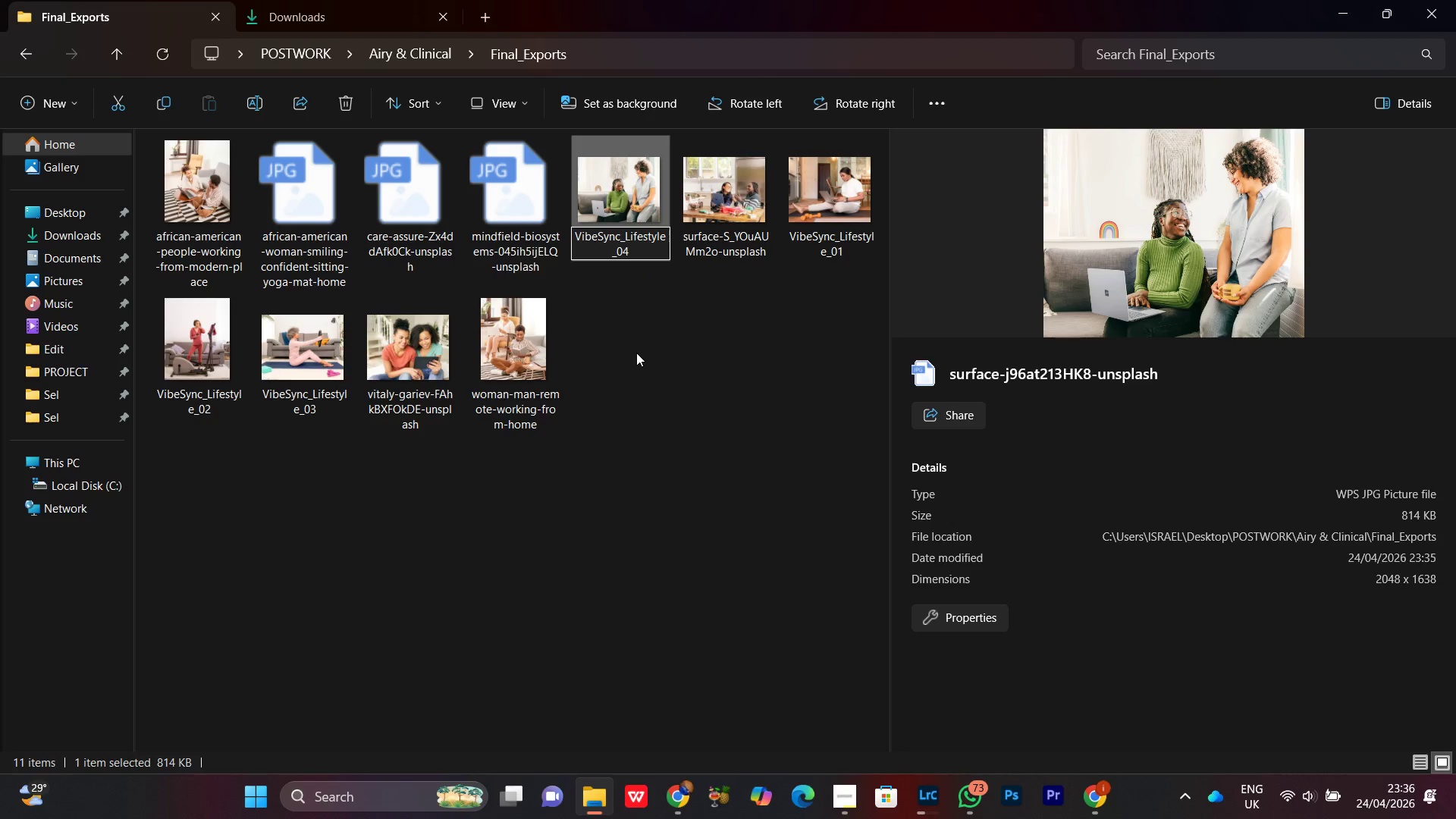 
key(Enter)
 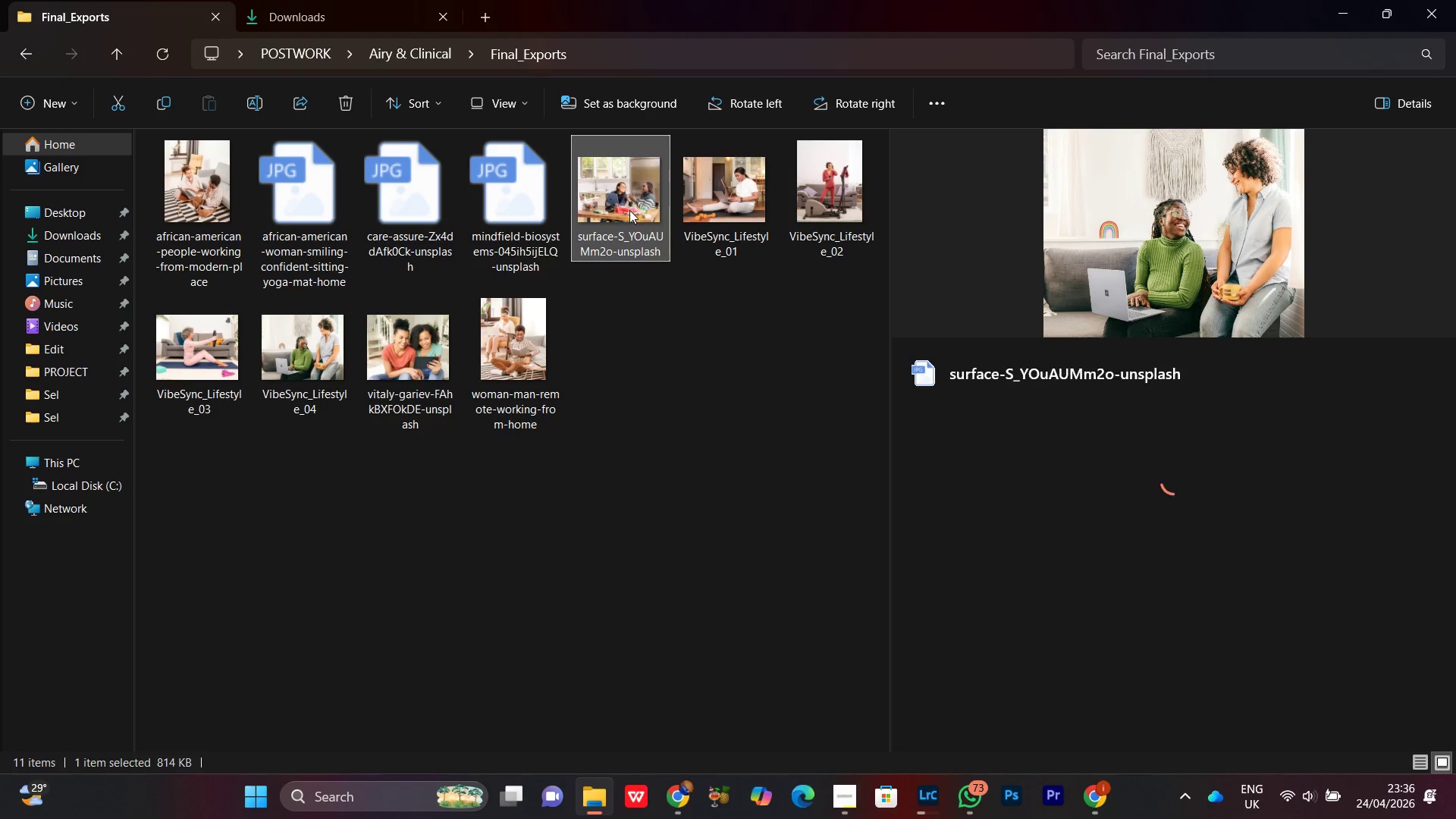 
right_click([625, 191])
 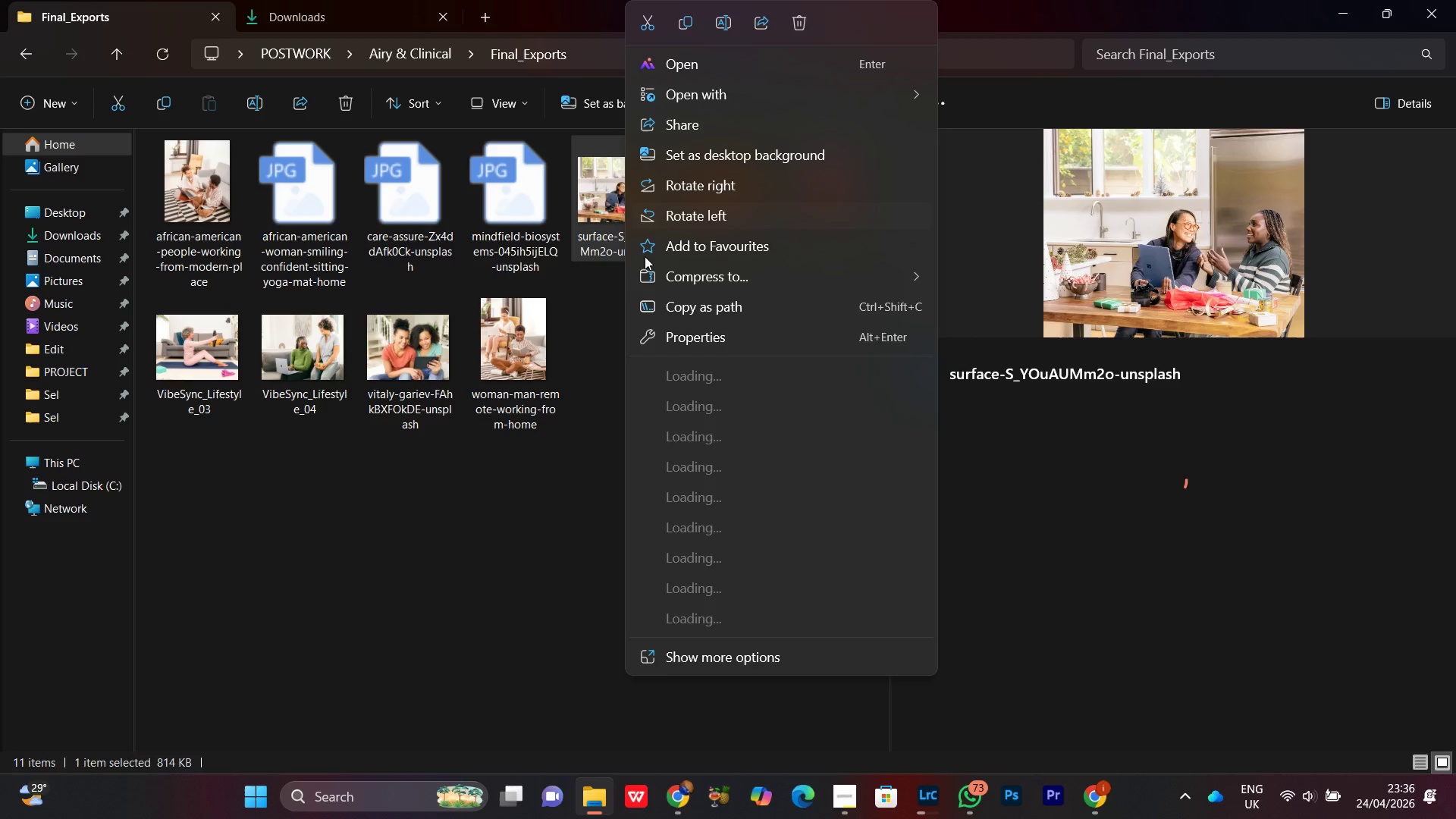 
left_click([733, 25])
 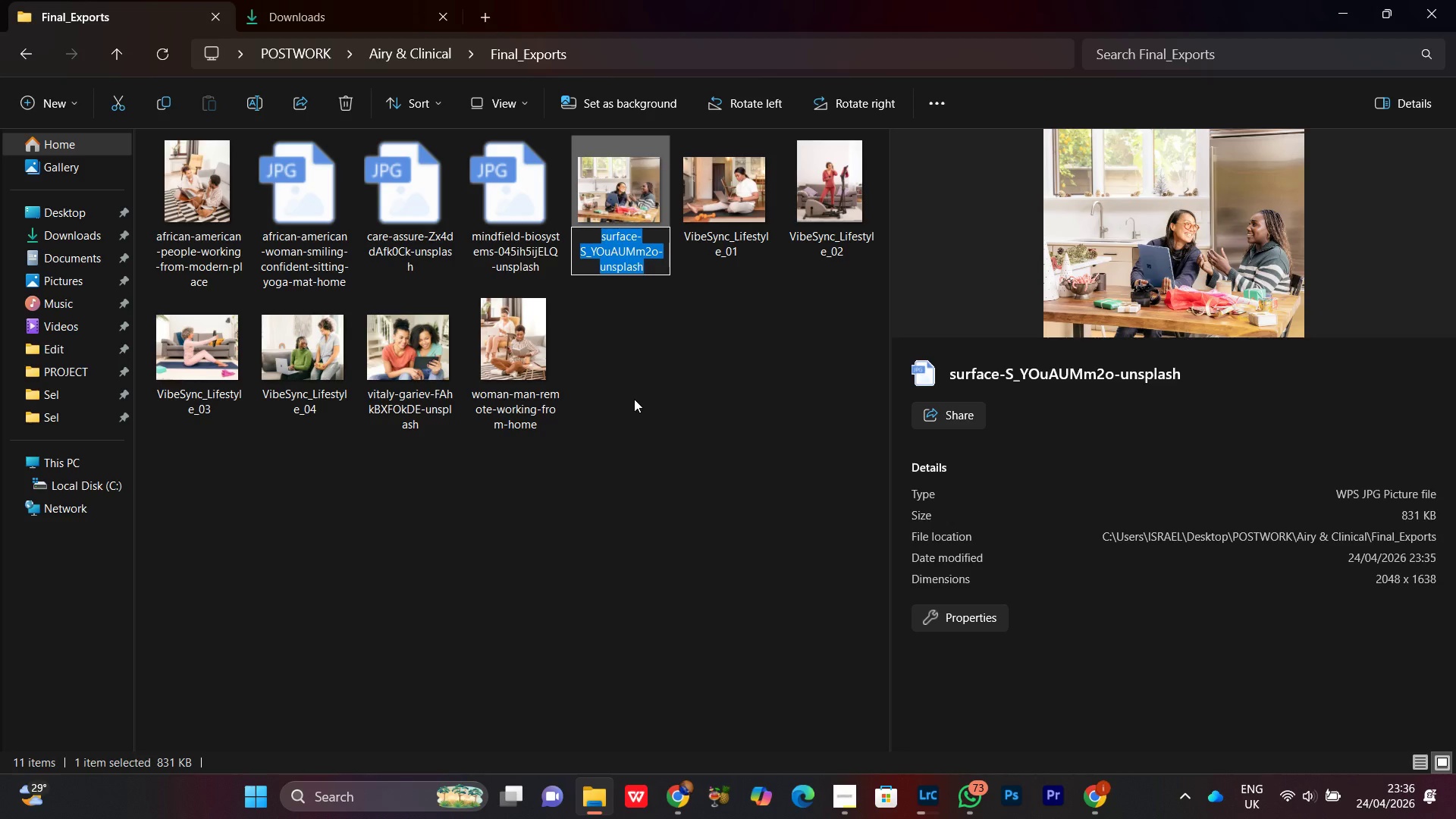 
key(Control+V)
 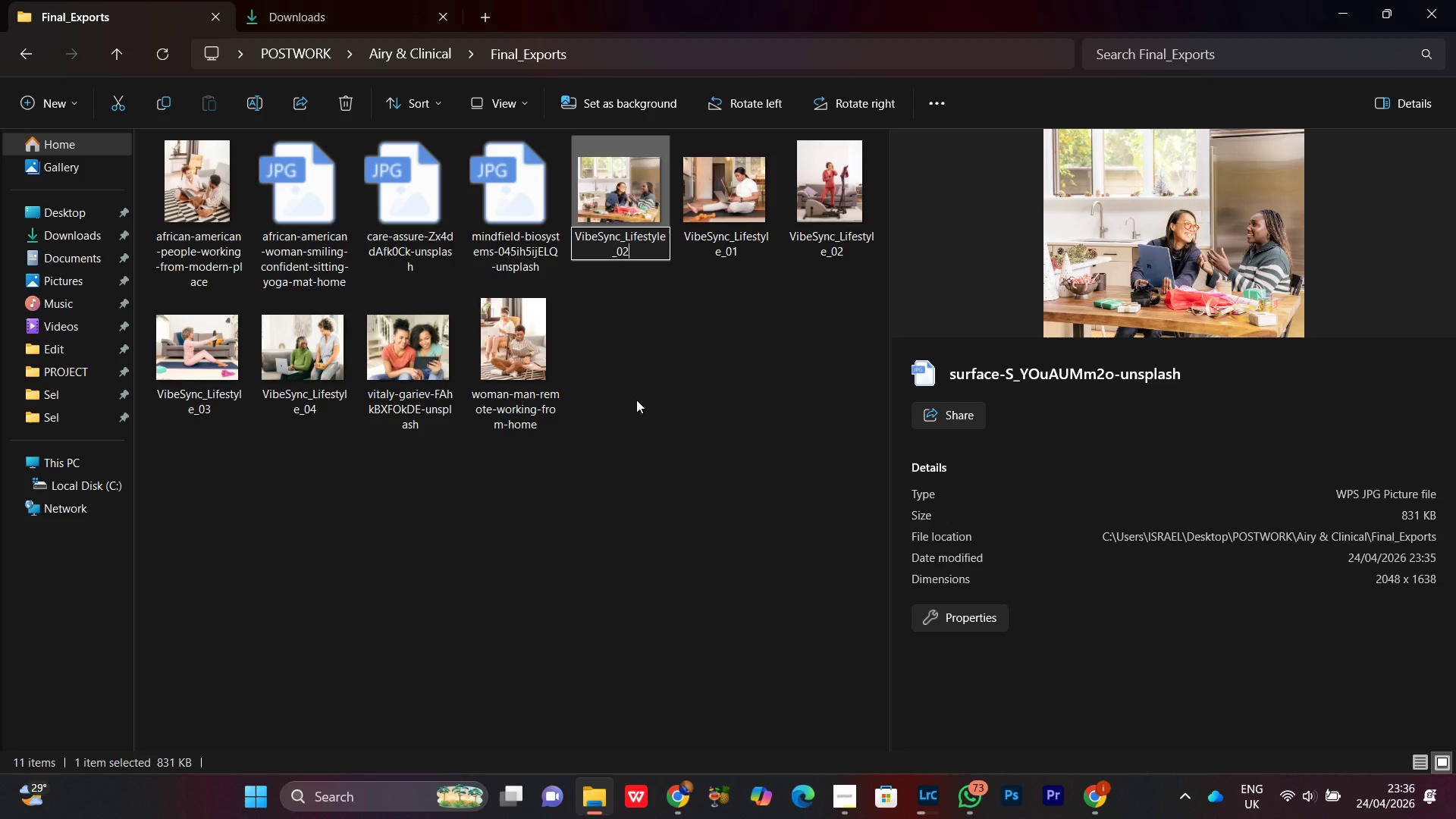 
key(Backspace)
 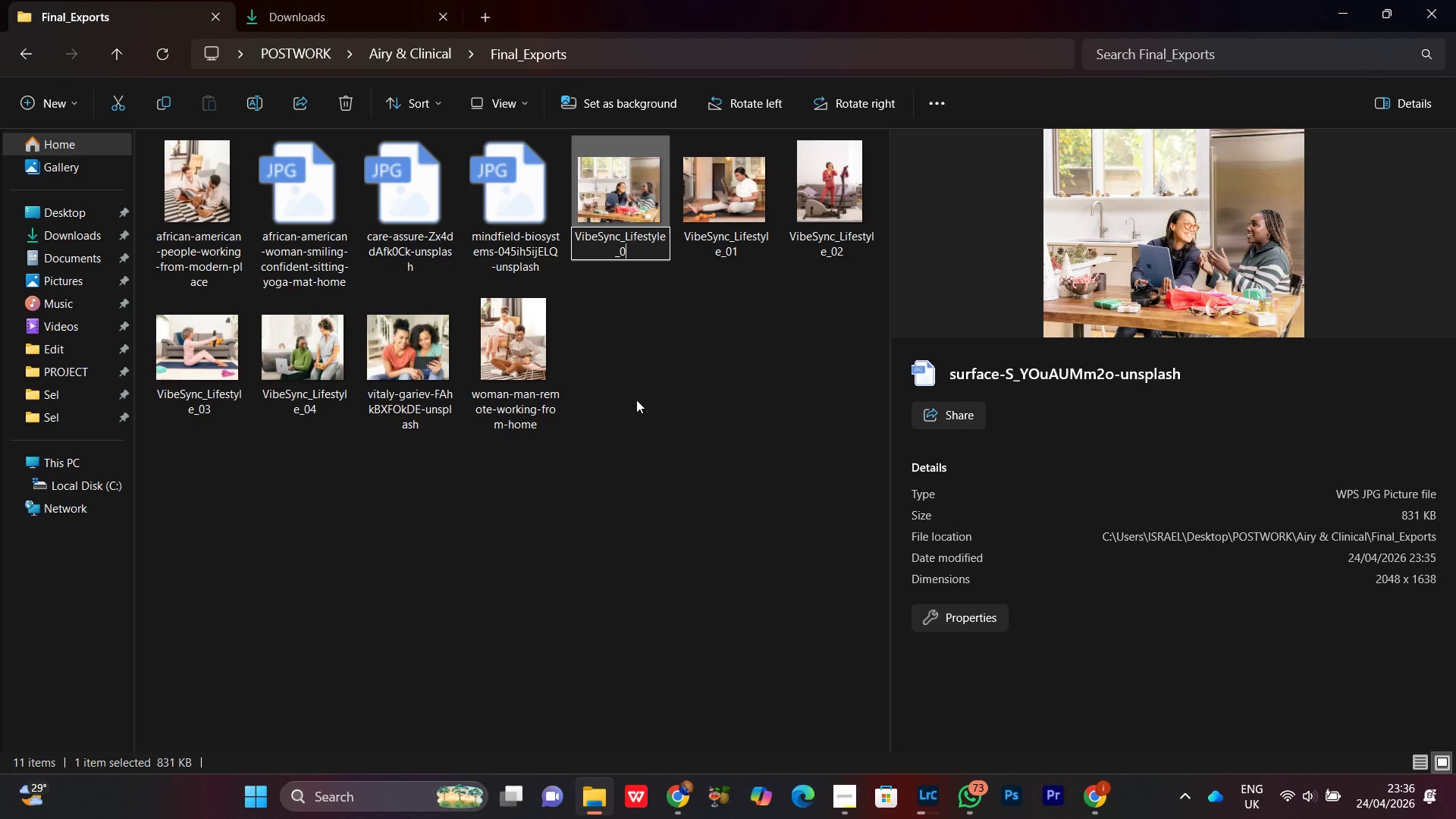 
key(5)
 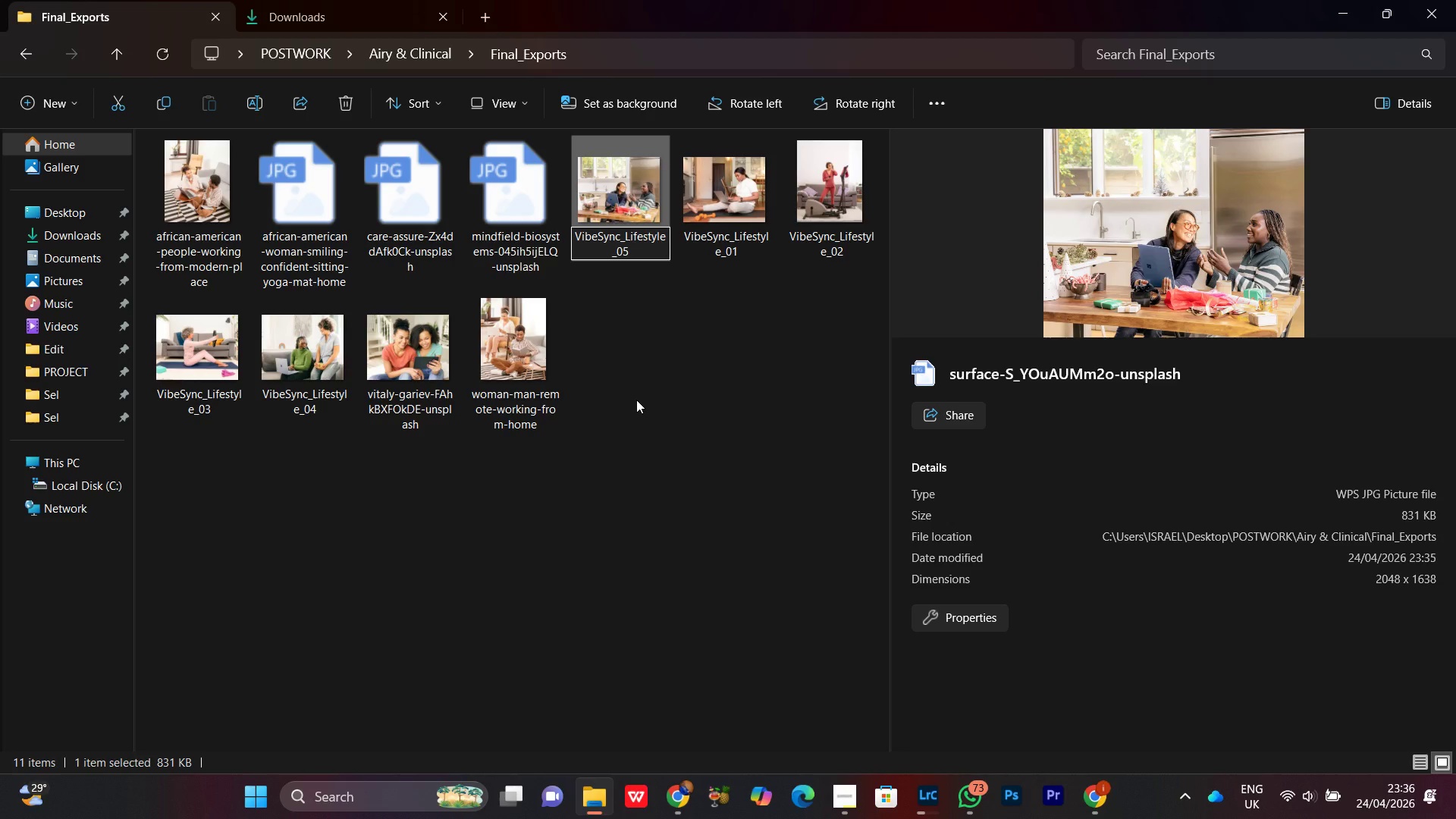 
key(Enter)
 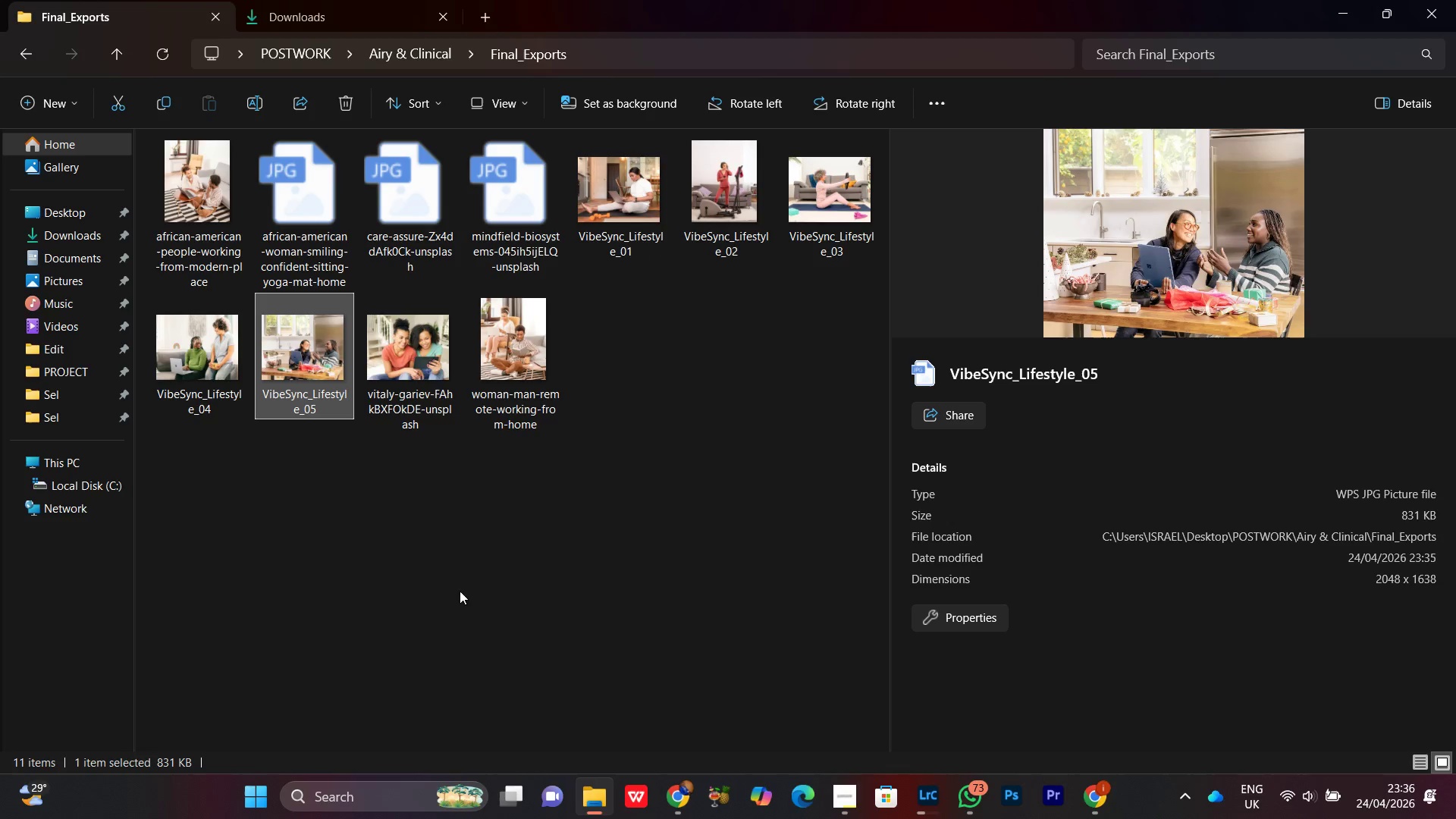 
left_click([414, 390])
 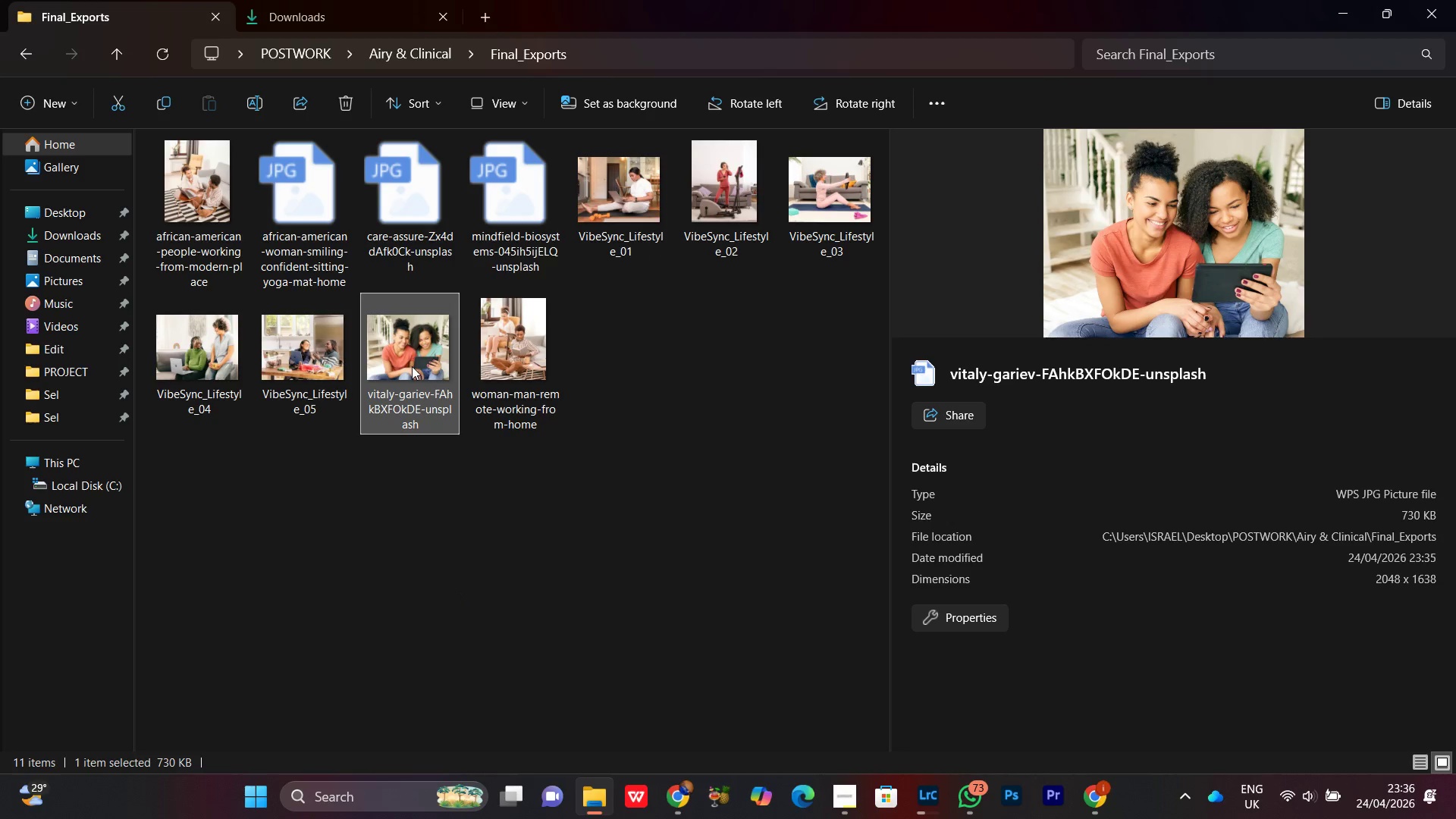 
right_click([412, 366])
 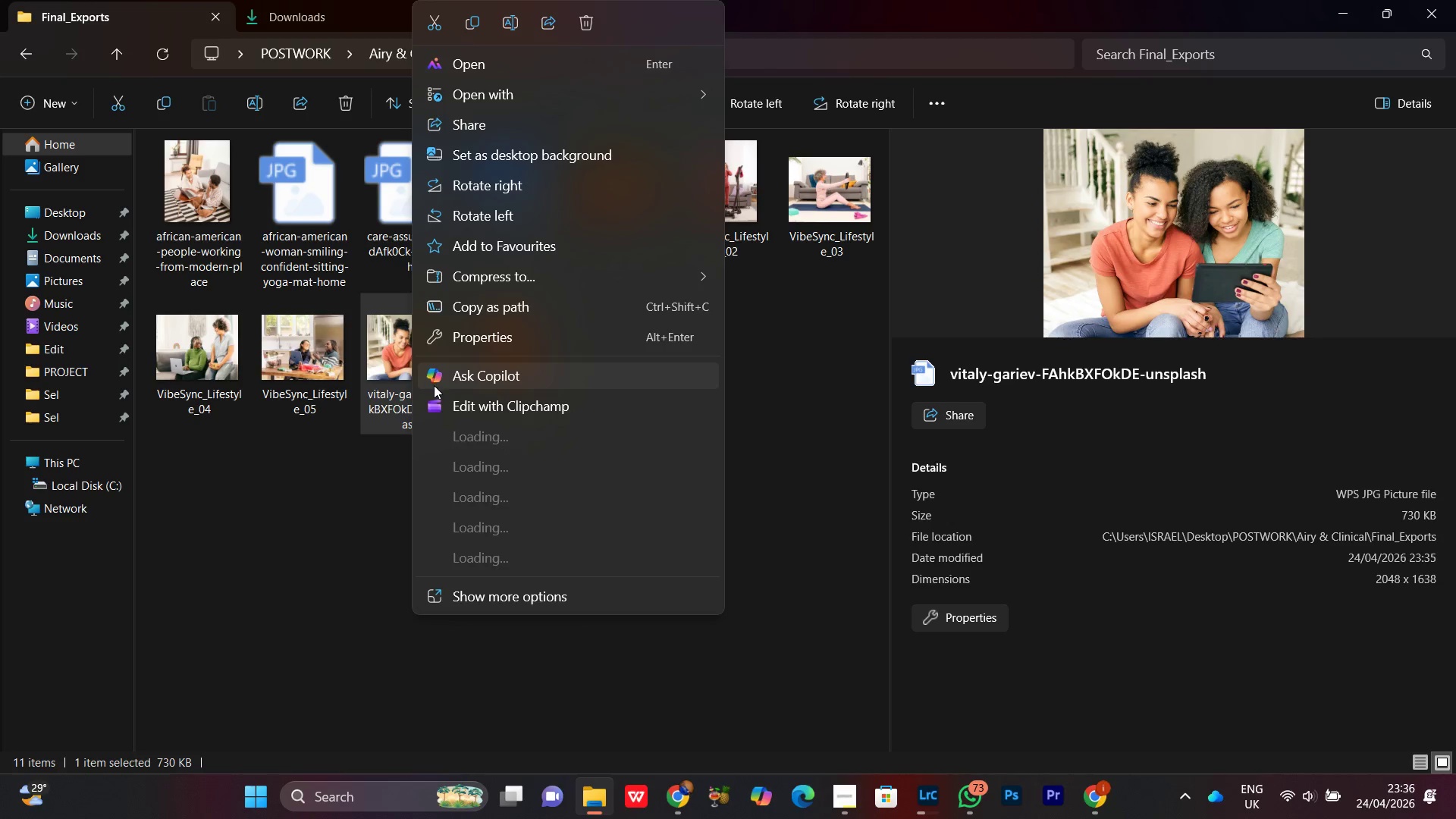 
left_click([511, 25])
 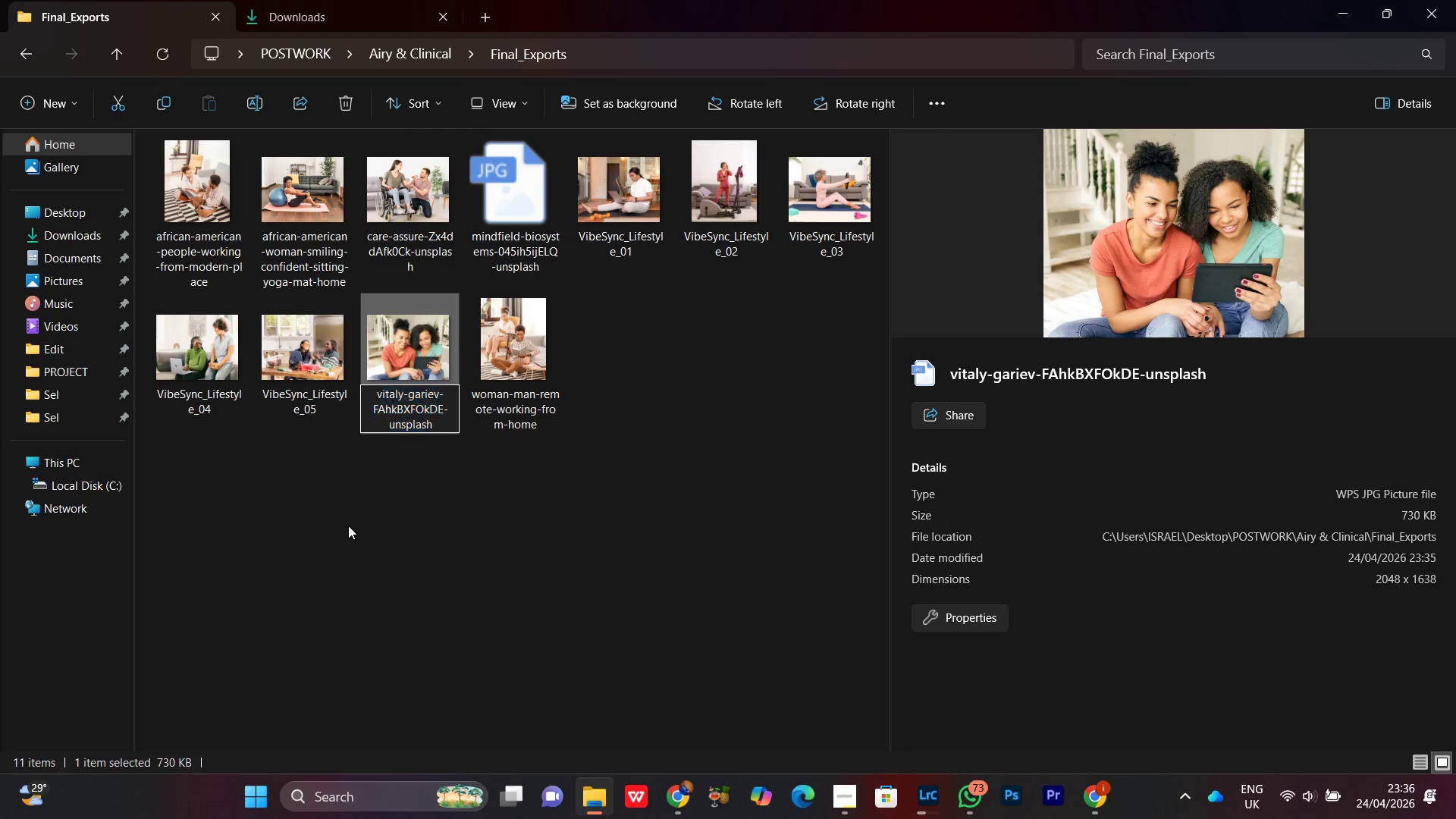 
key(Control+V)
 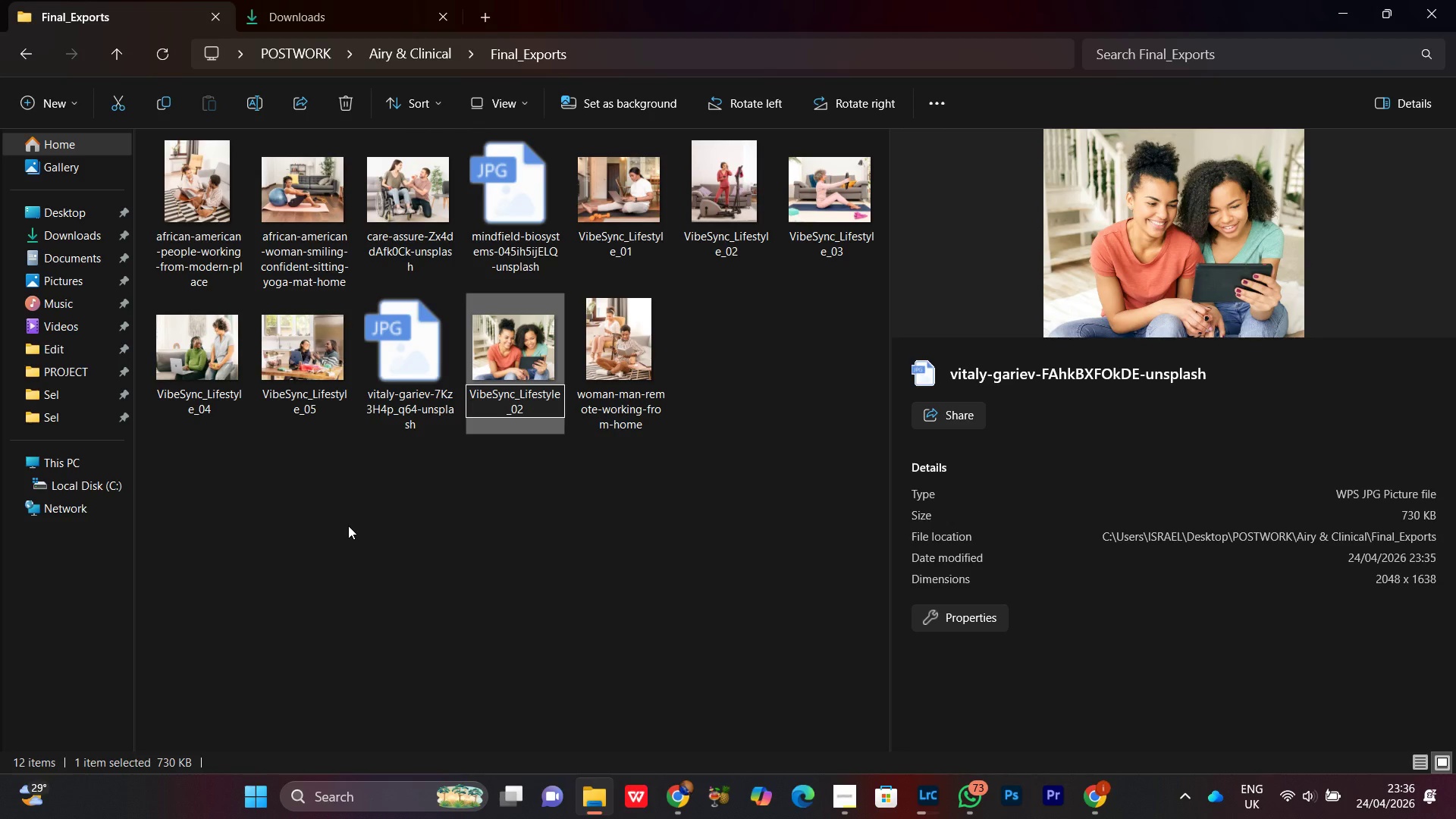 
key(Backspace)
 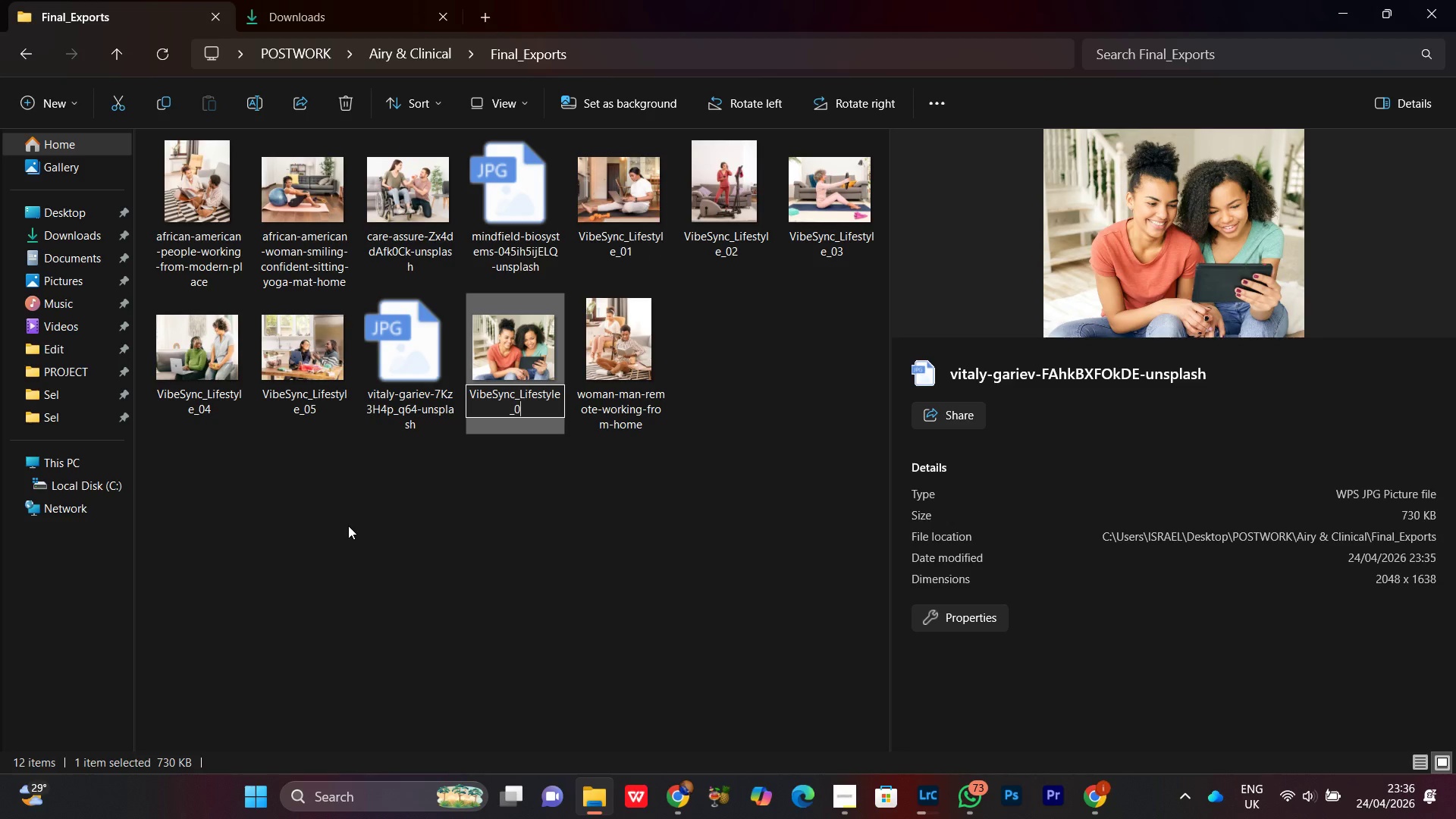 
key(6)
 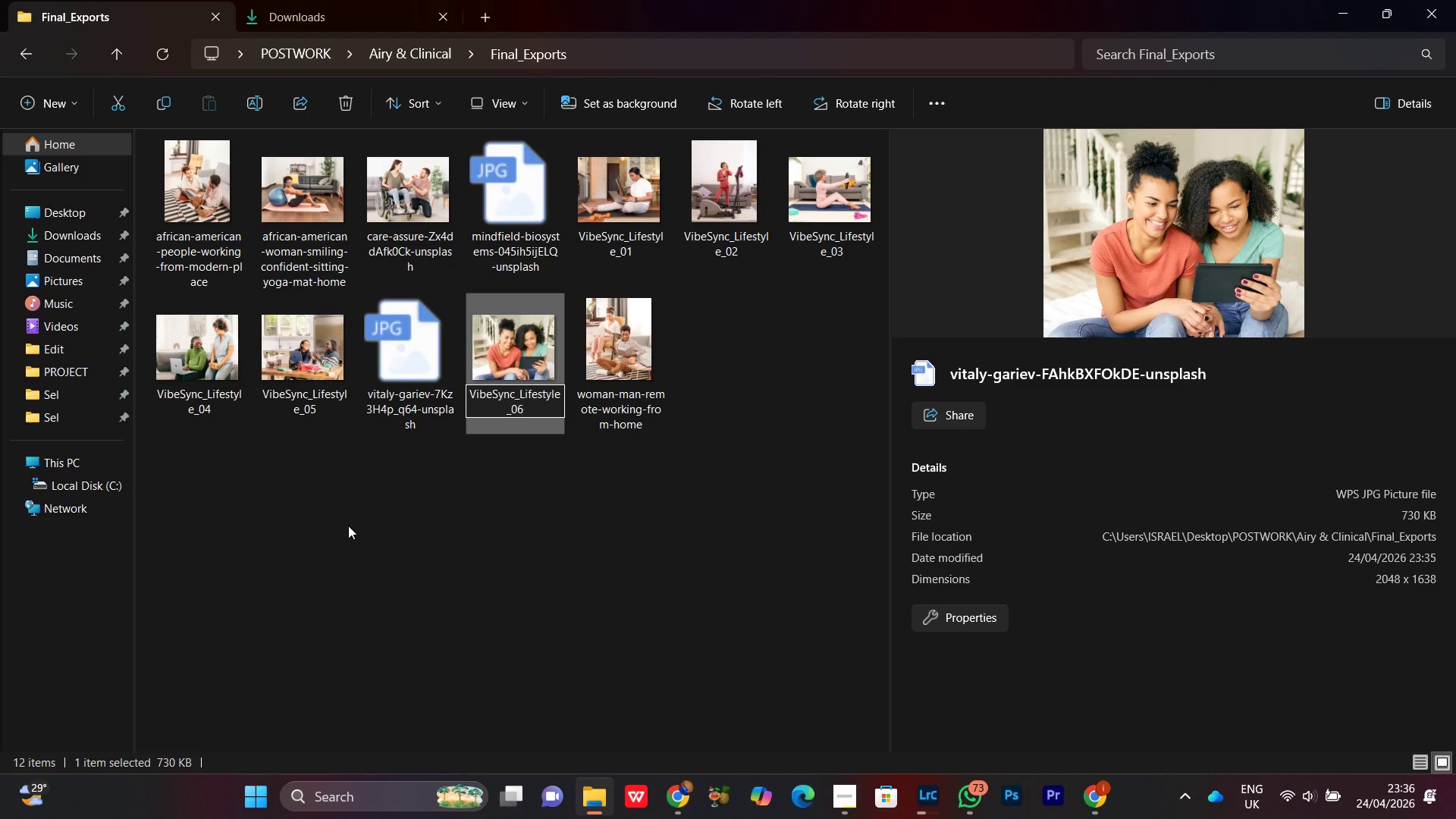 
key(Enter)
 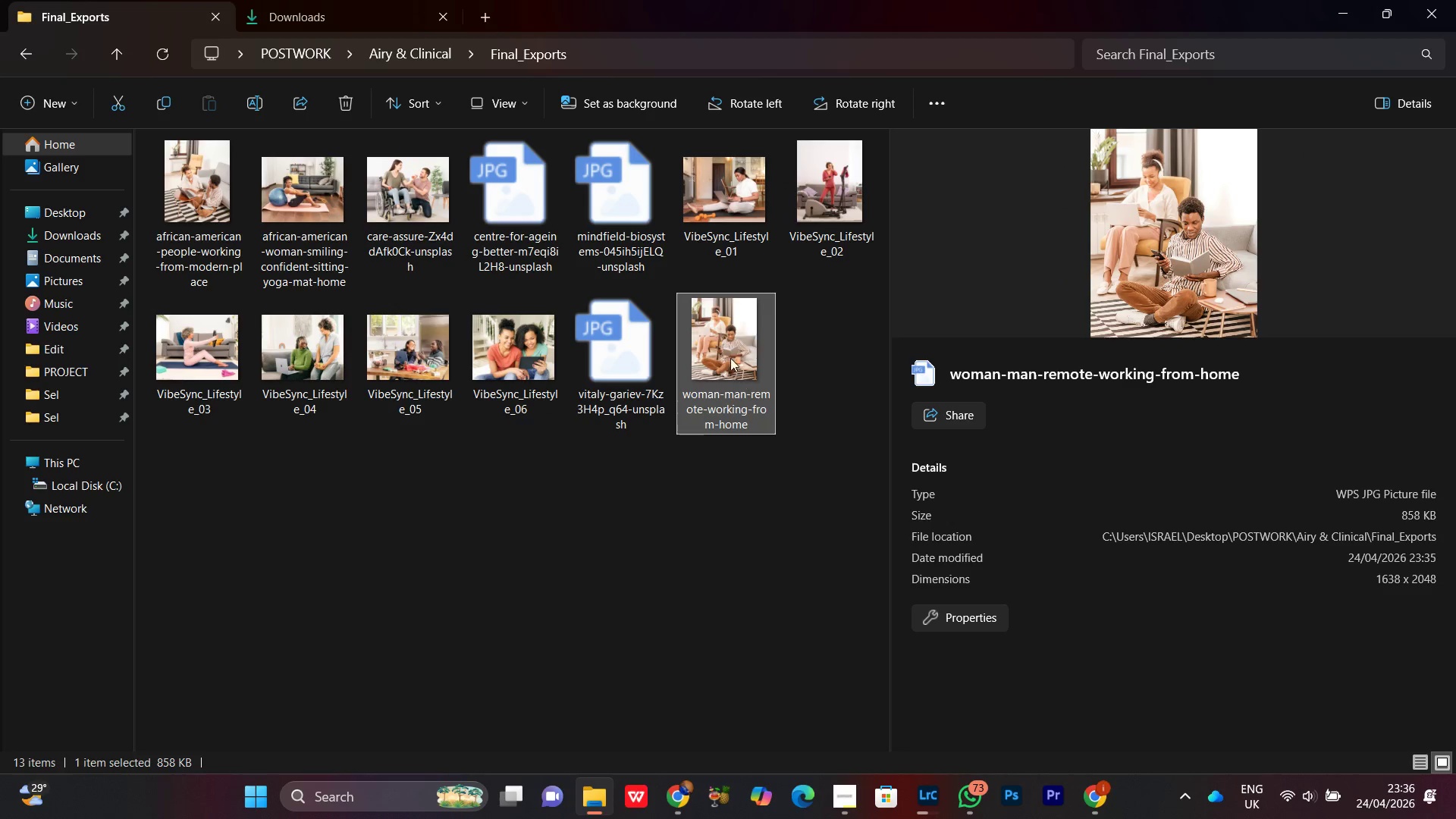 
right_click([732, 345])
 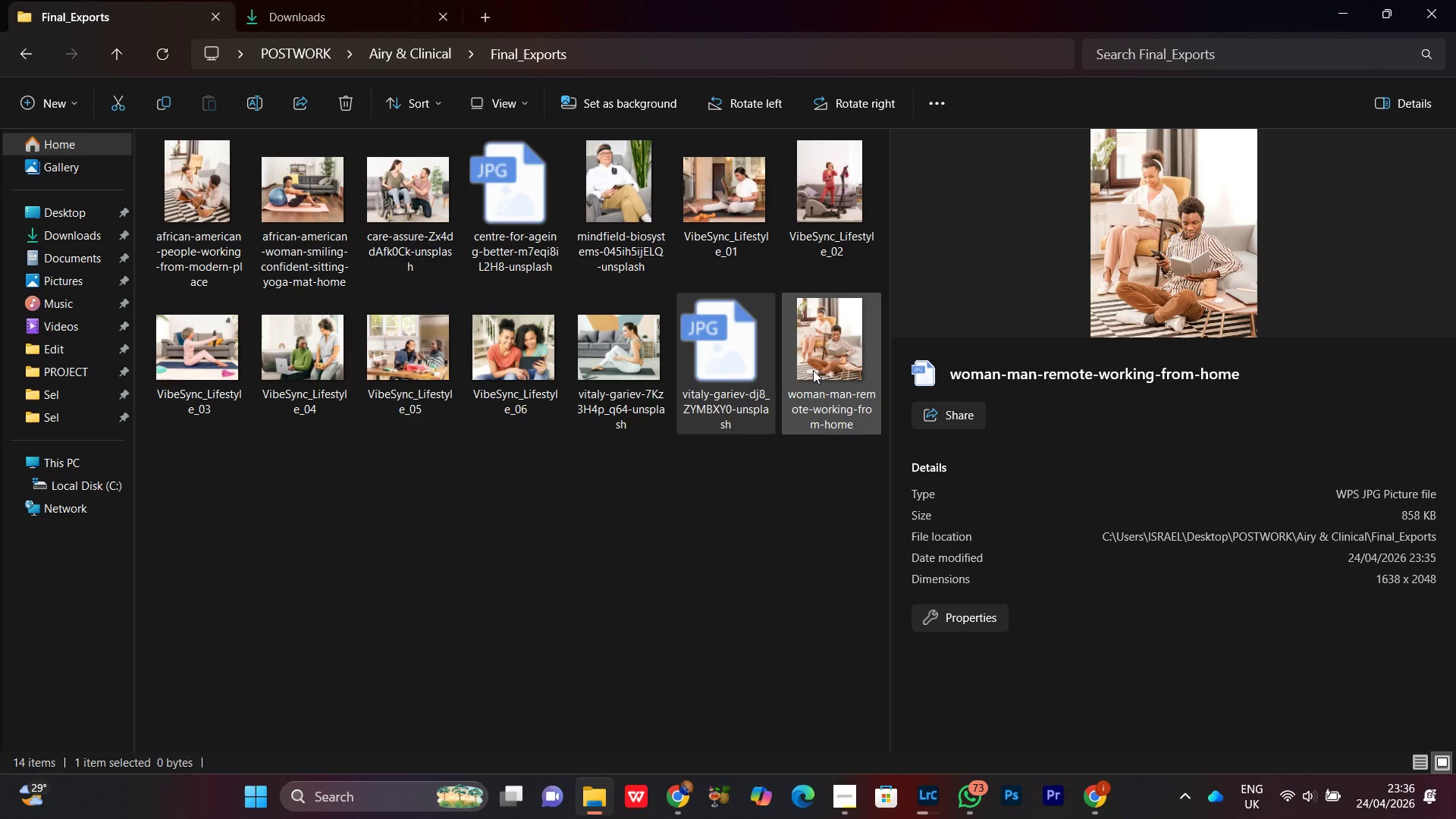 
left_click([834, 359])
 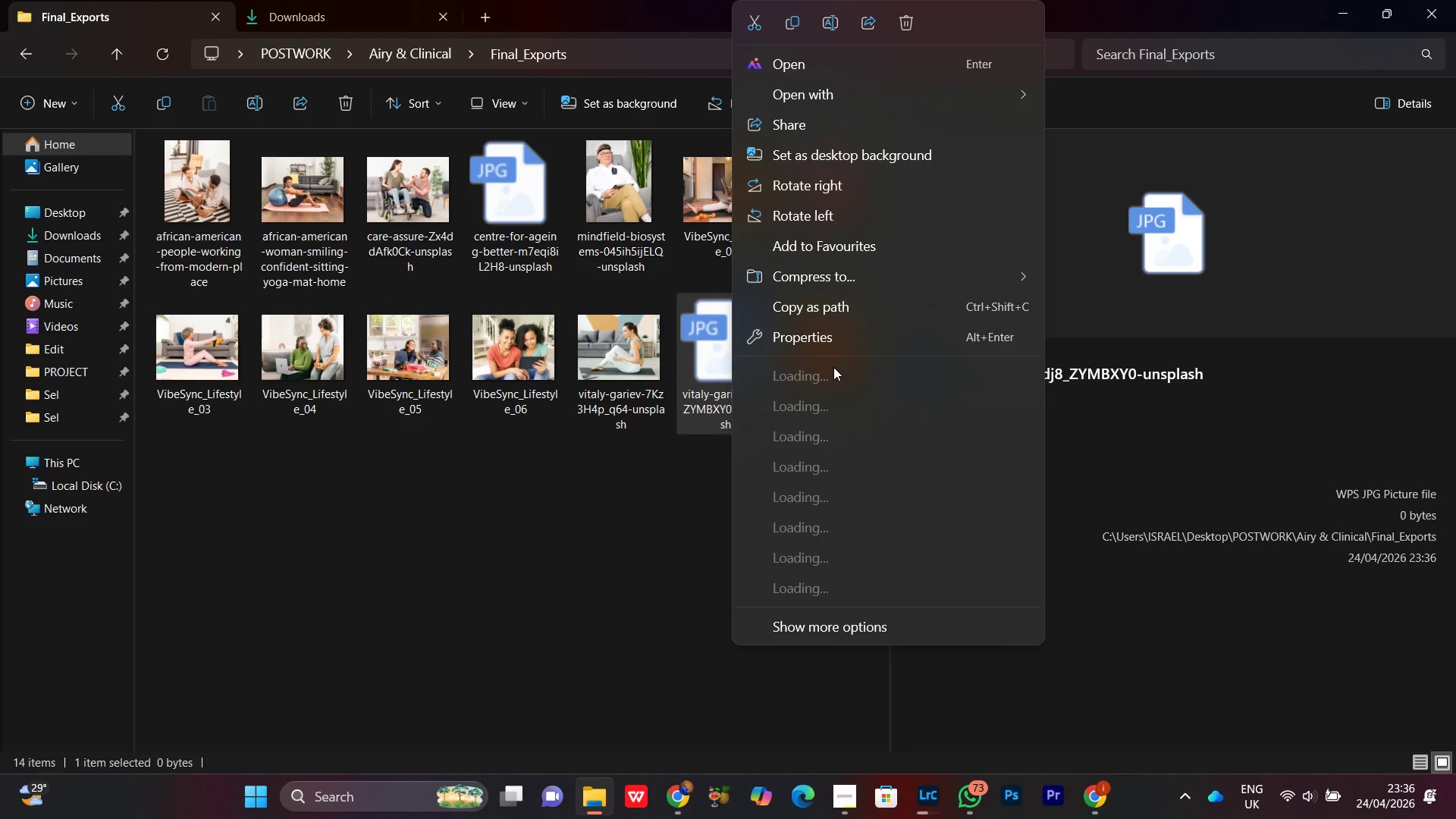 
right_click([833, 366])
 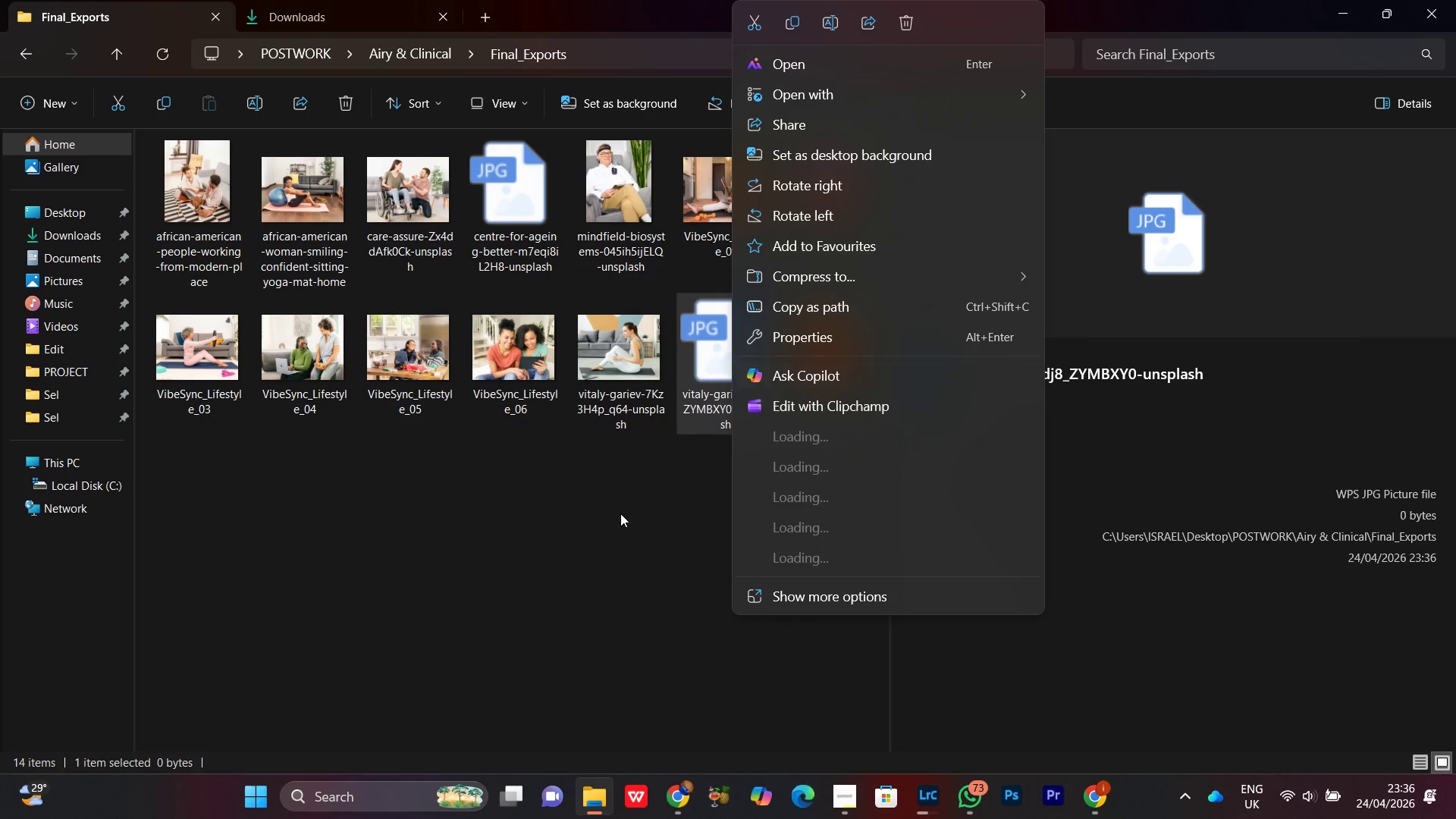 
left_click([619, 566])
 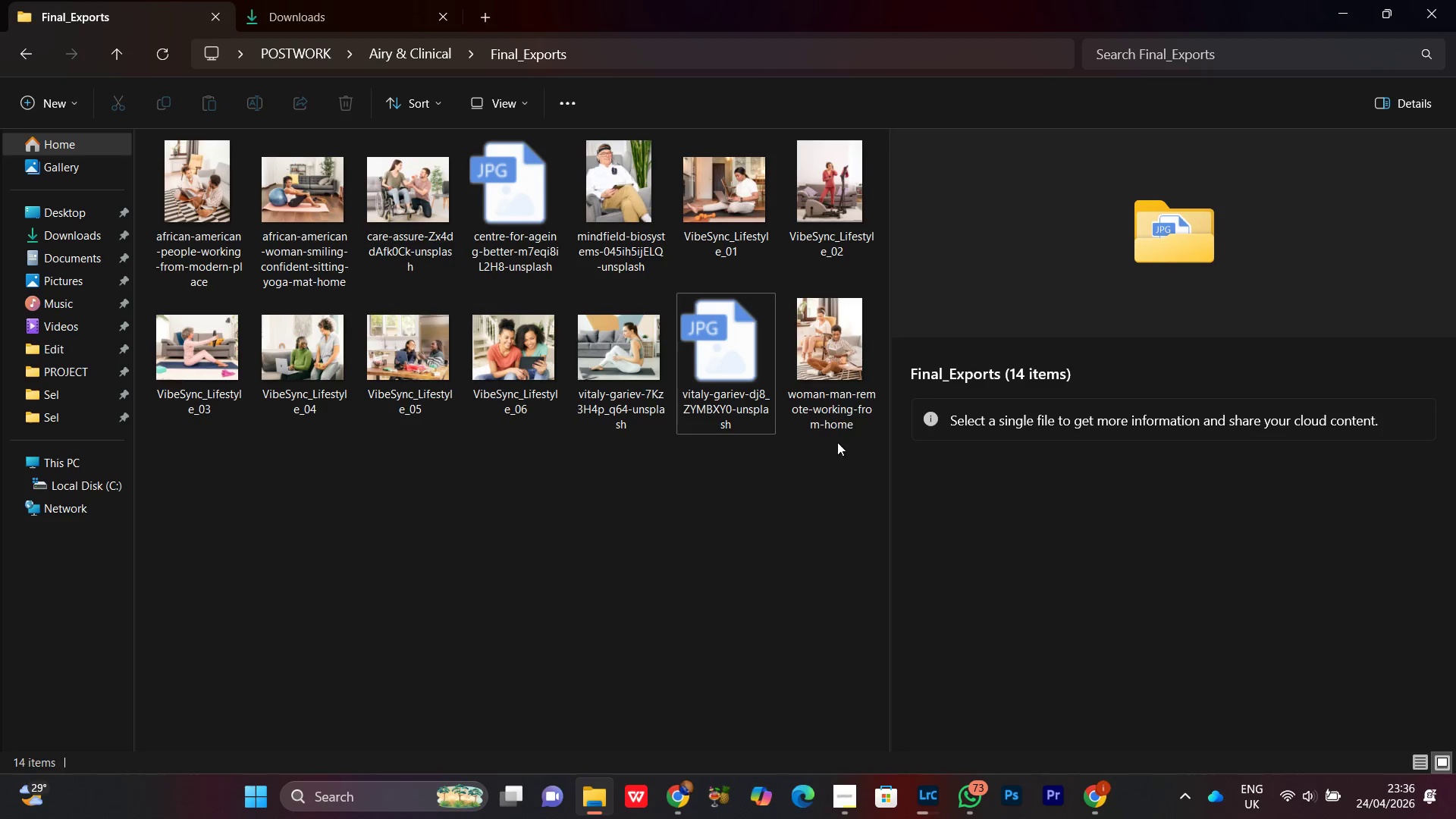 
left_click([834, 395])
 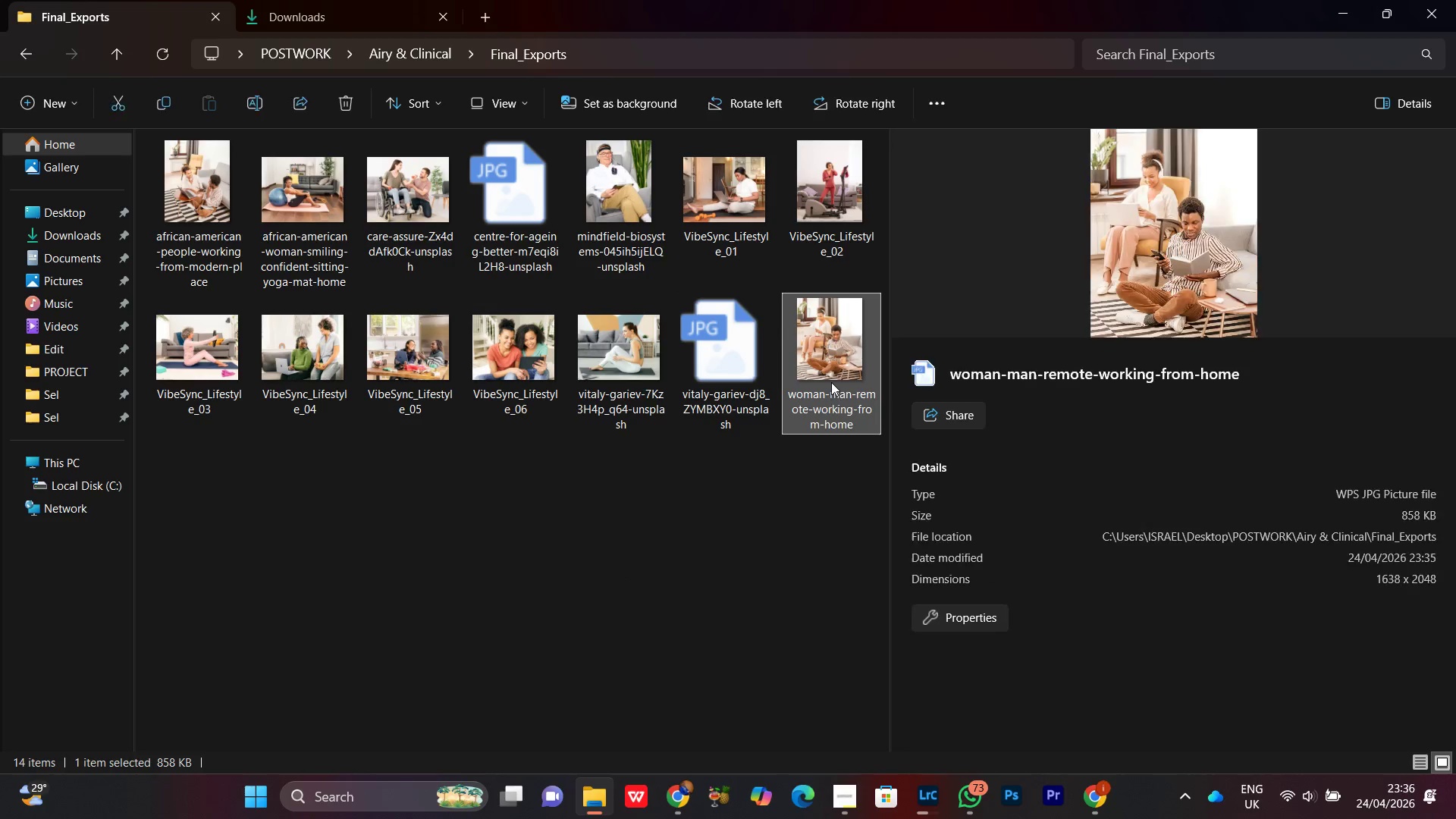 
right_click([831, 382])
 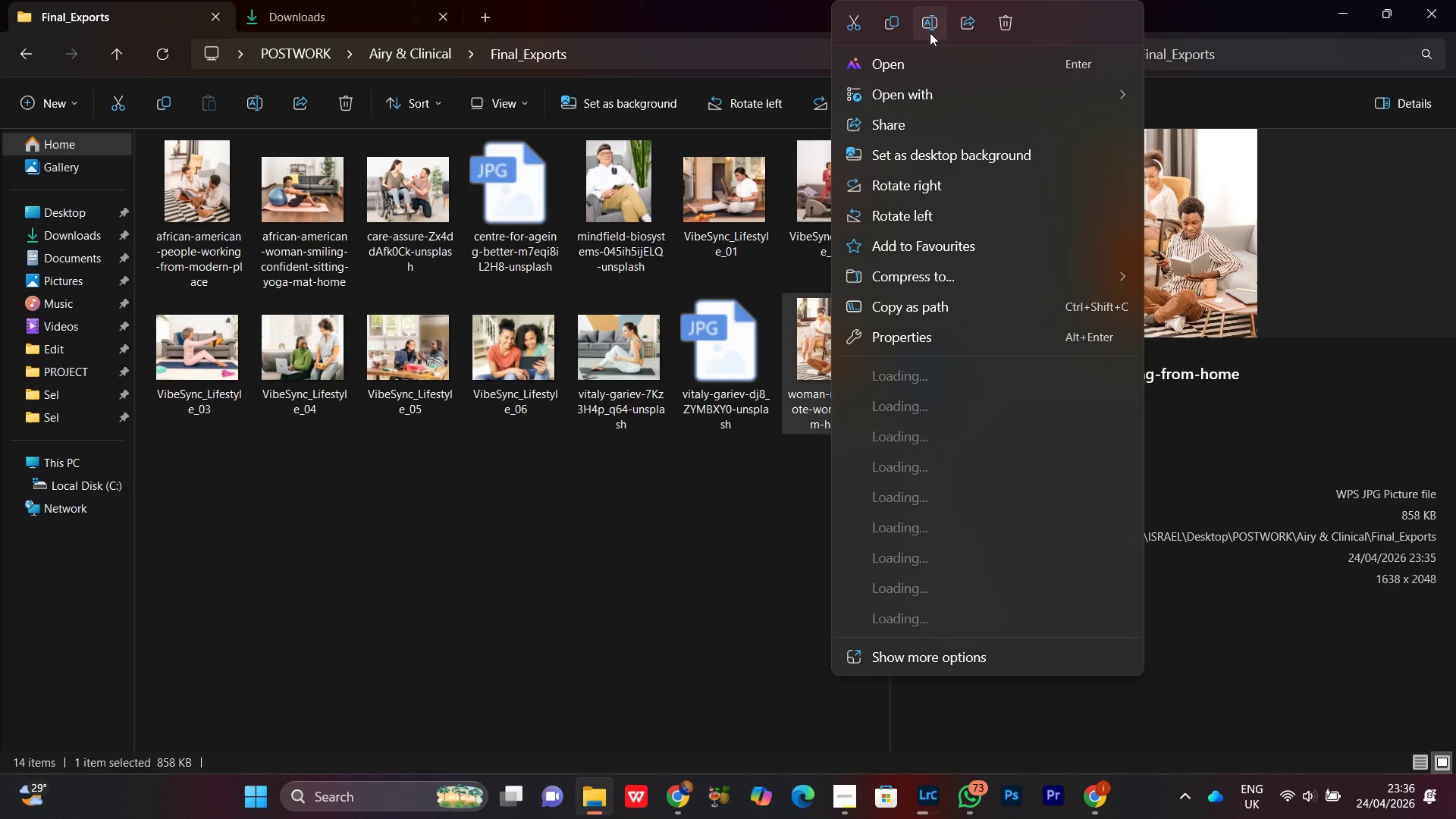 
left_click([924, 28])
 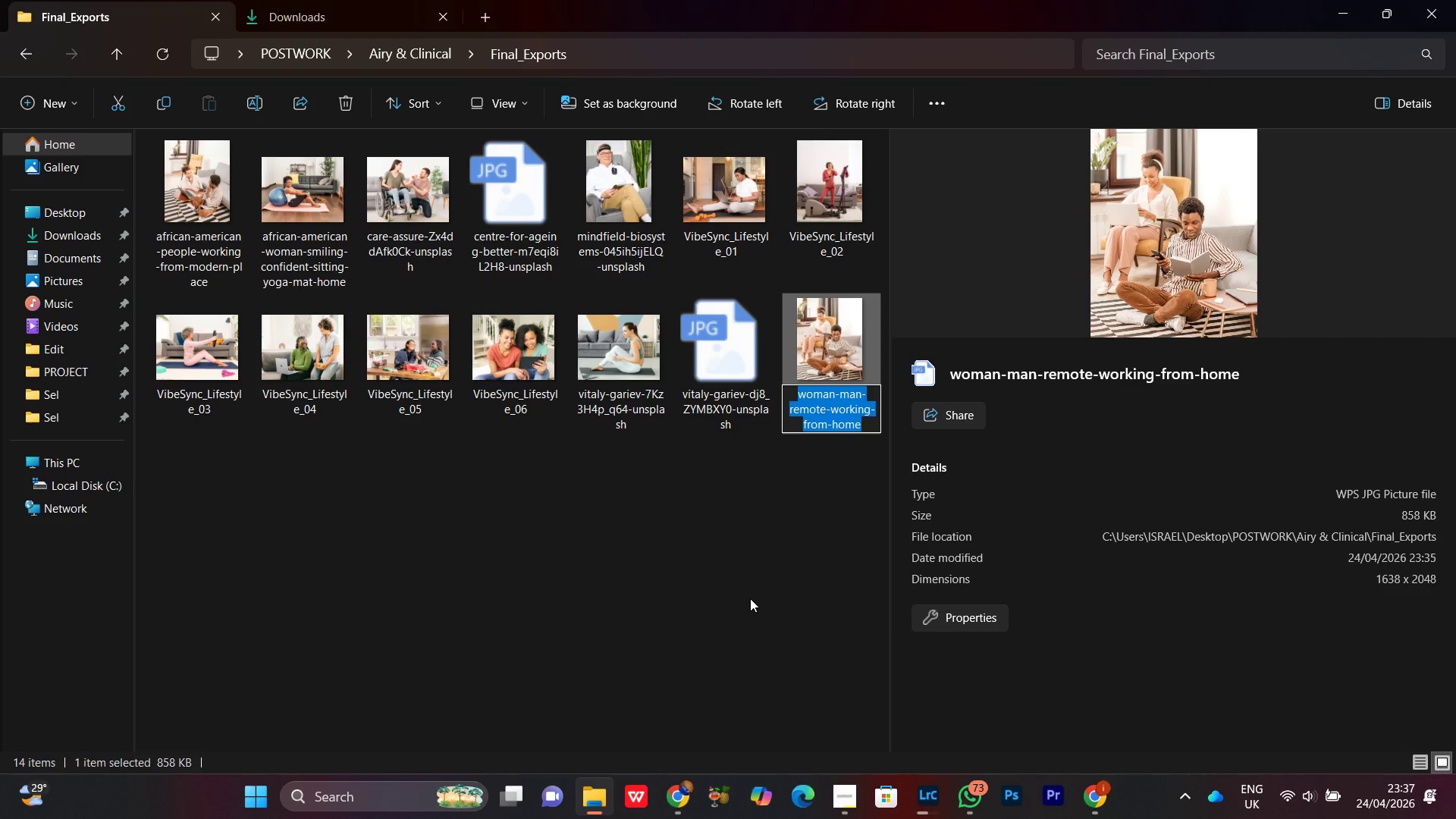 
key(Control+V)
 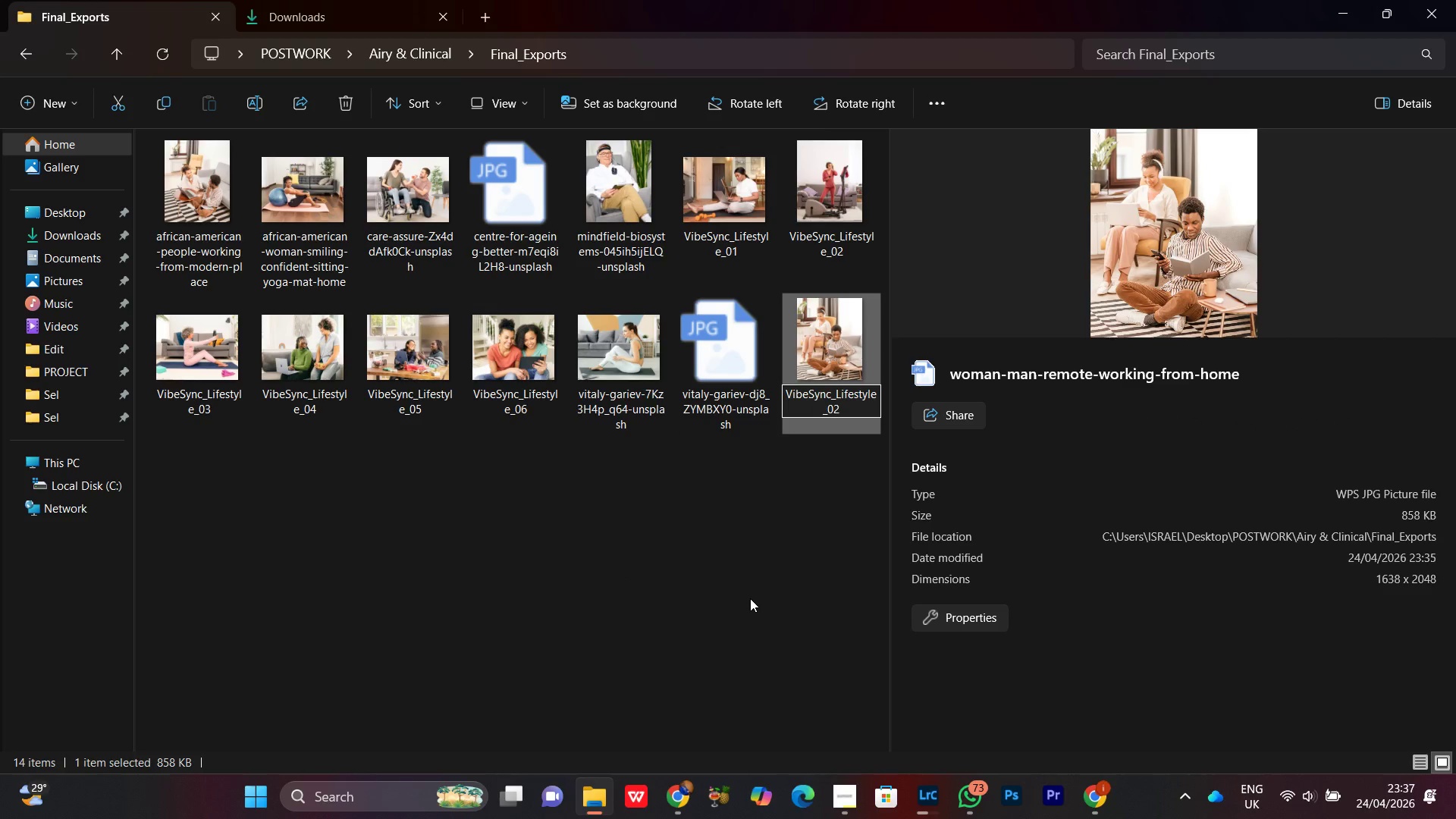 
key(Backspace)
 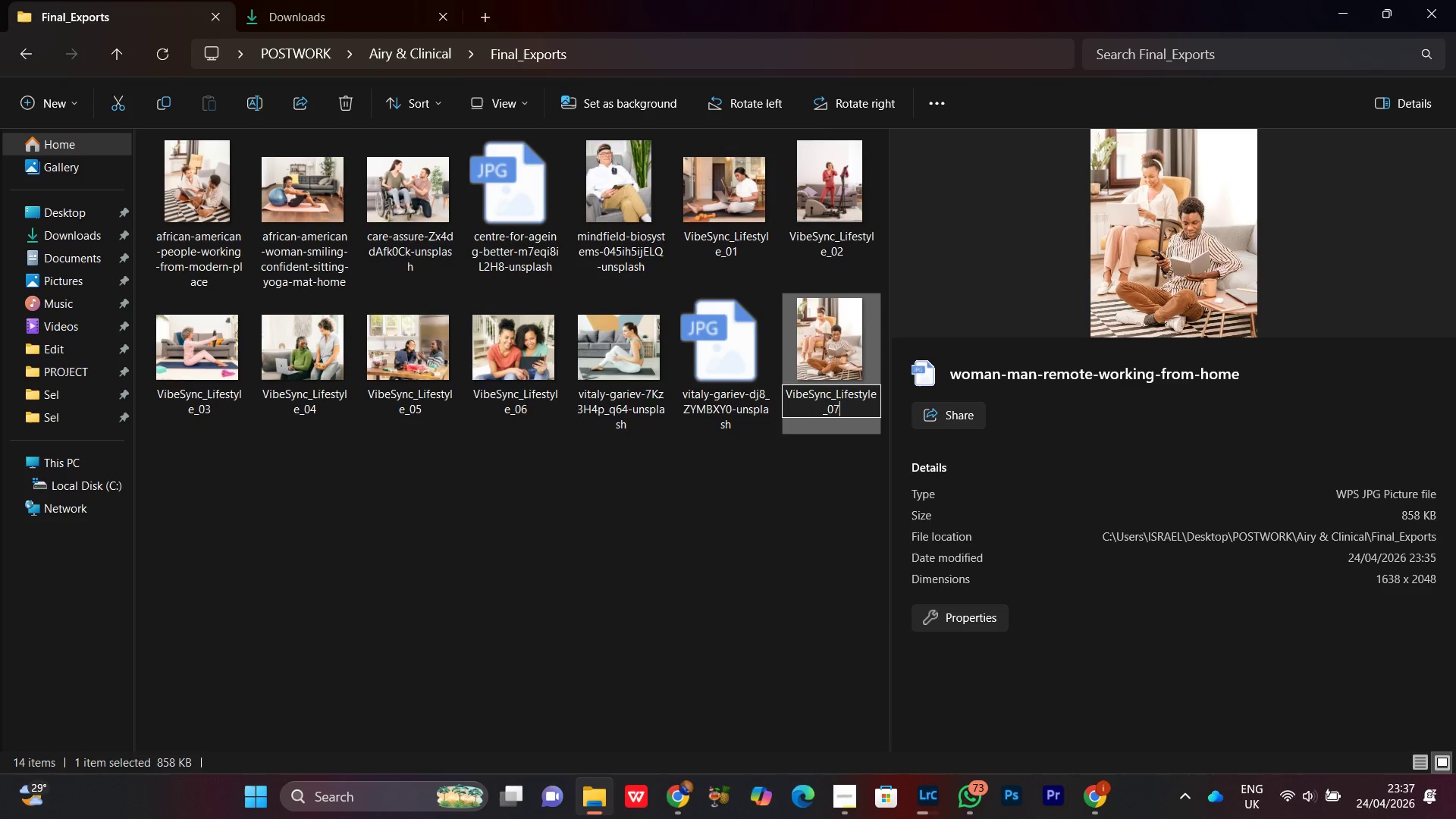 
key(7)
 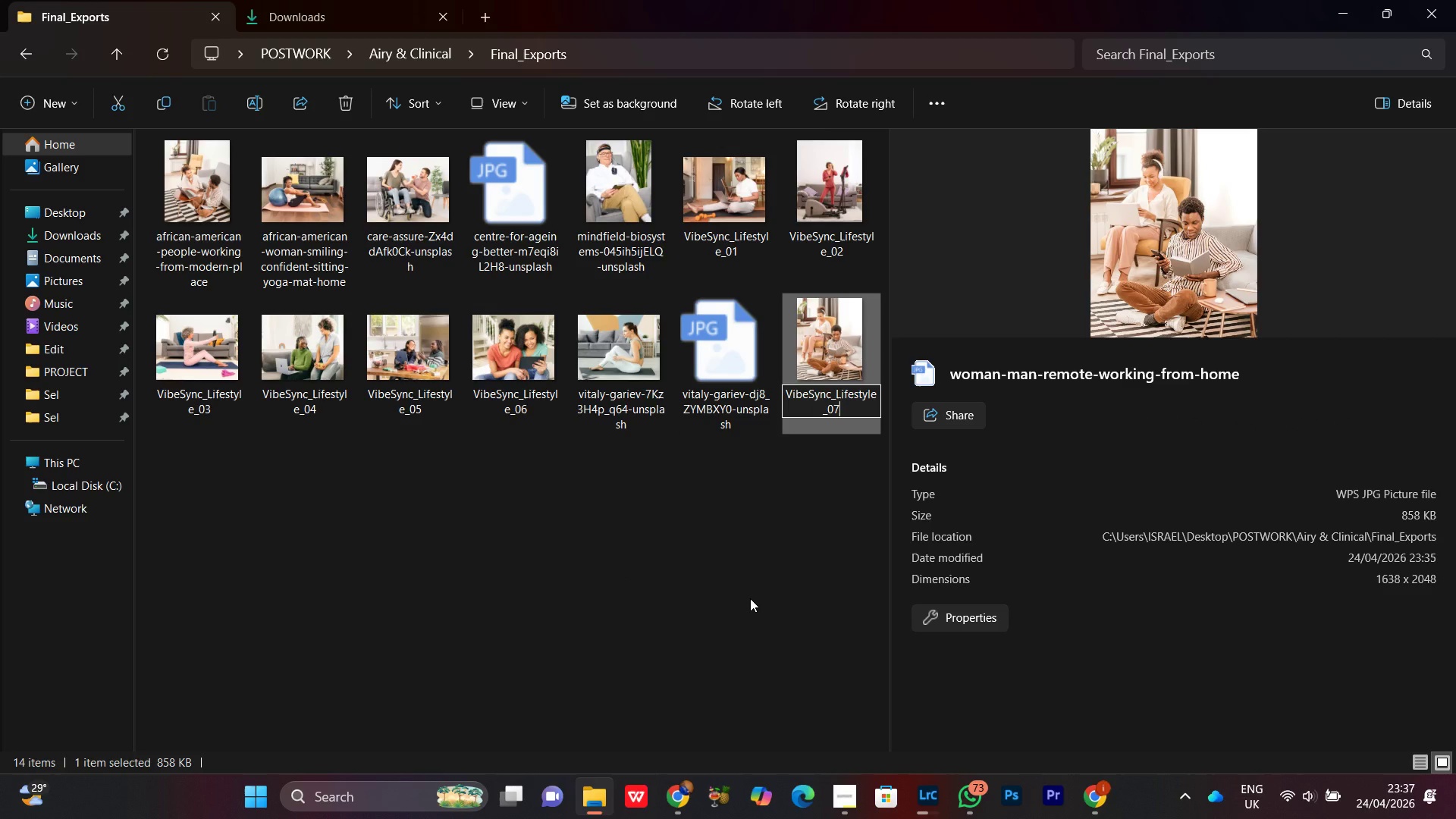 
key(Enter)
 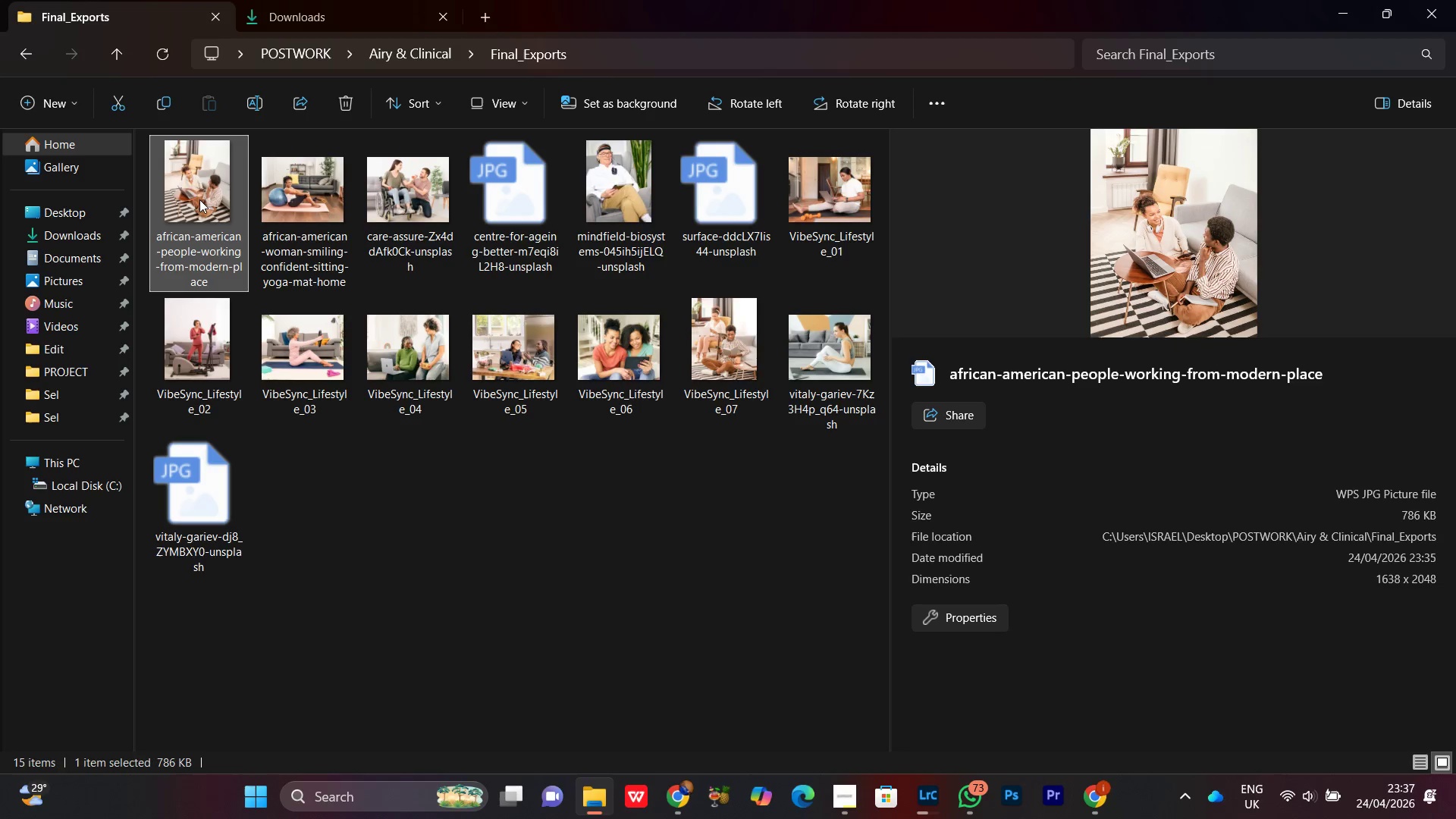 
right_click([199, 198])
 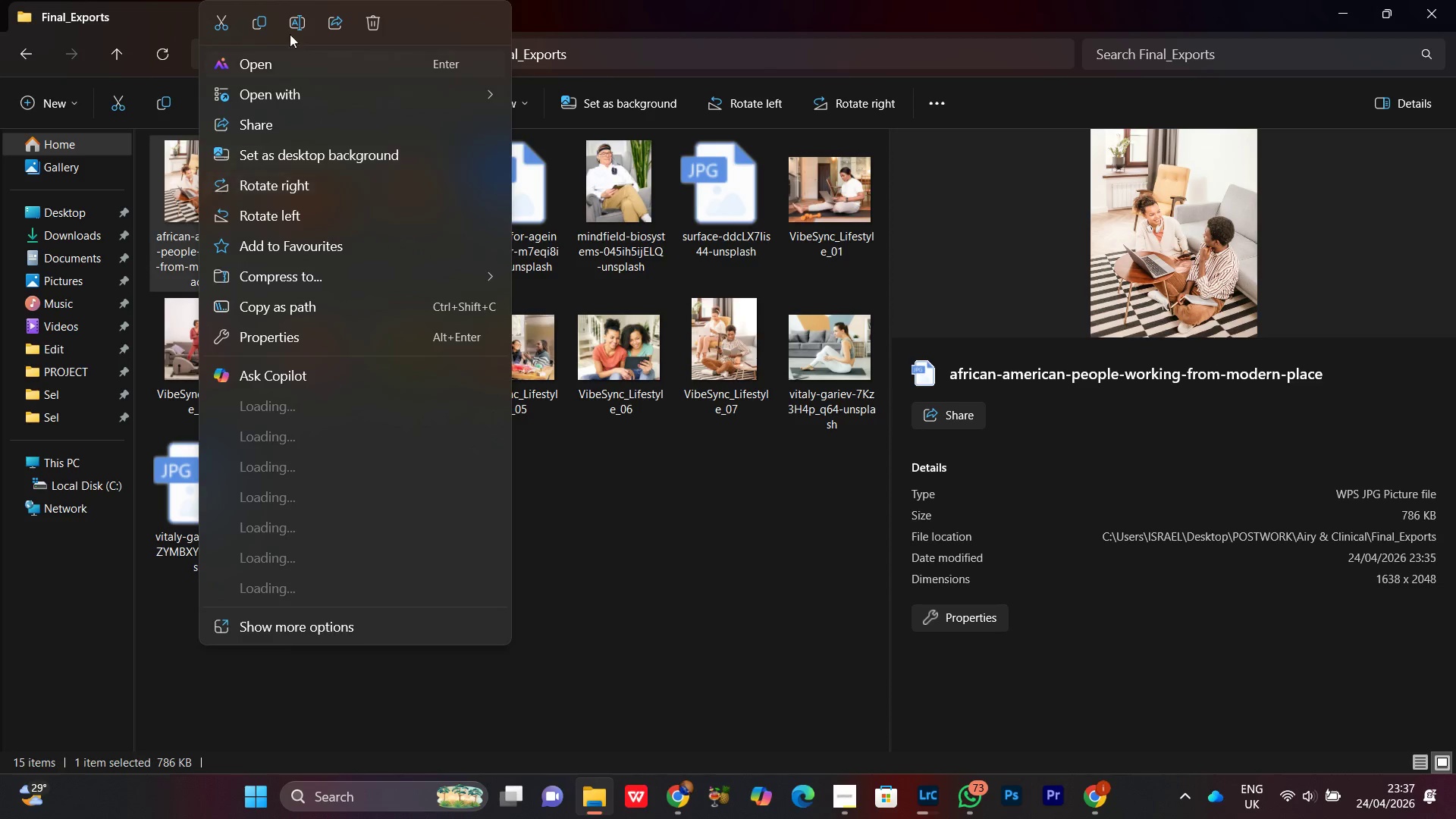 
left_click([295, 25])
 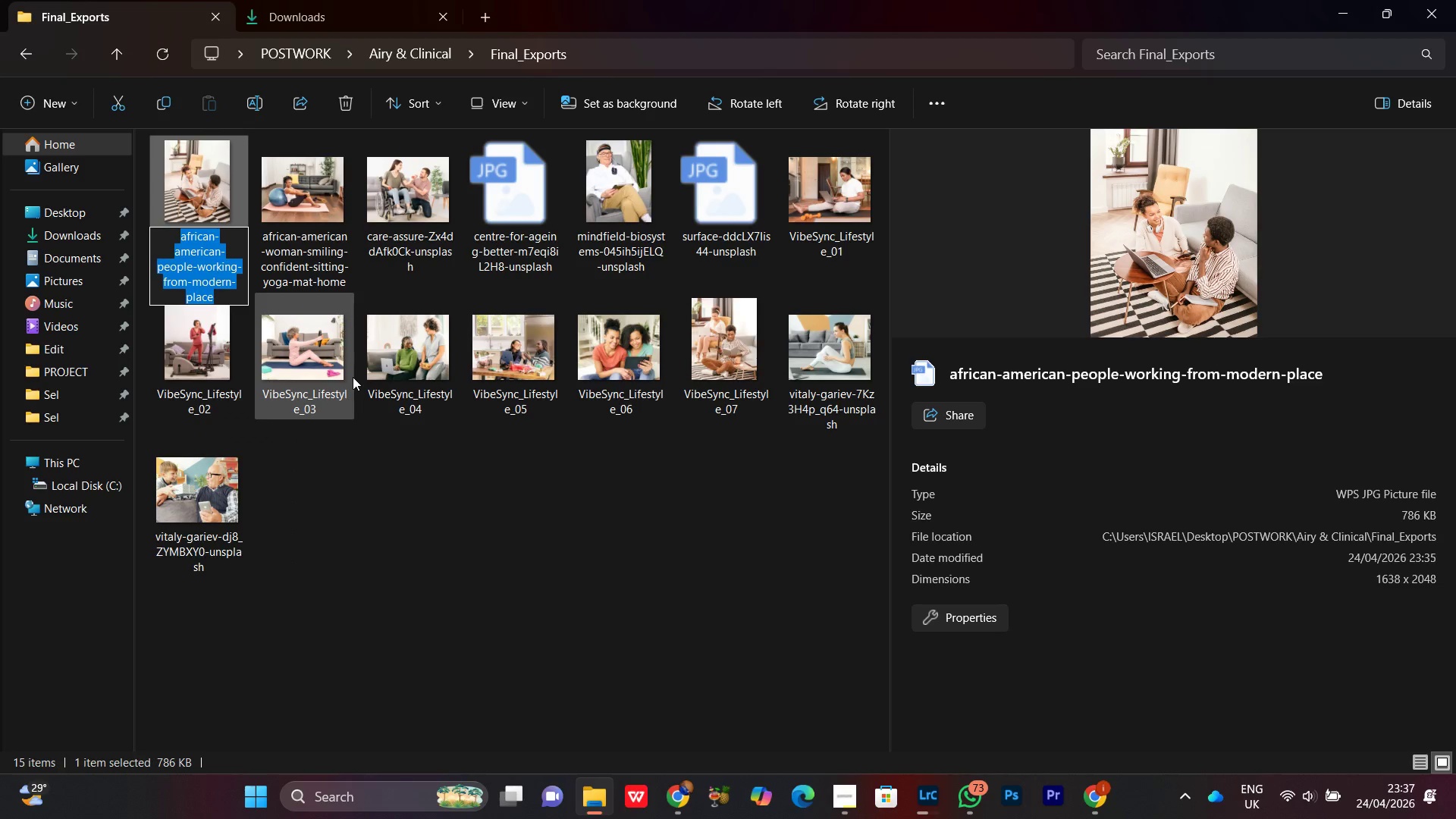 
key(Control+ControlLeft)
 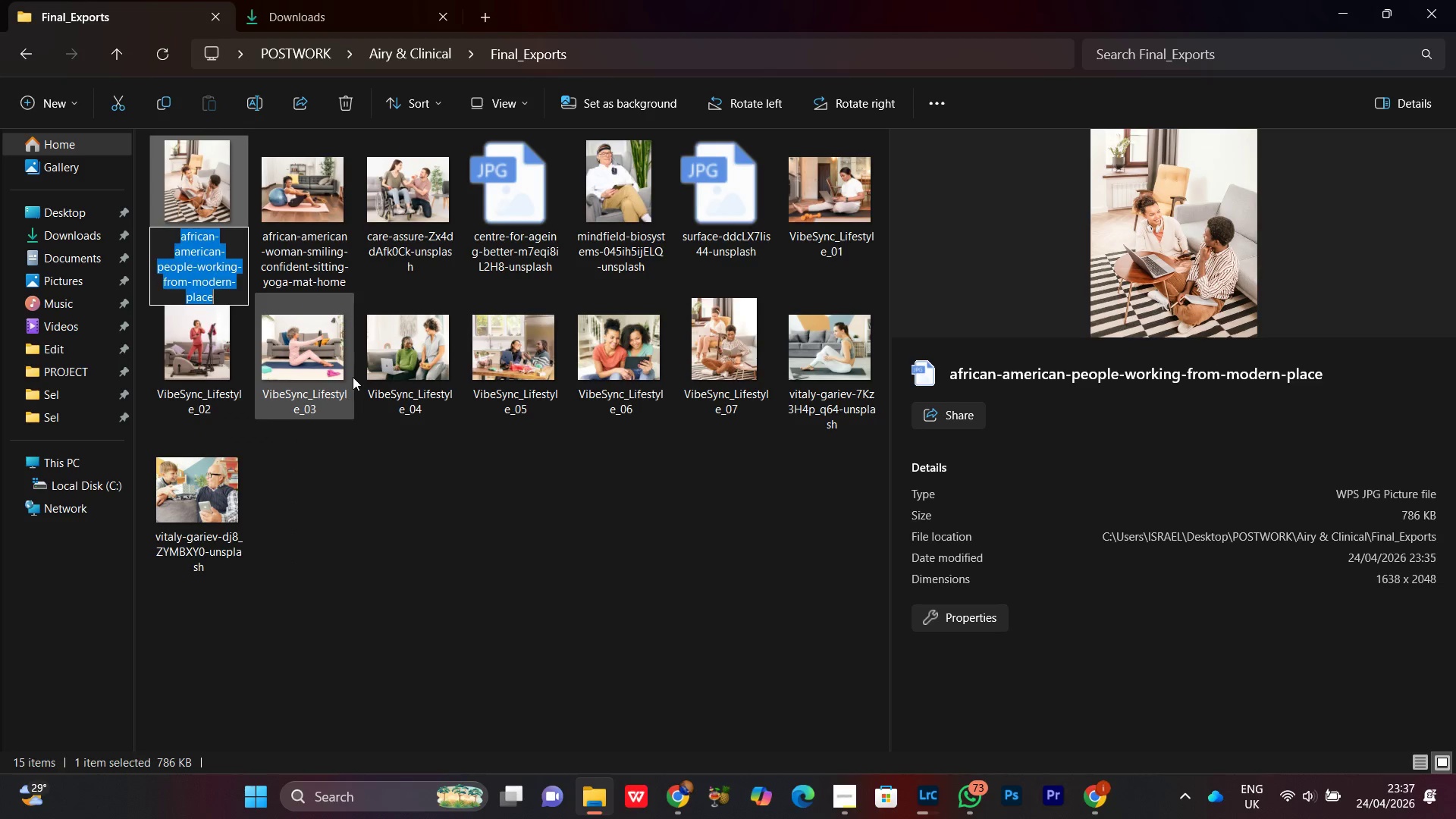 
key(Control+V)
 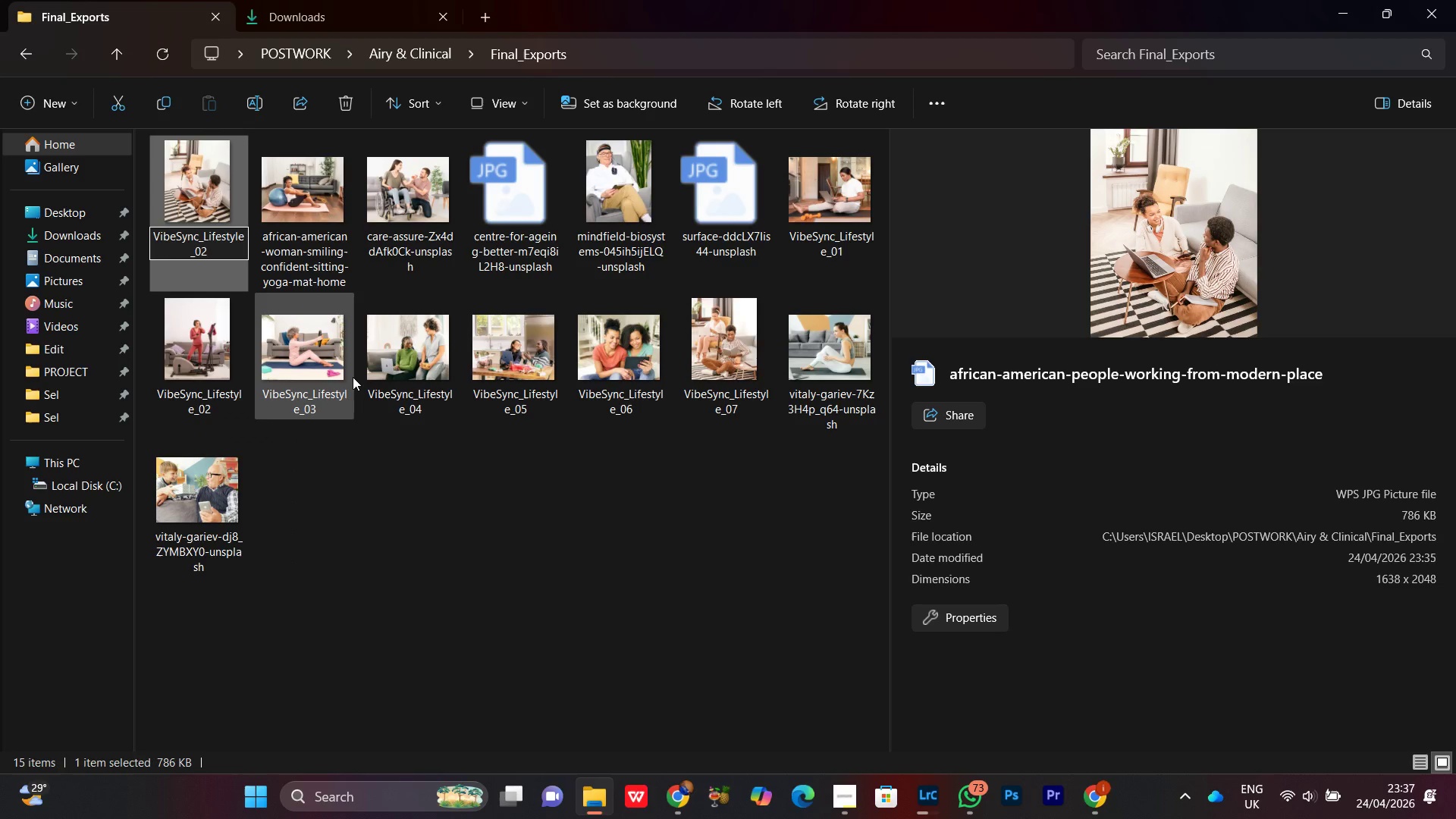 
key(Backspace)
 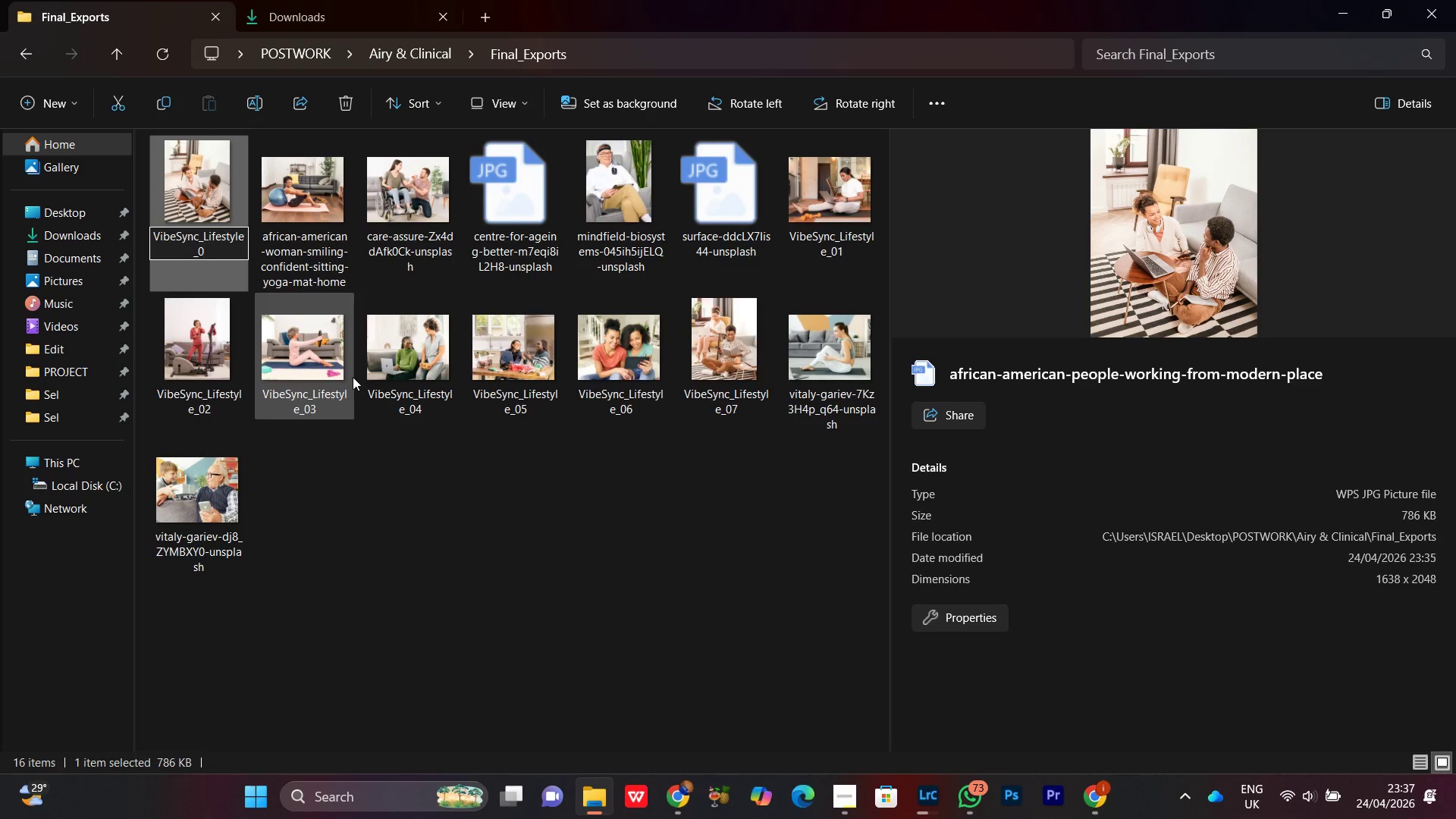 
wait(6.25)
 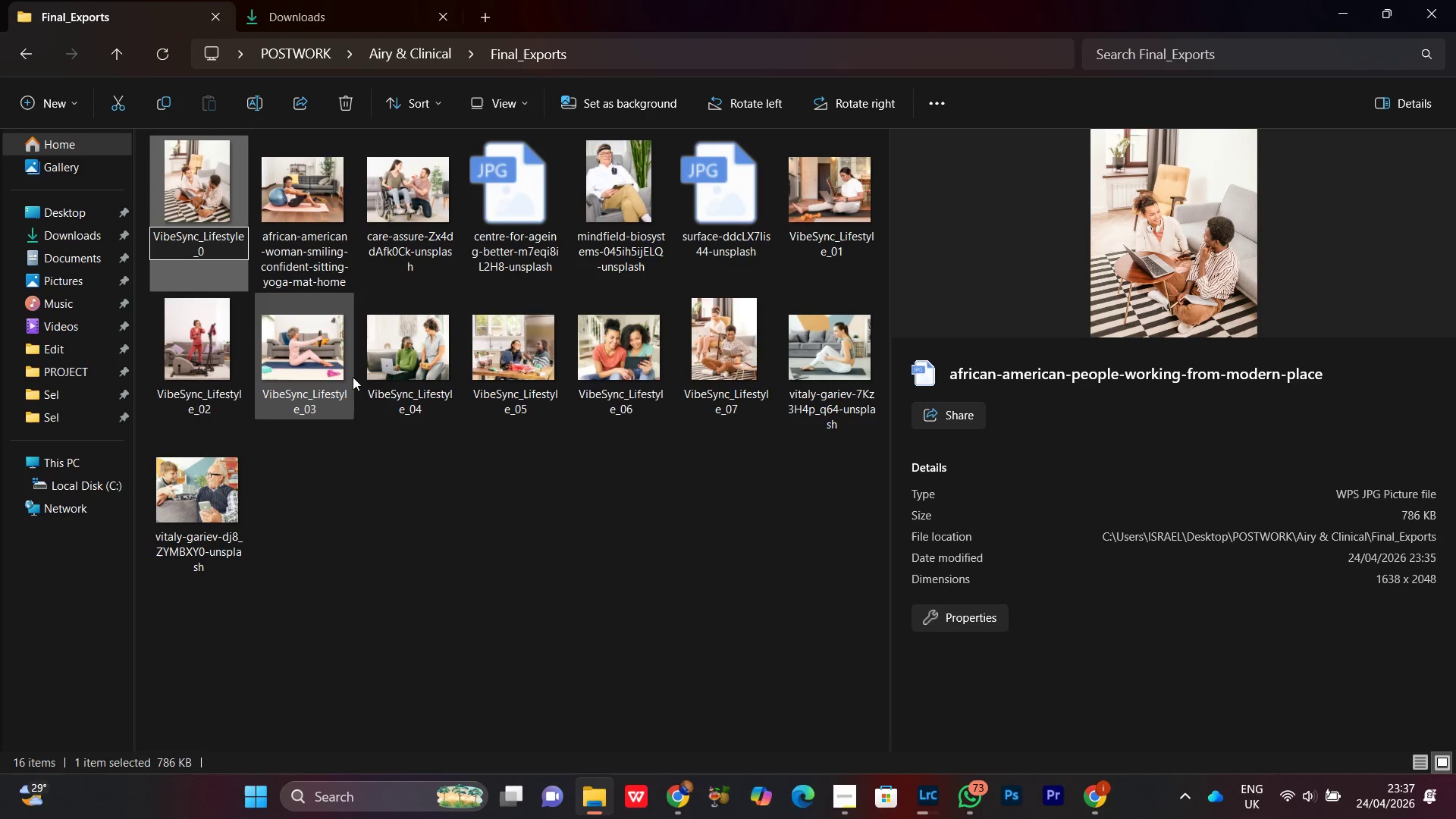 
key(Backspace)
 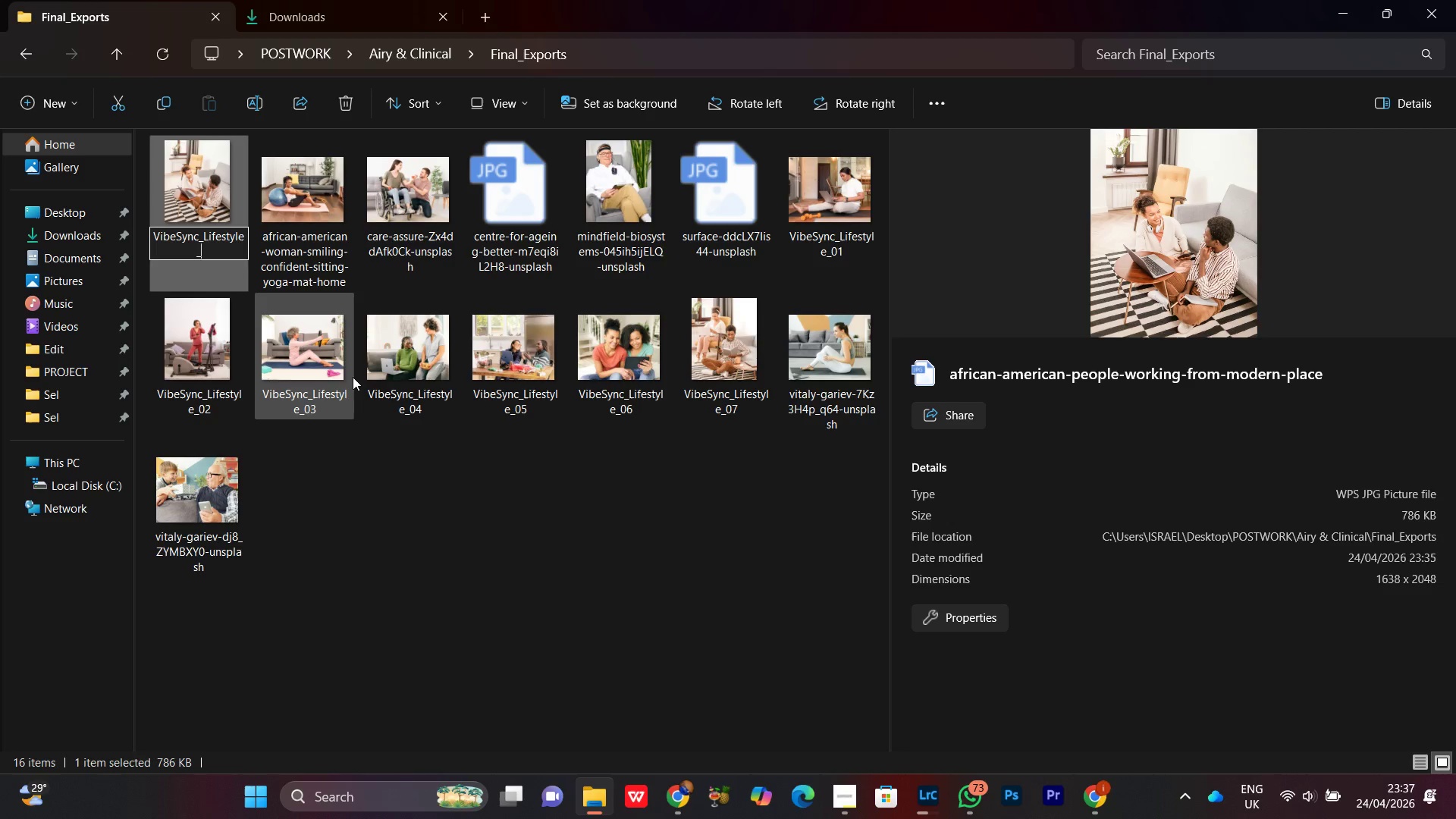 
key(Backspace)
 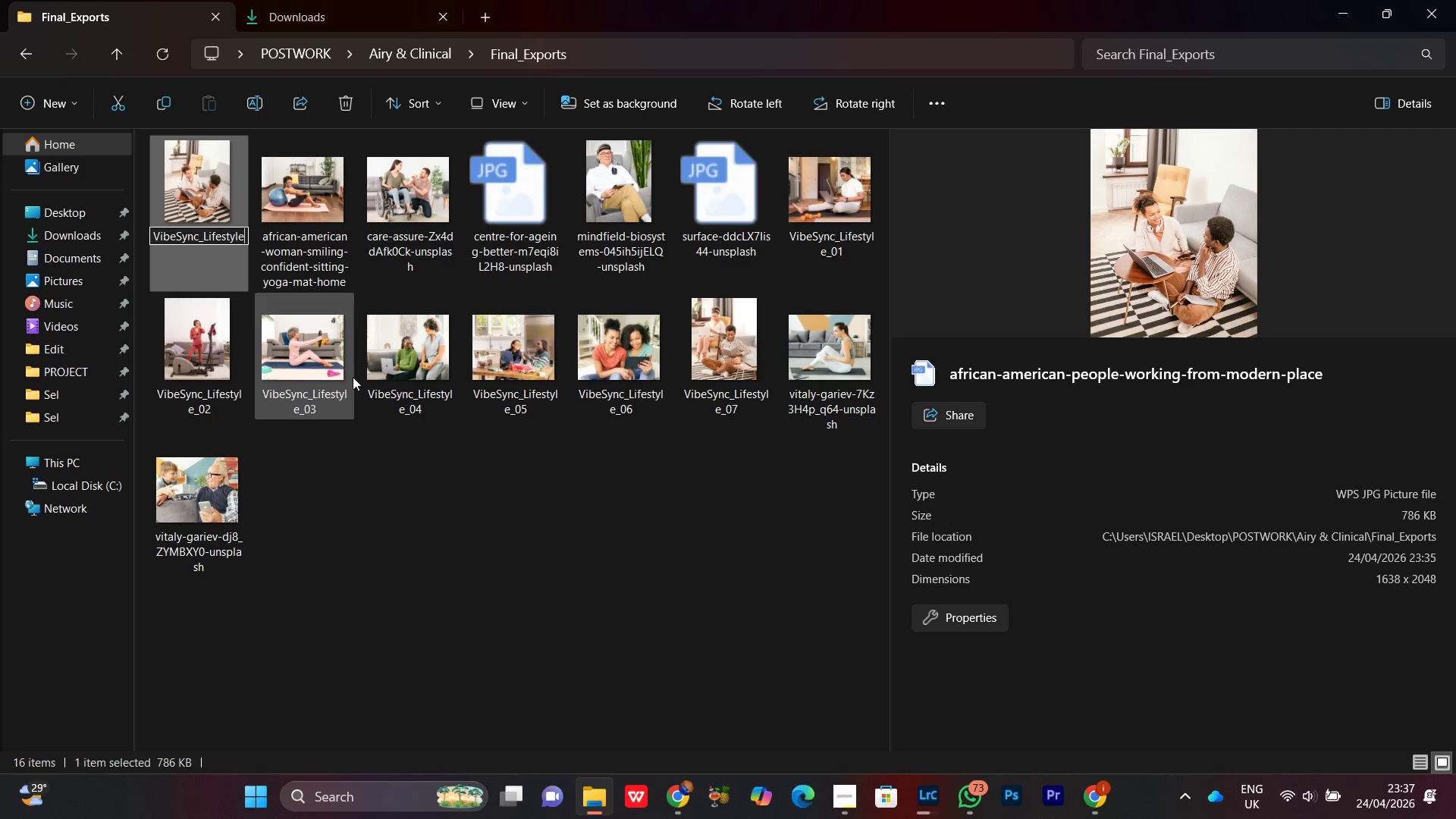 
key(Control+Z)
 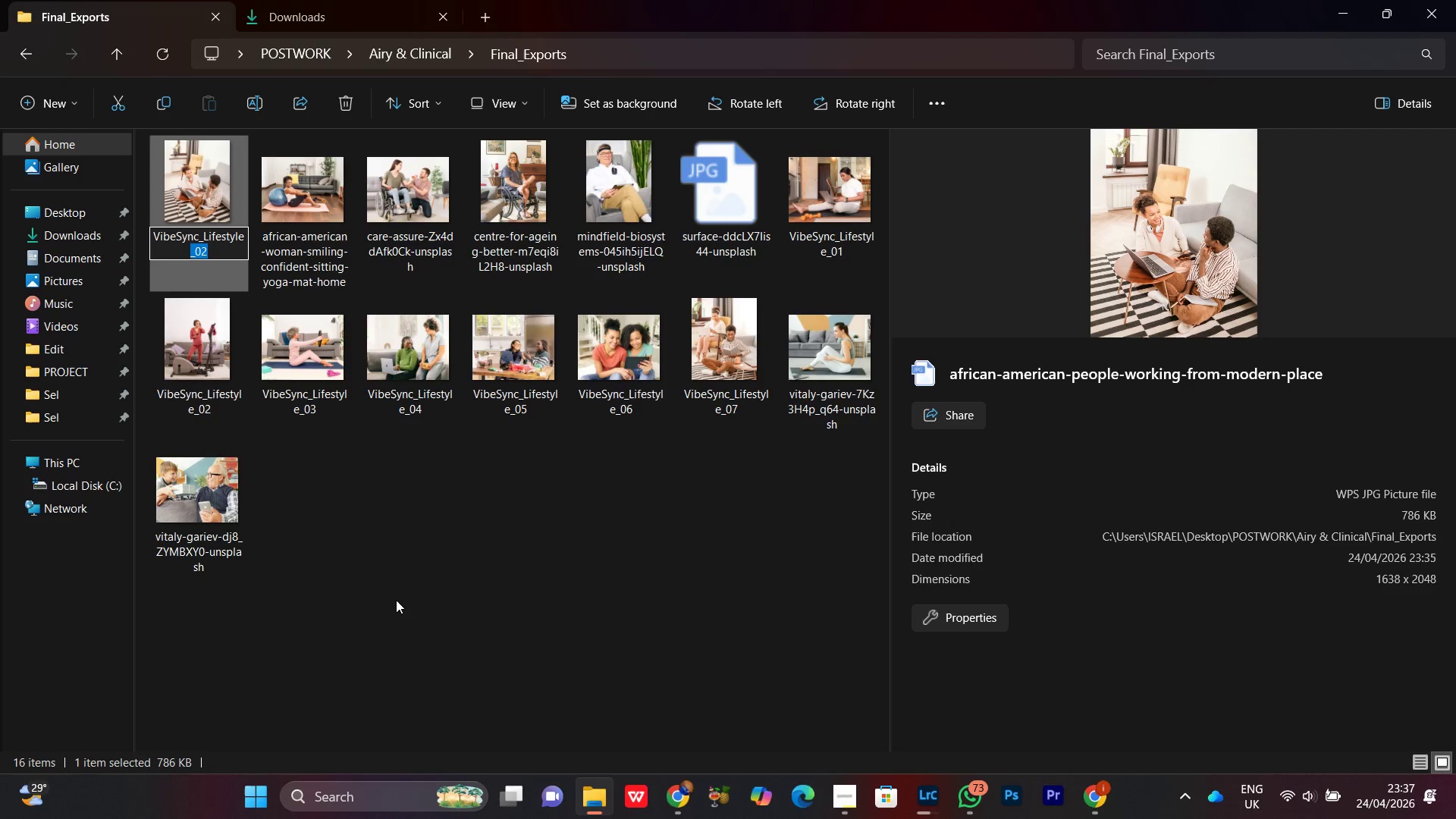 
key(Control+Z)
 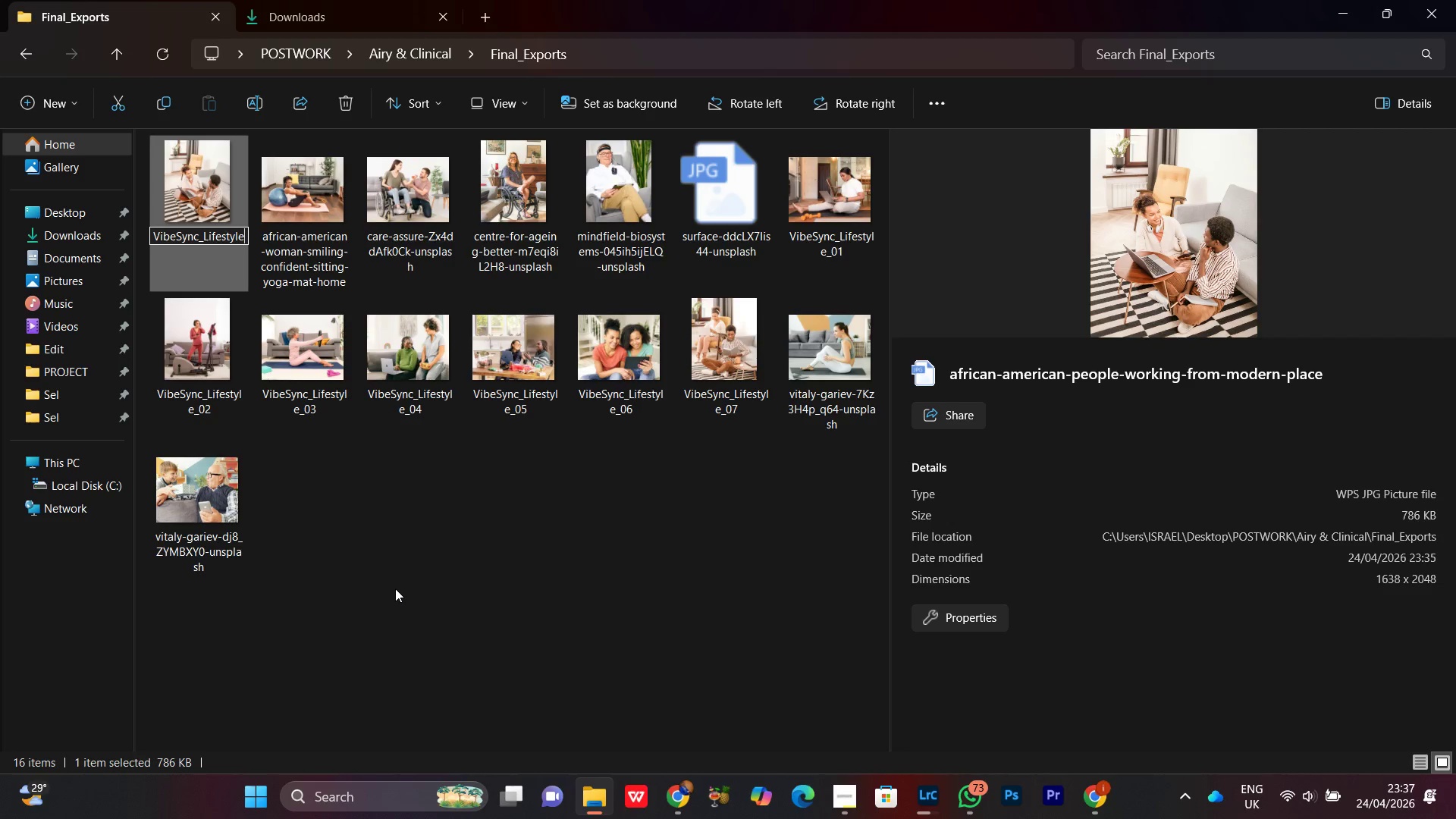 
left_click([395, 588])
 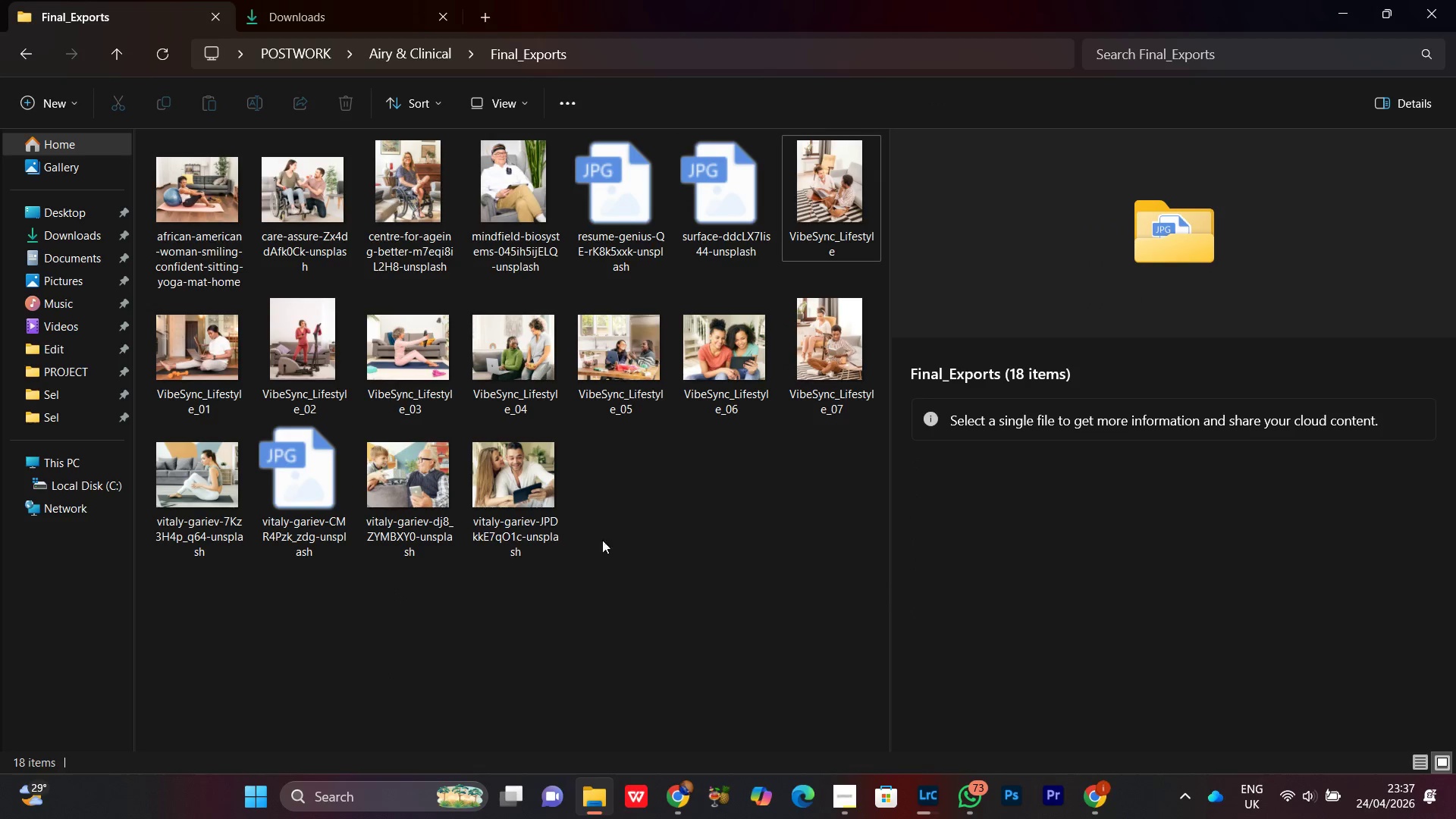 
left_click([835, 384])
 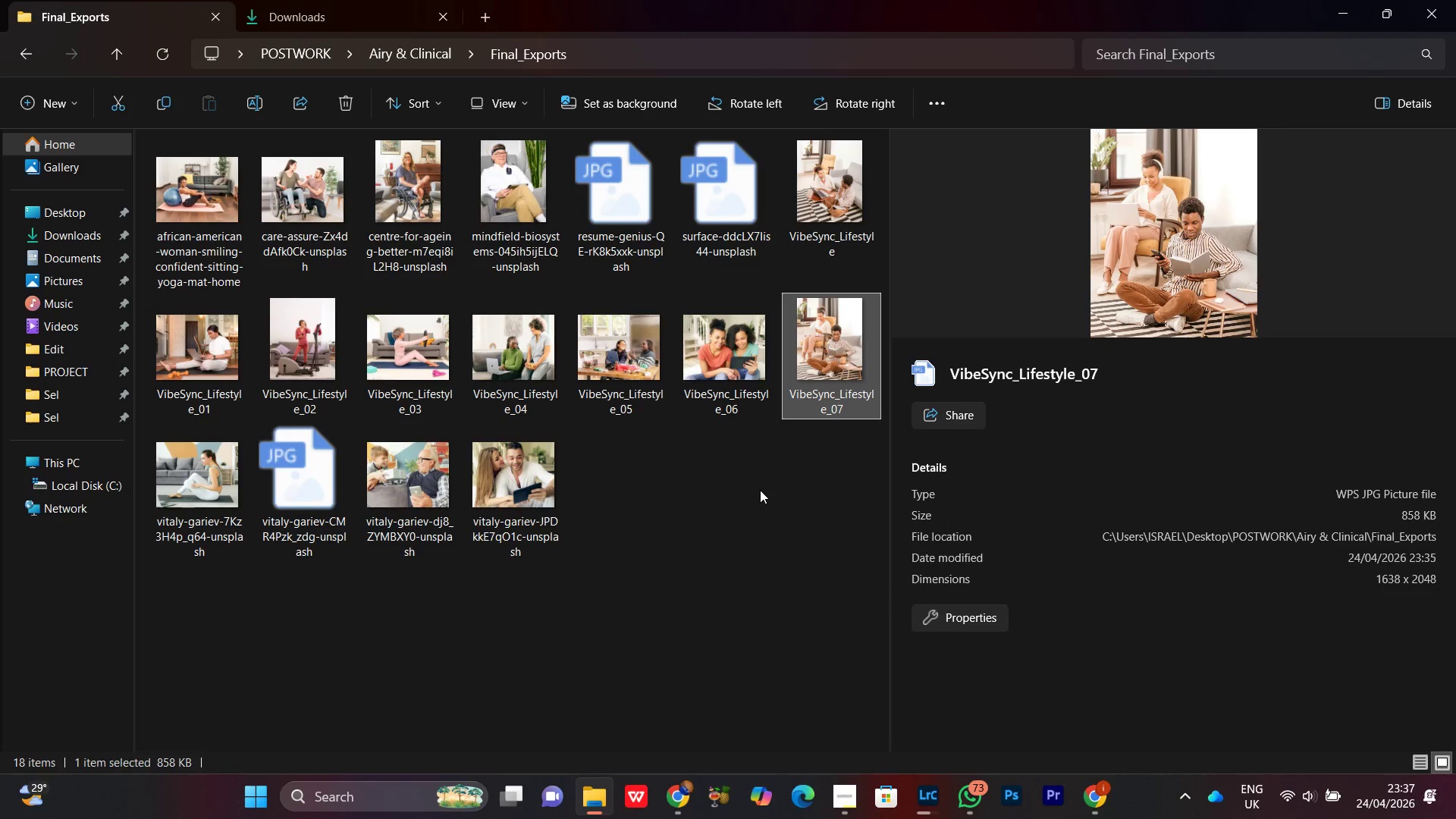 
left_click([815, 212])
 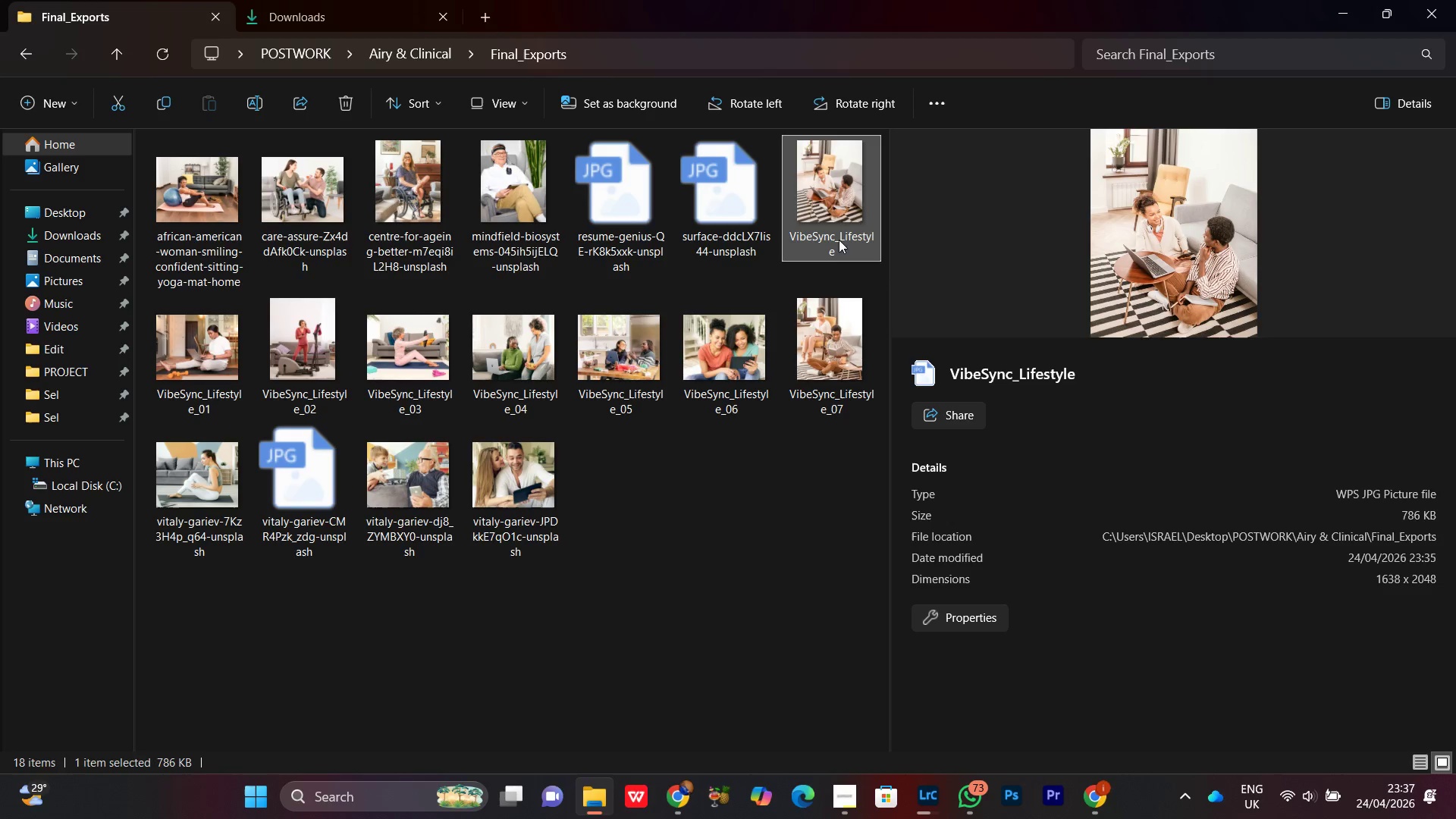 
left_click_drag(start_coordinate=[840, 204], to_coordinate=[248, 204])
 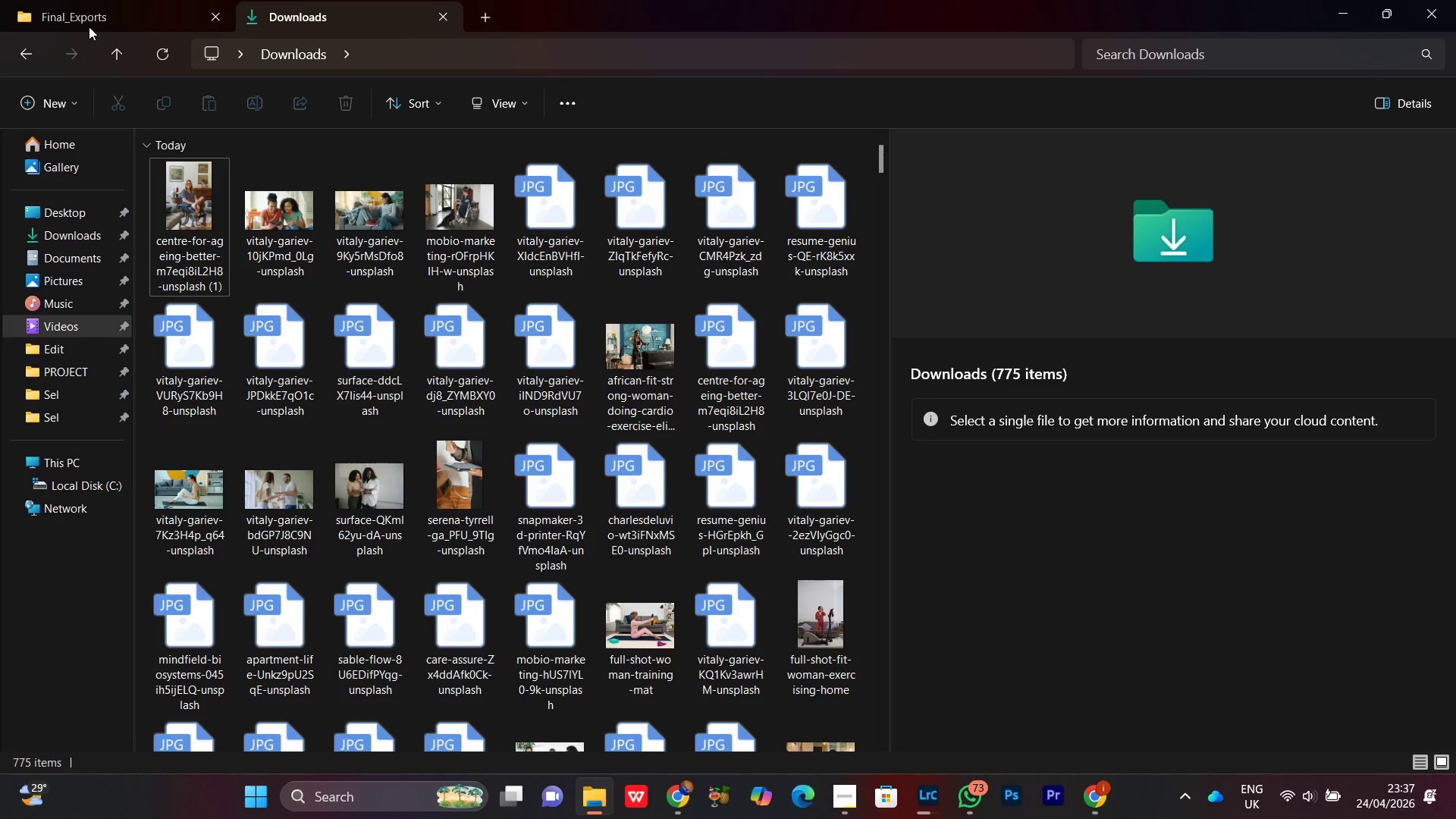 
left_click([93, 14])
 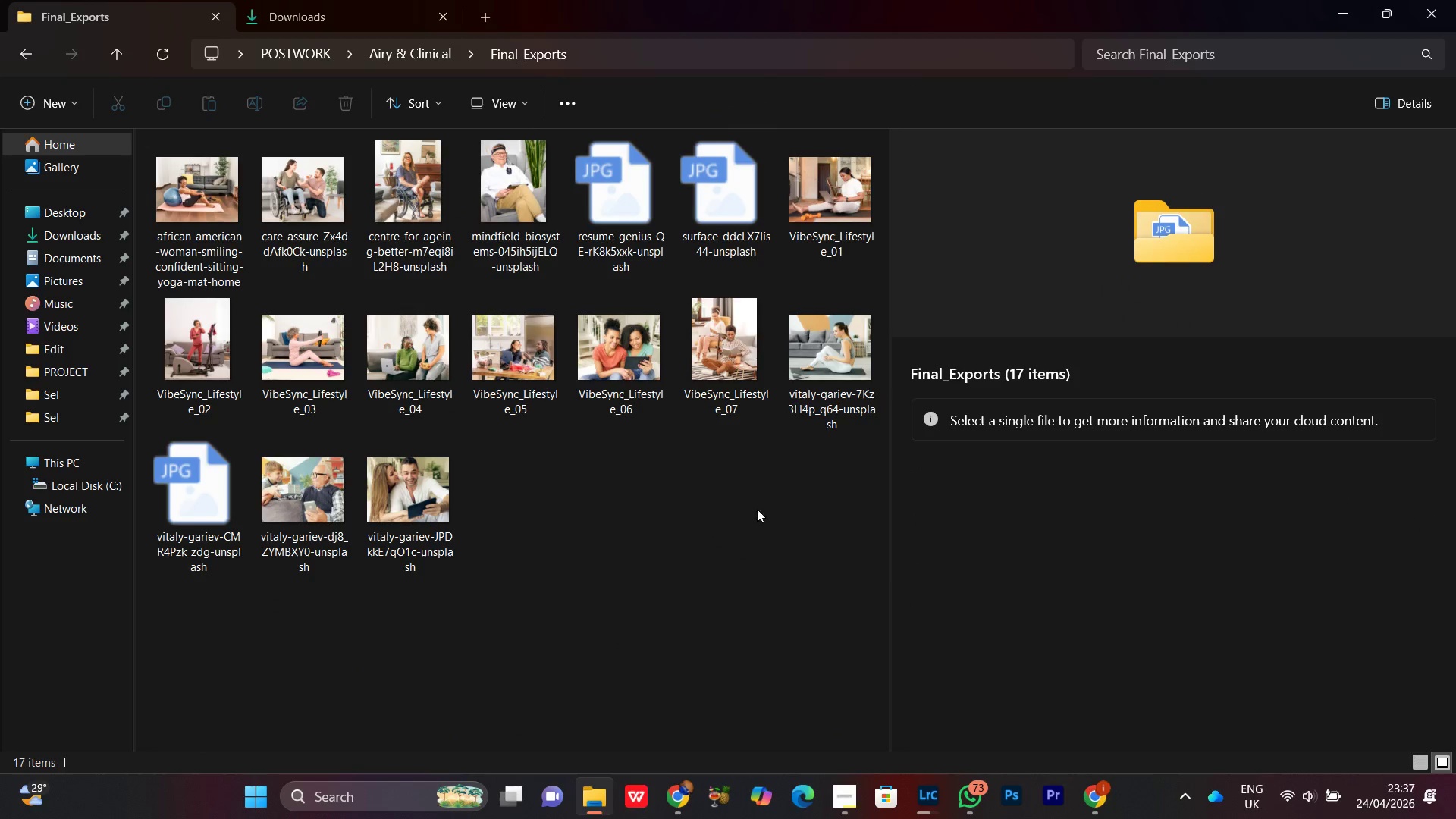 
left_click([228, 237])
 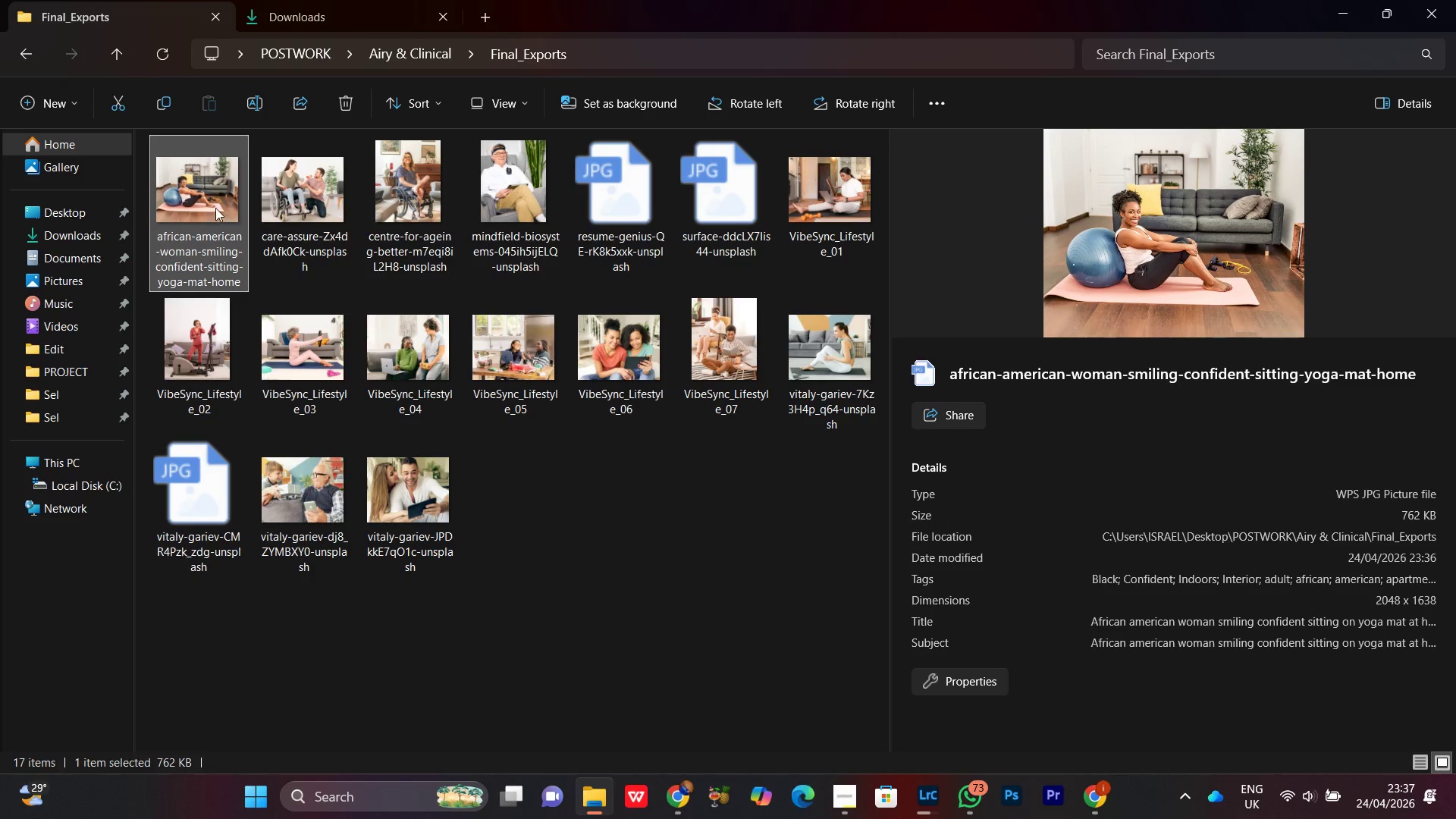 
right_click([213, 206])
 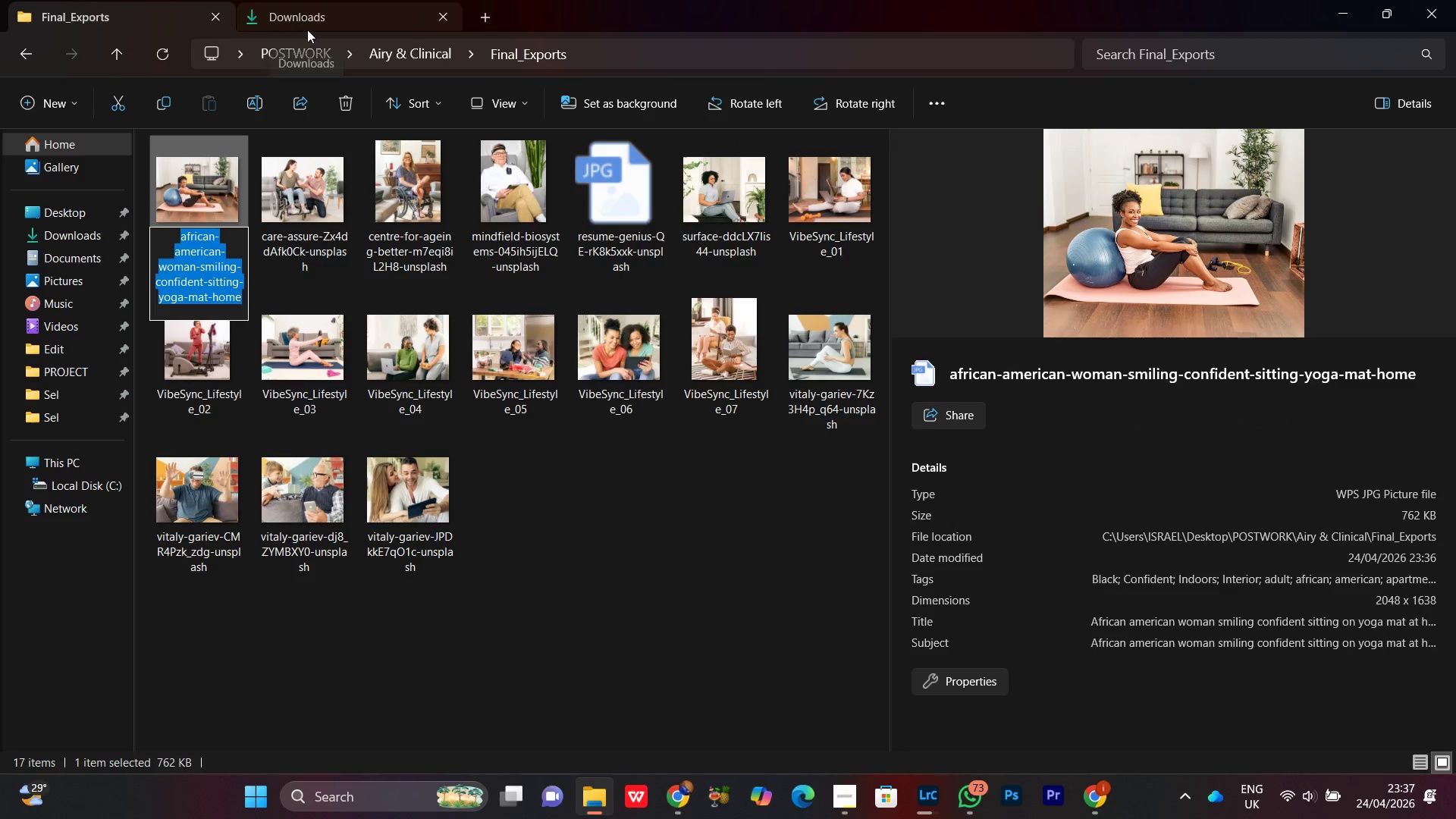 
key(Control+V)
 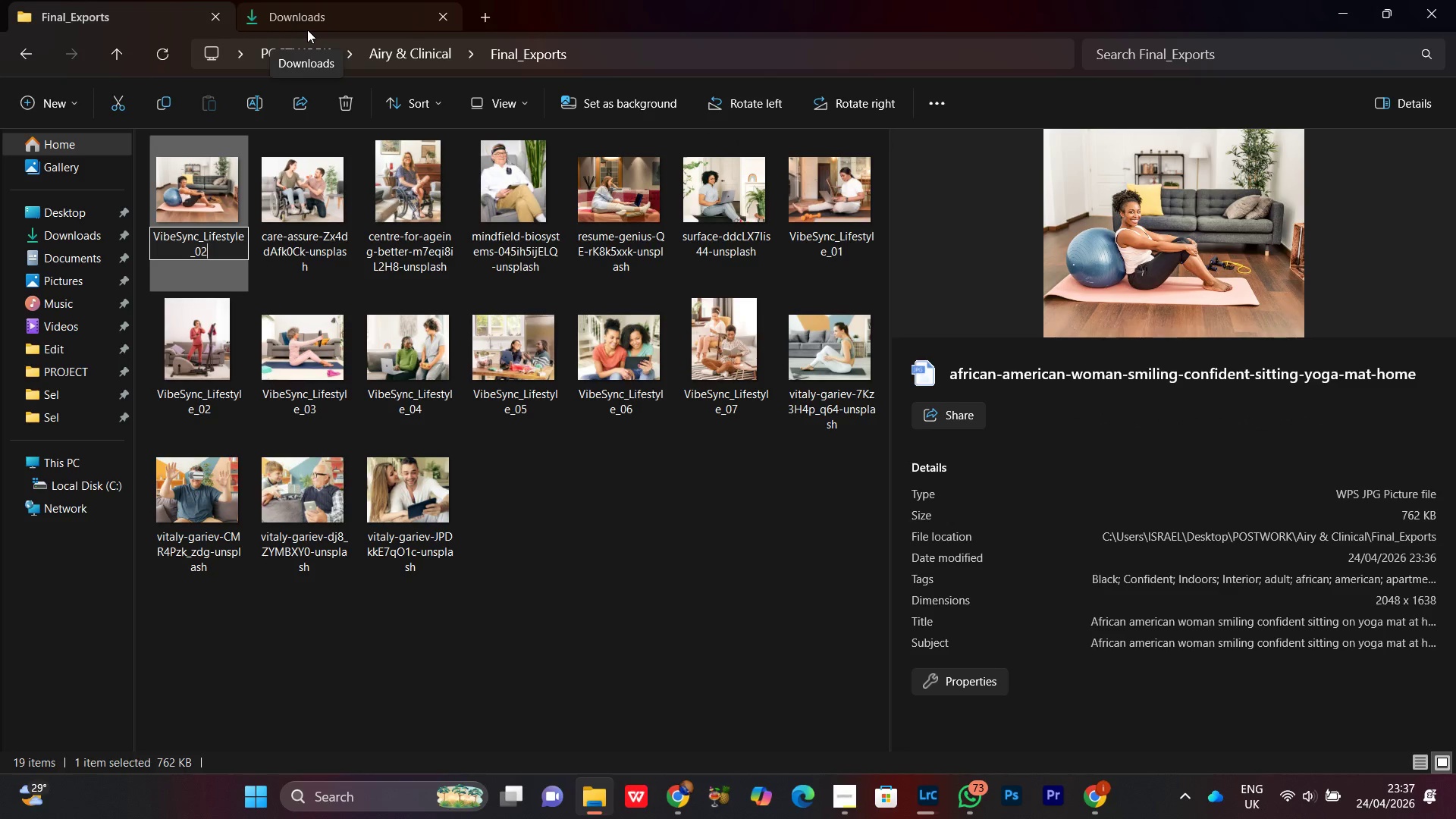 
key(Backspace)
 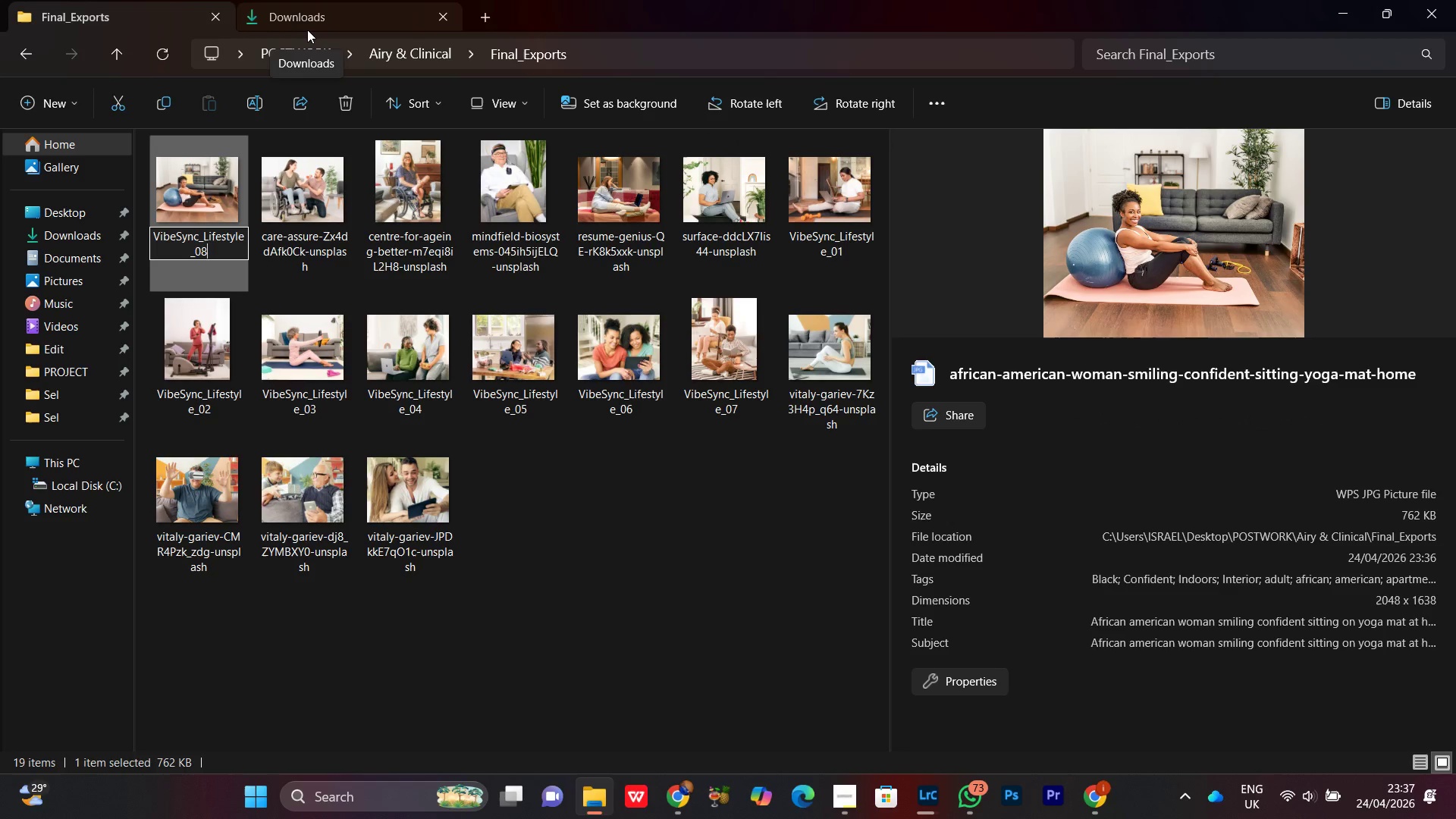 
key(8)
 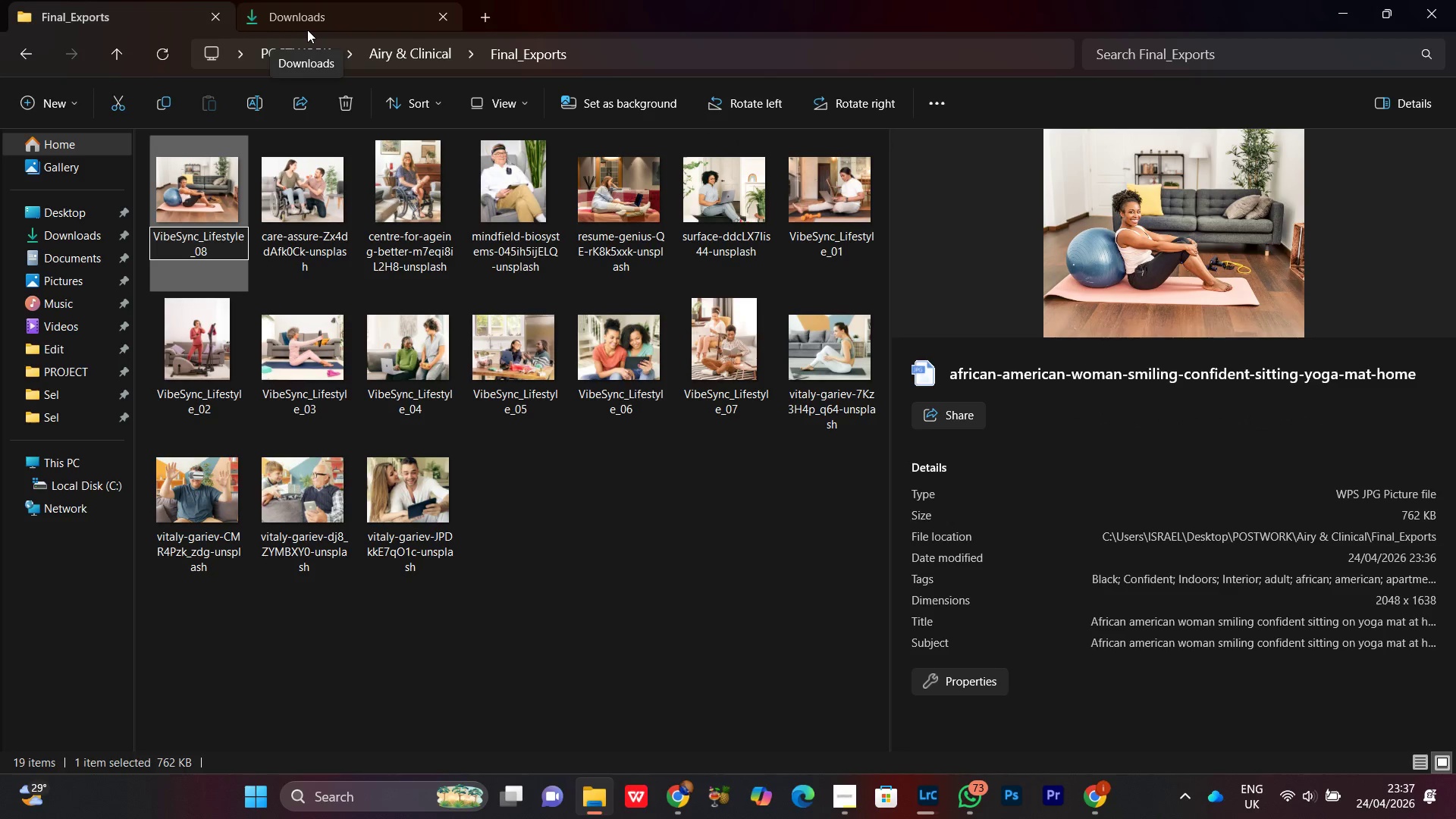 
key(Enter)
 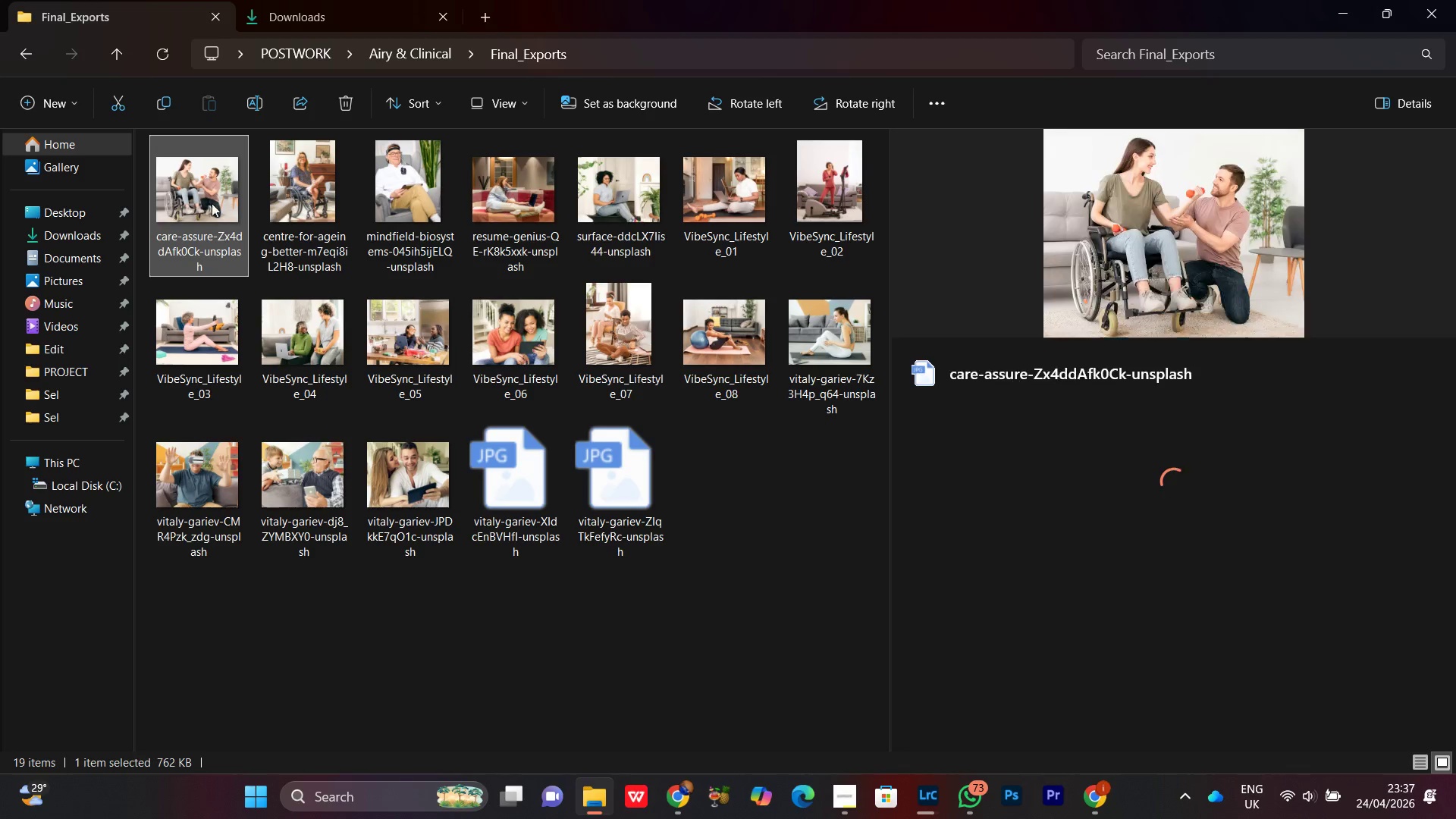 
right_click([216, 203])
 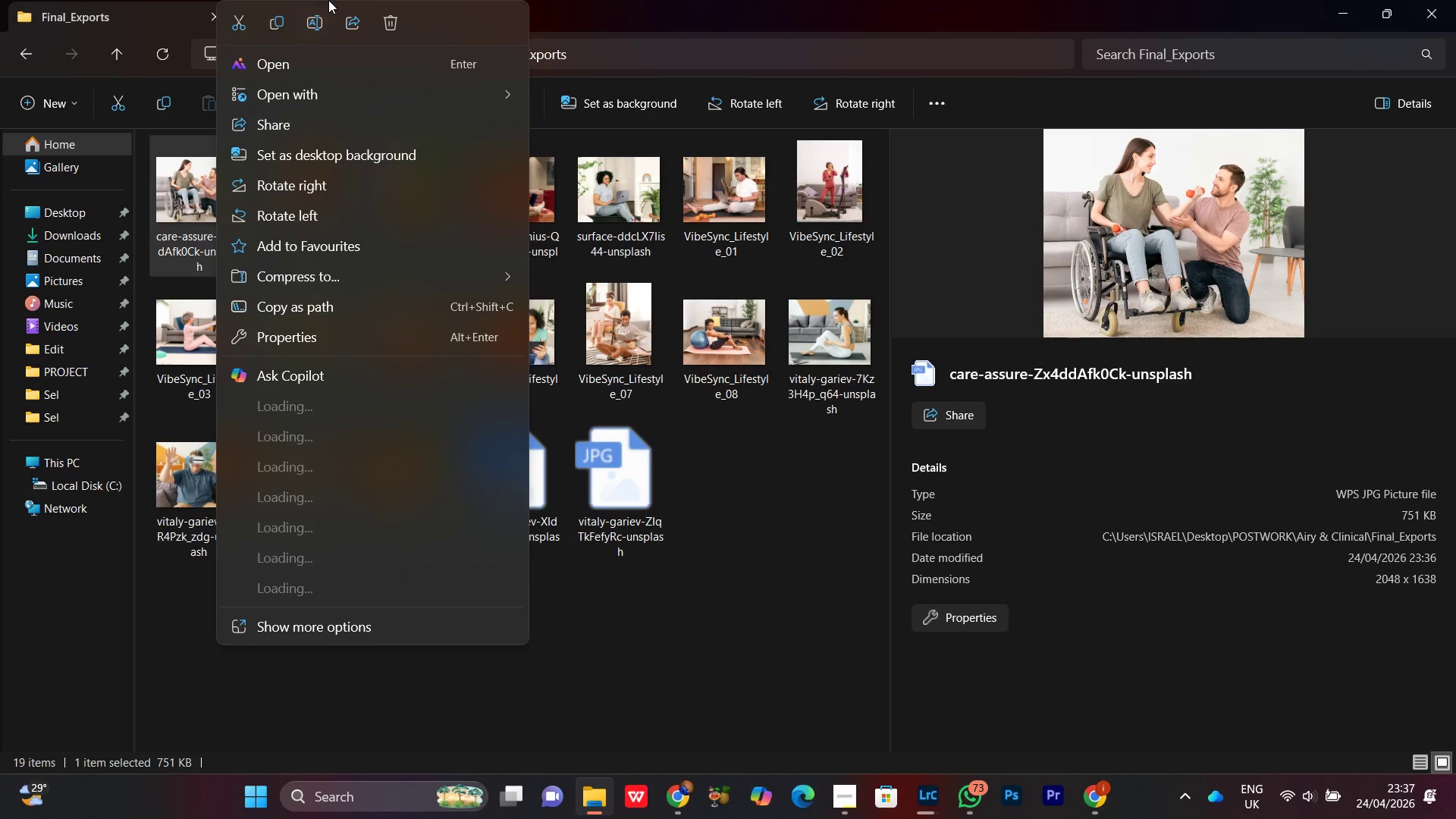 
left_click([316, 16])
 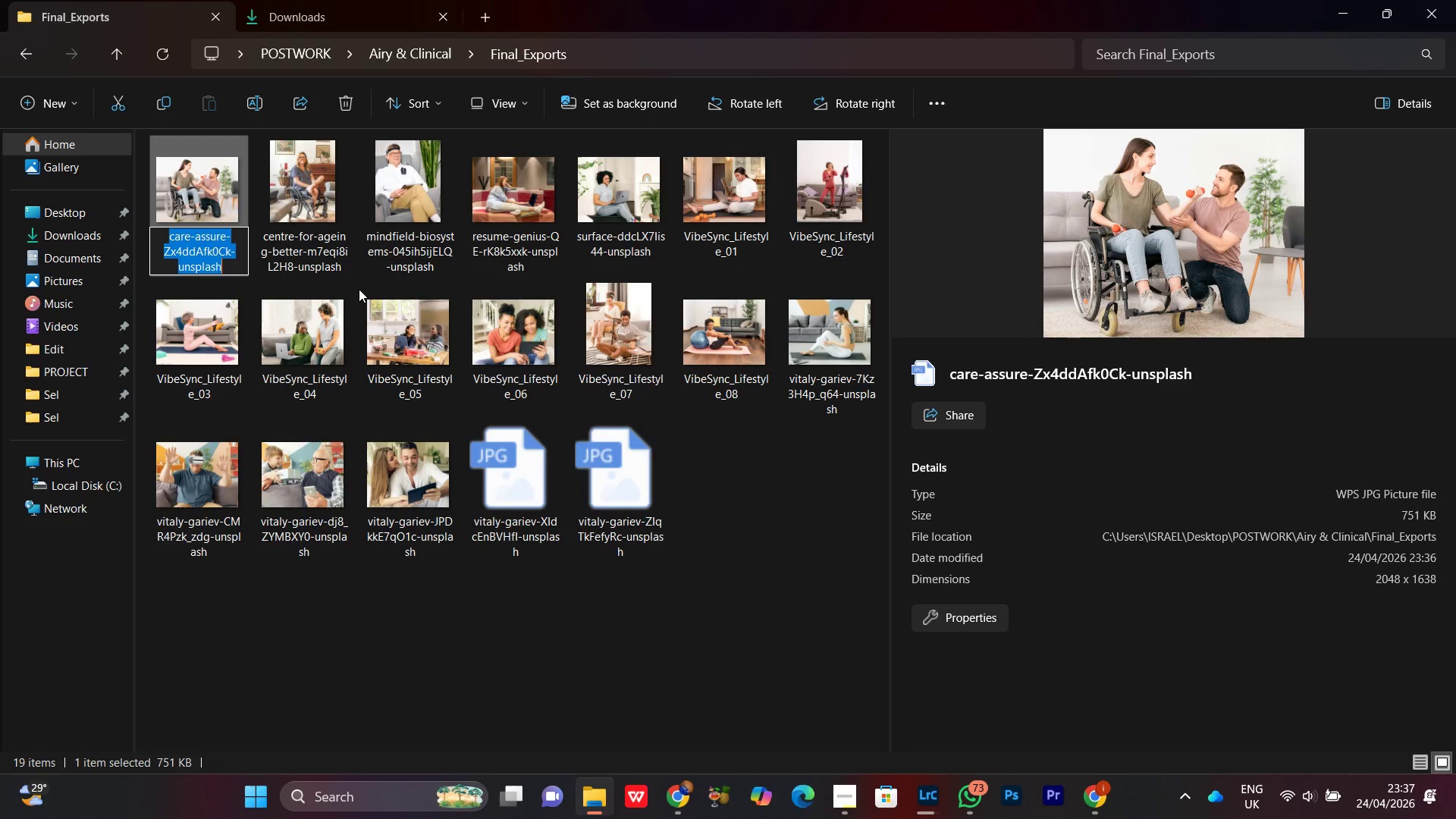 
key(Control+V)
 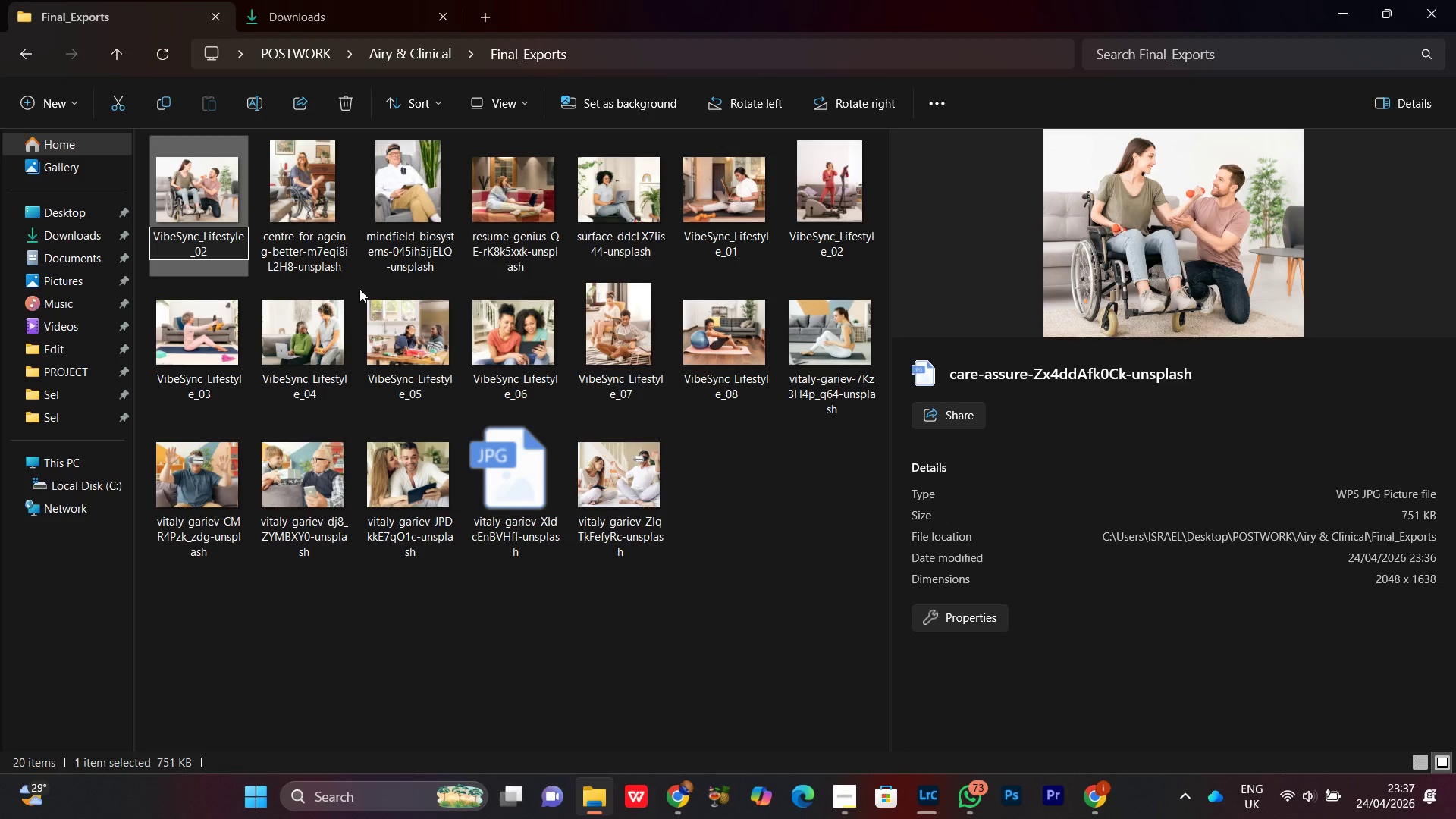 
key(Backspace)
 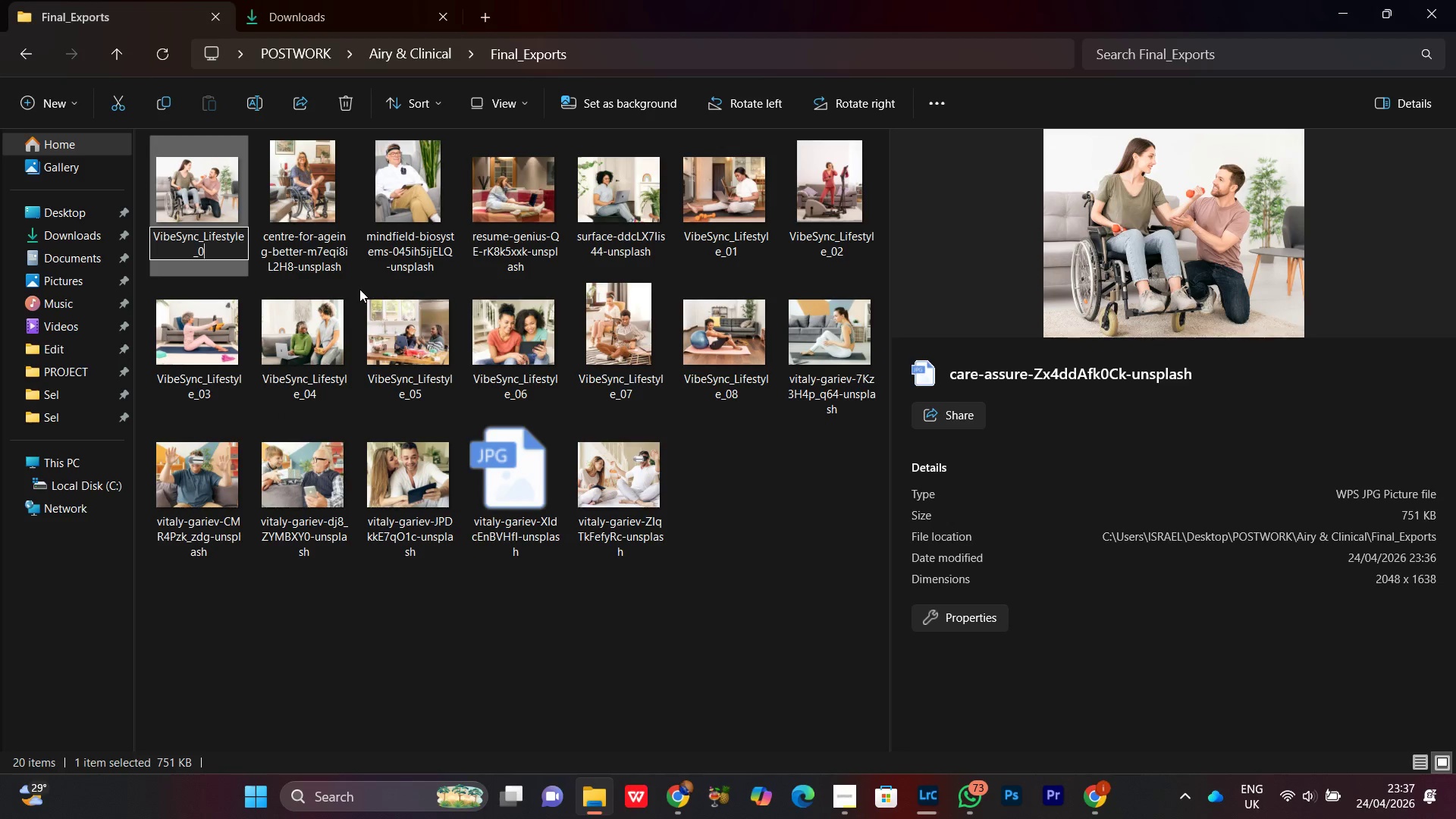 
key(9)
 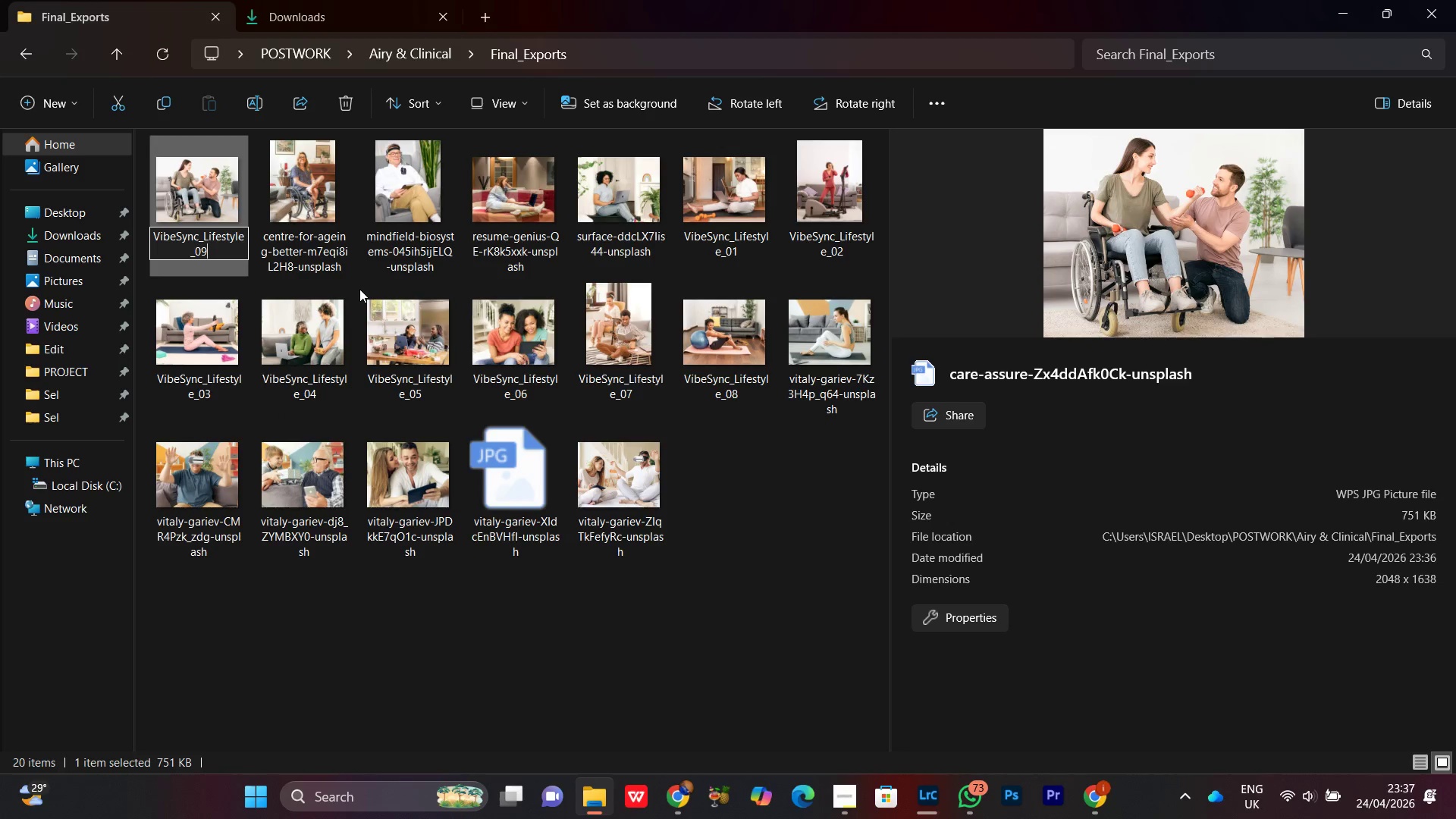 
key(Enter)
 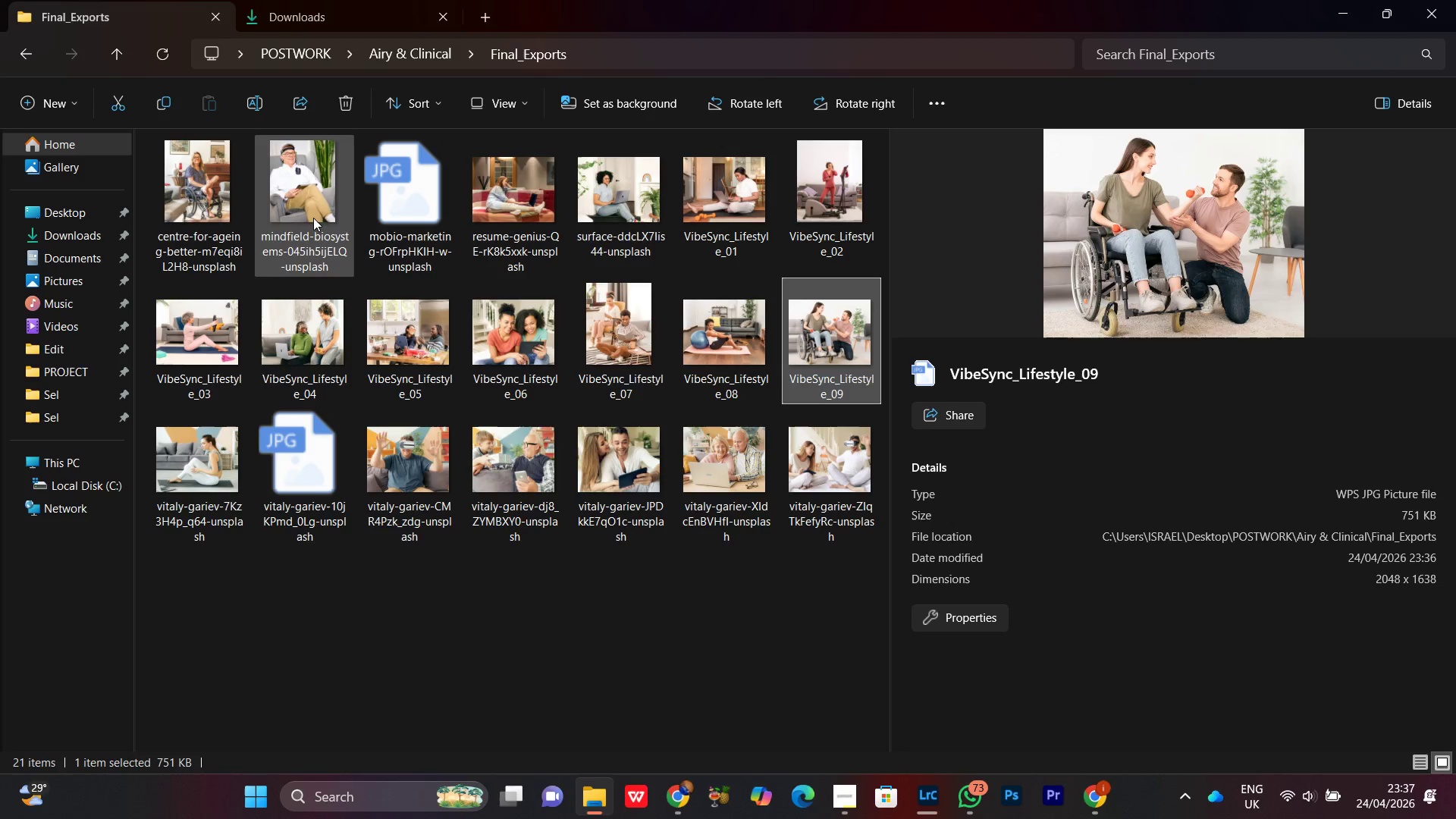 
left_click([216, 193])
 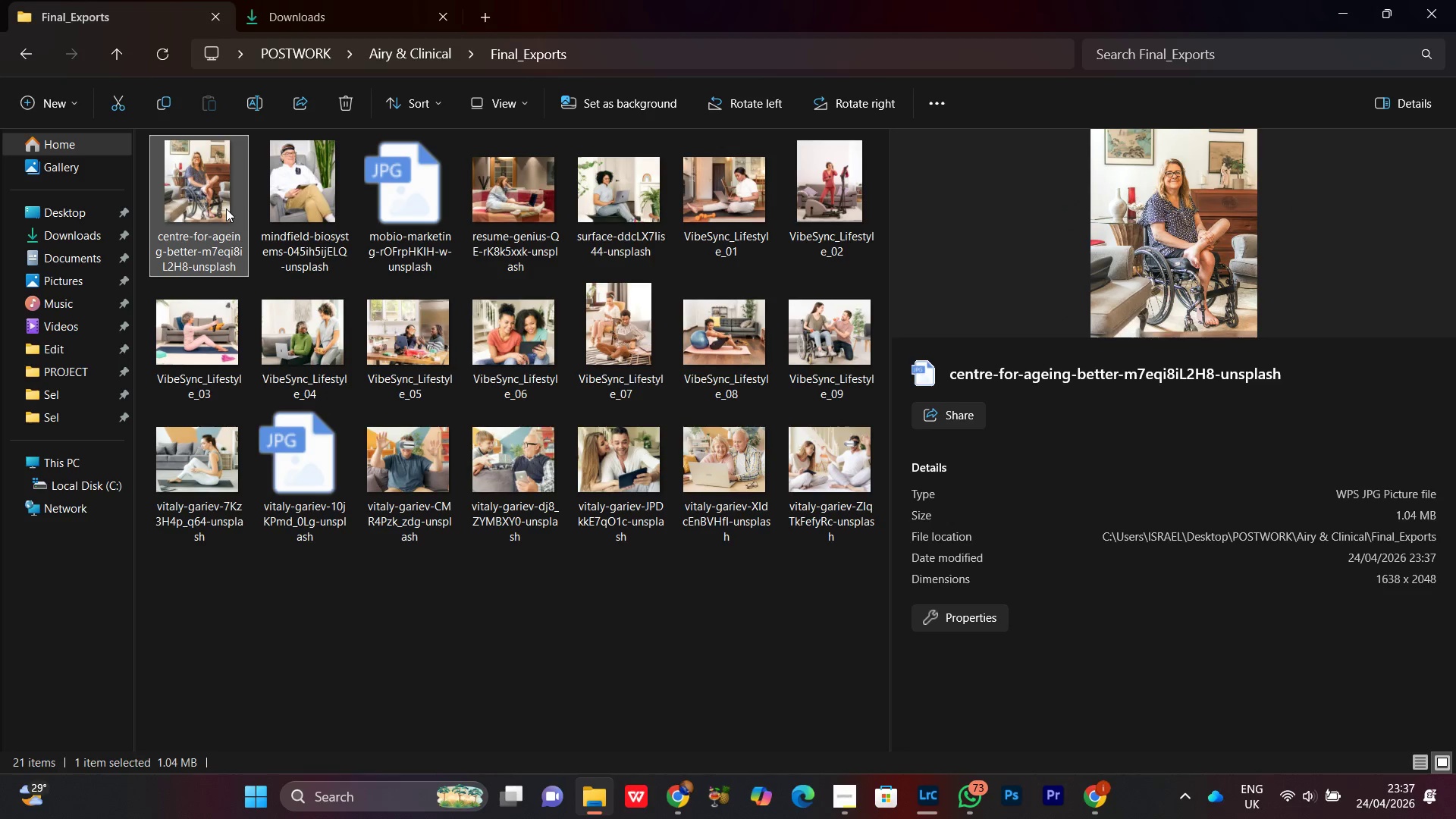 
right_click([226, 209])
 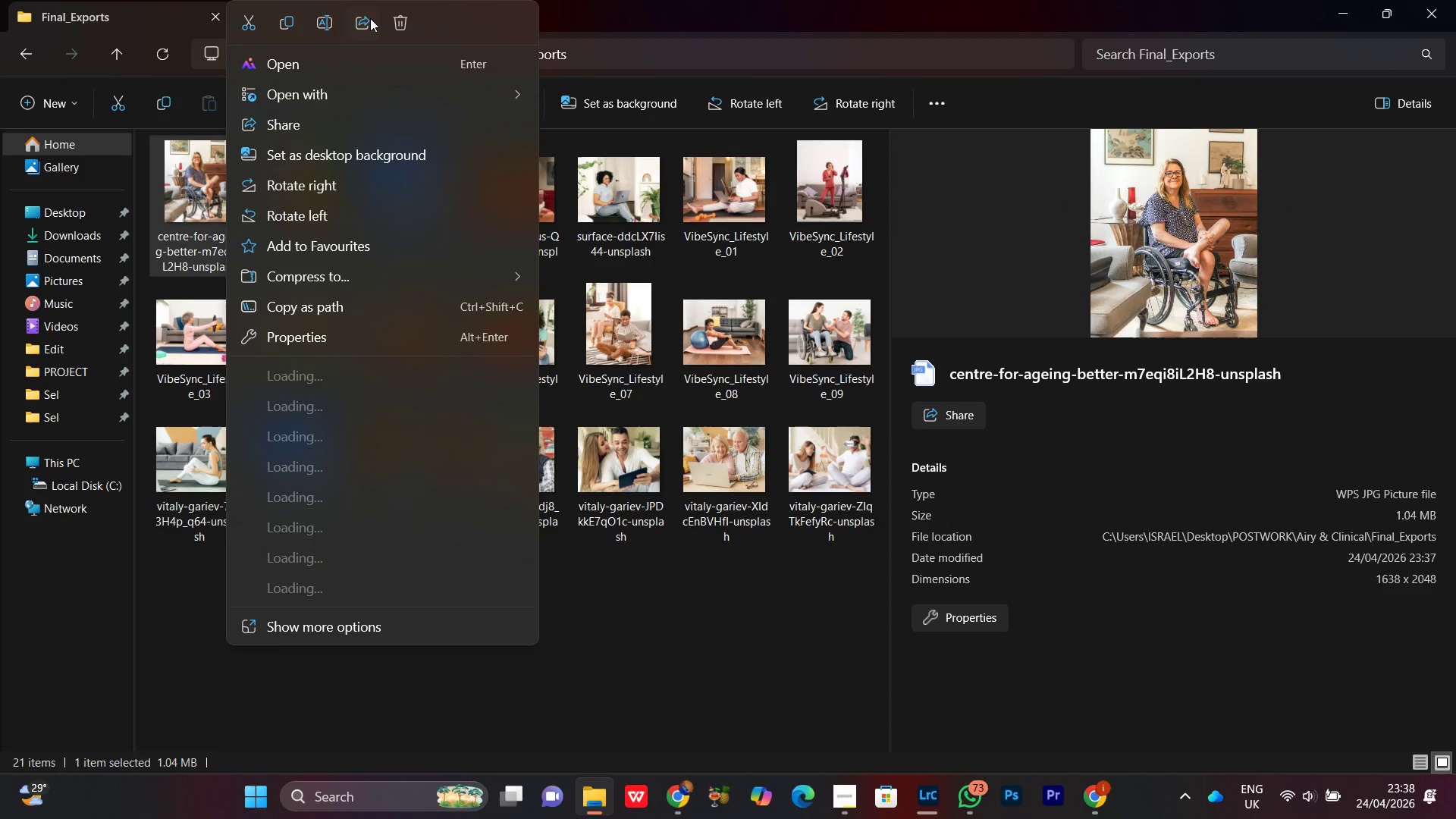 
left_click([312, 26])
 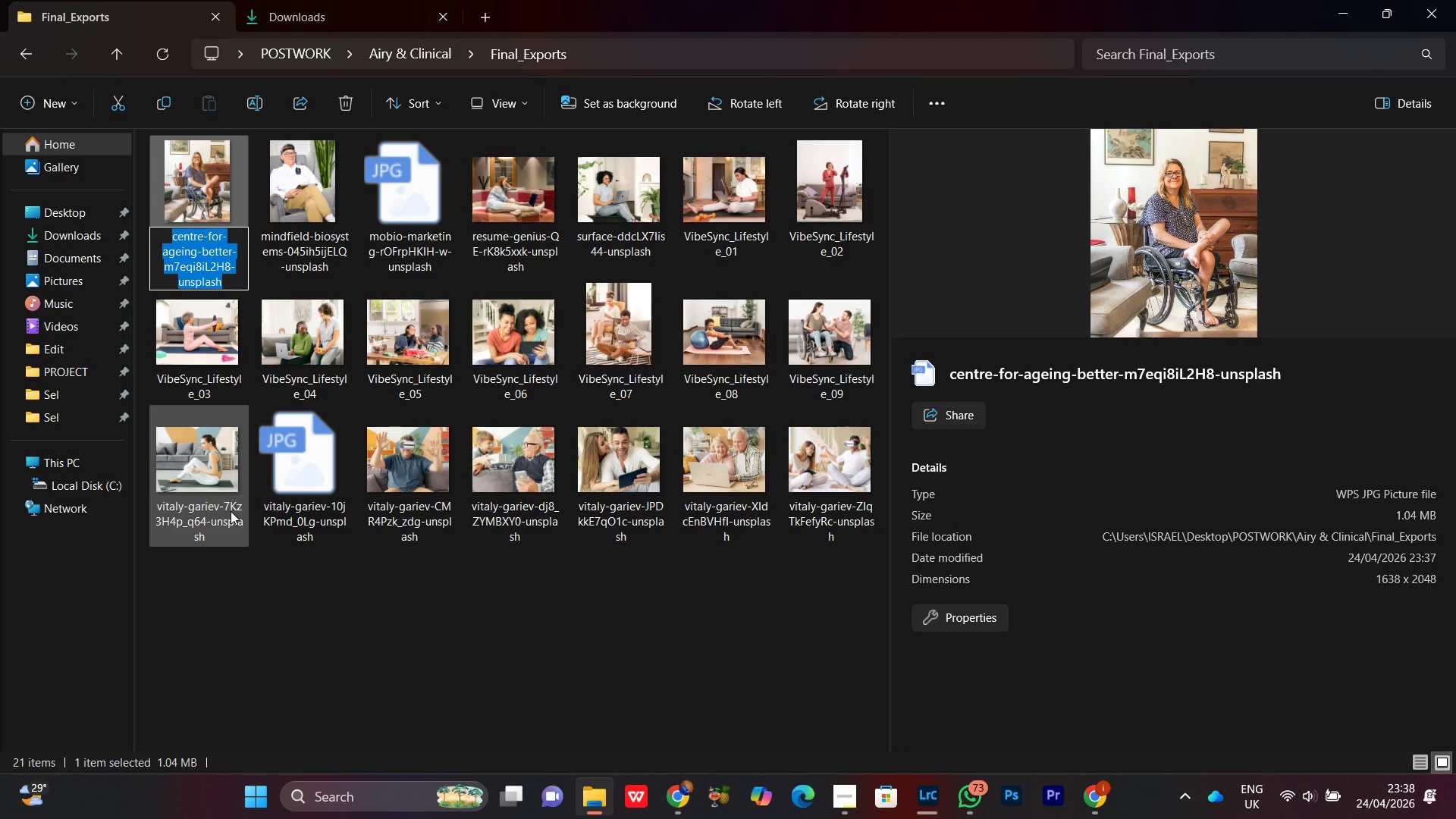 
key(Control+V)
 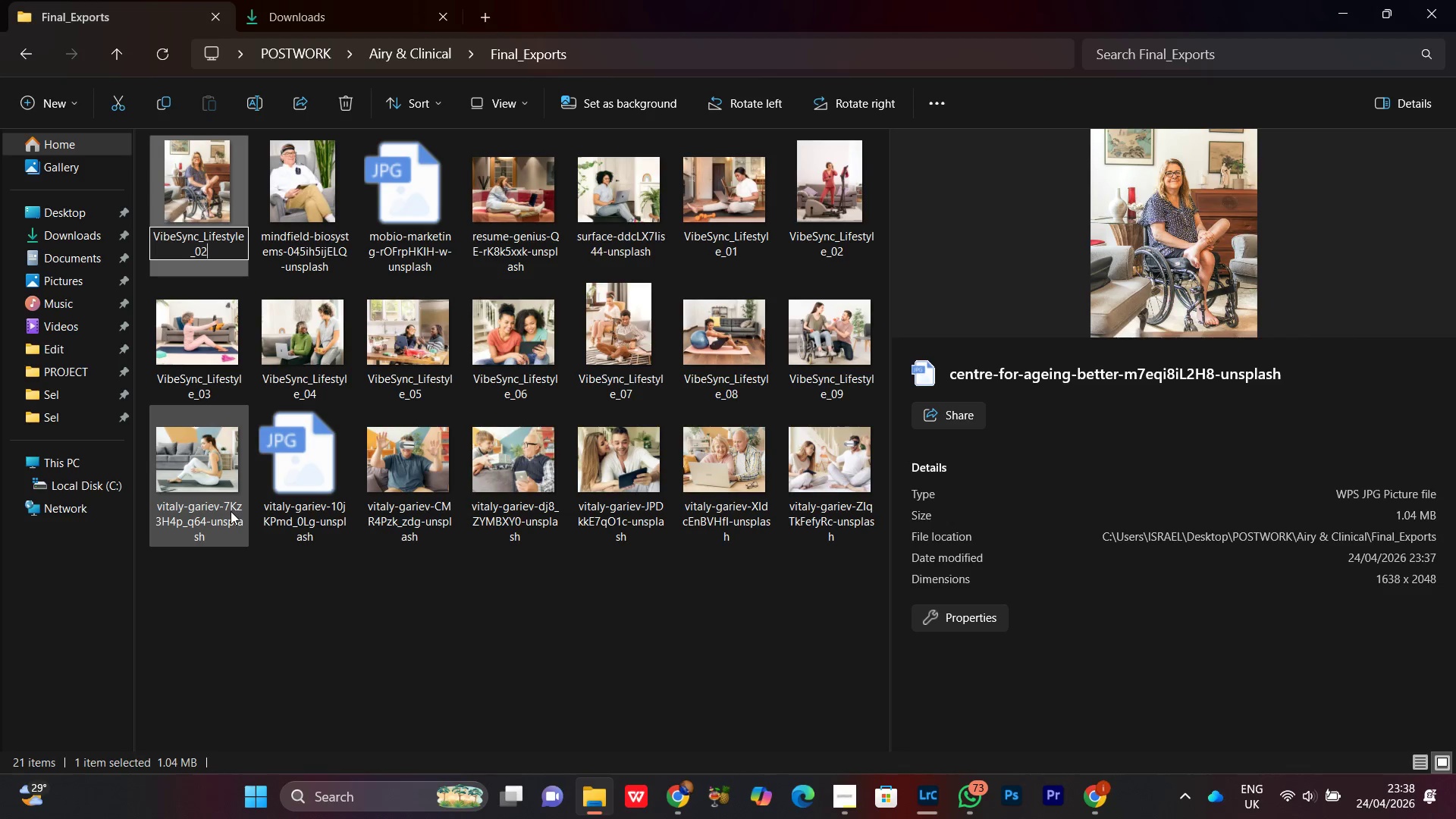 
key(Backspace)
key(Backspace)
type(10)
 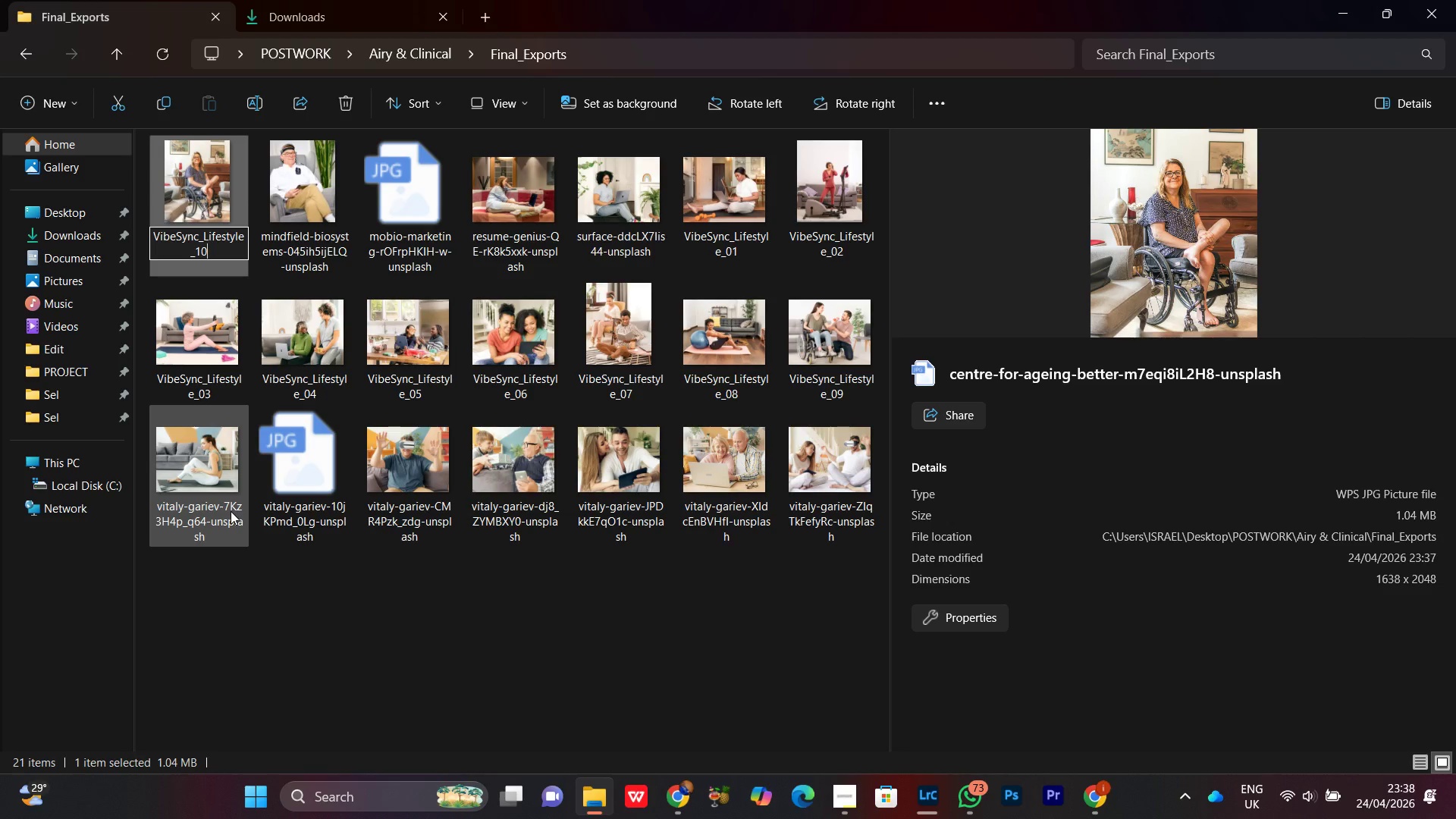 
key(Control+A)
 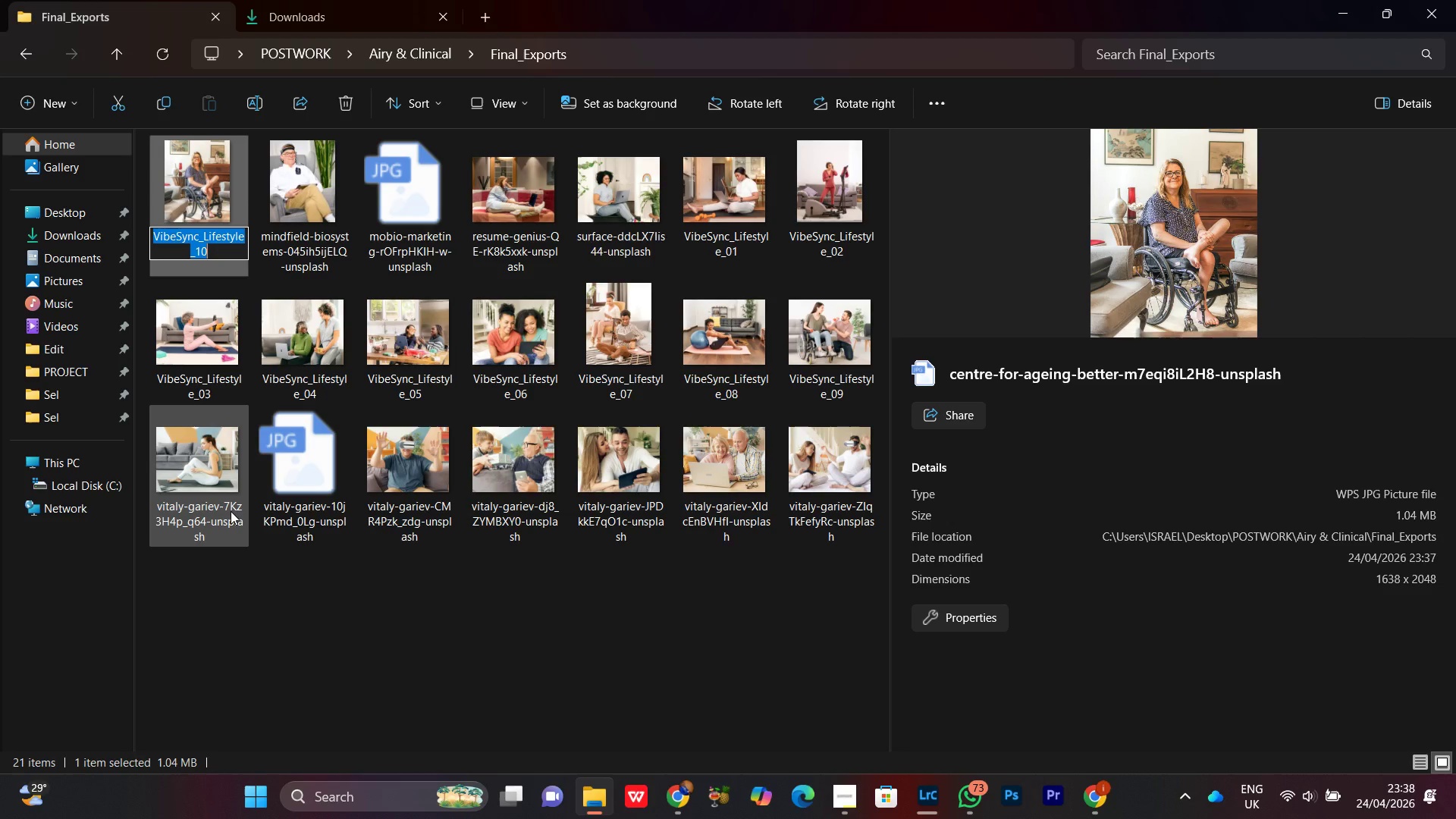 
key(Control+C)
 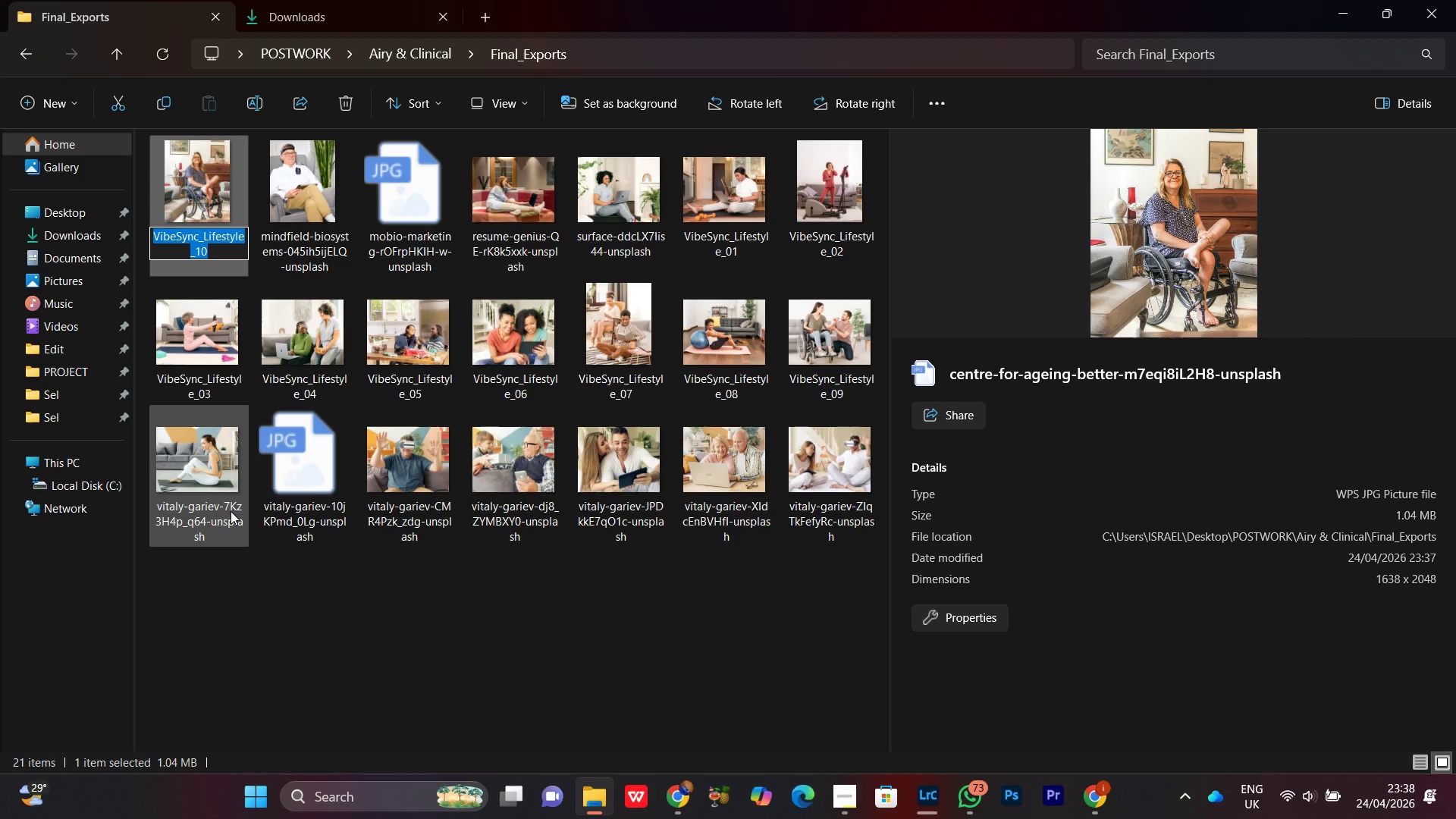 
key(Control+C)
 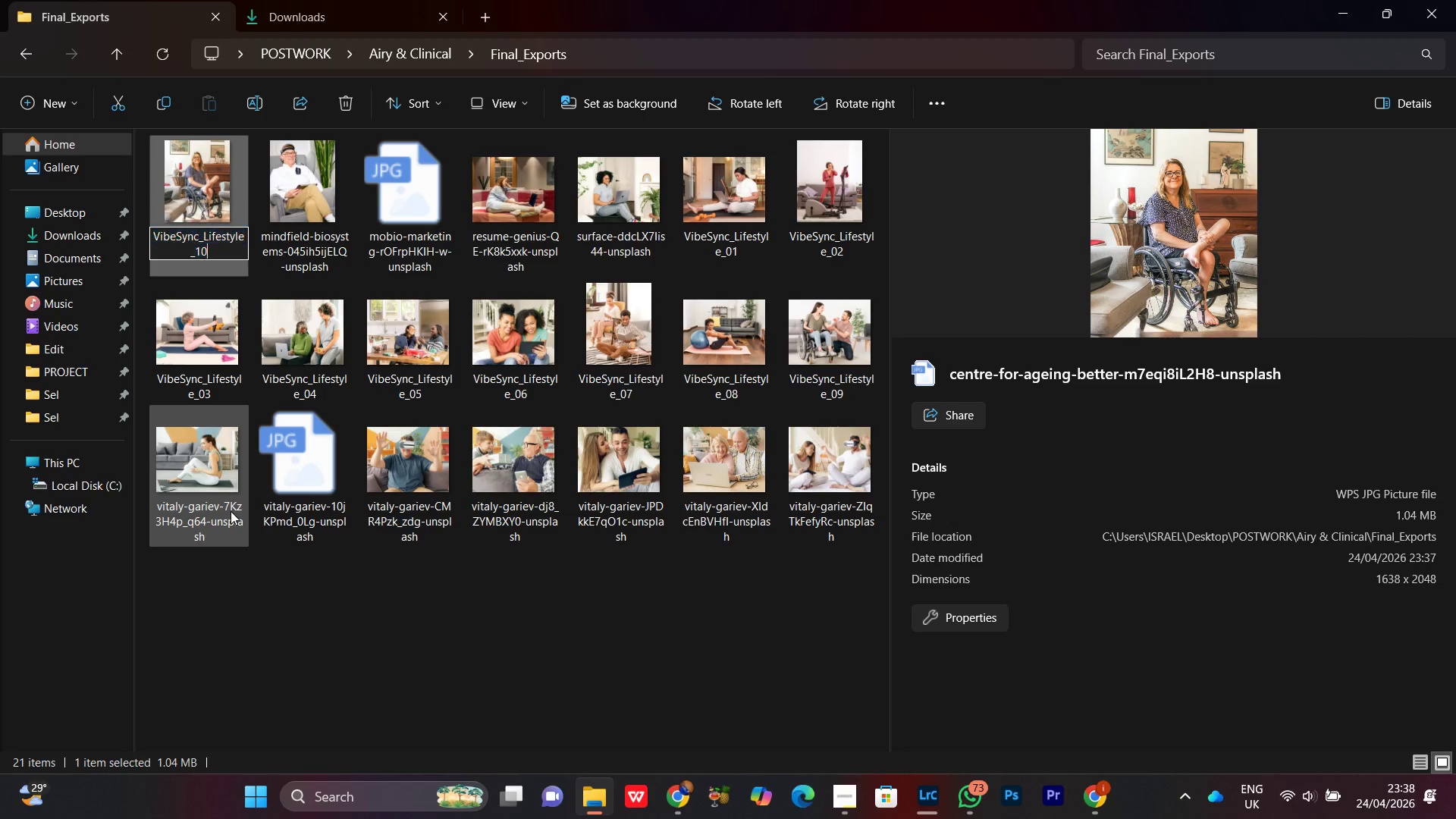 
key(ArrowRight)
 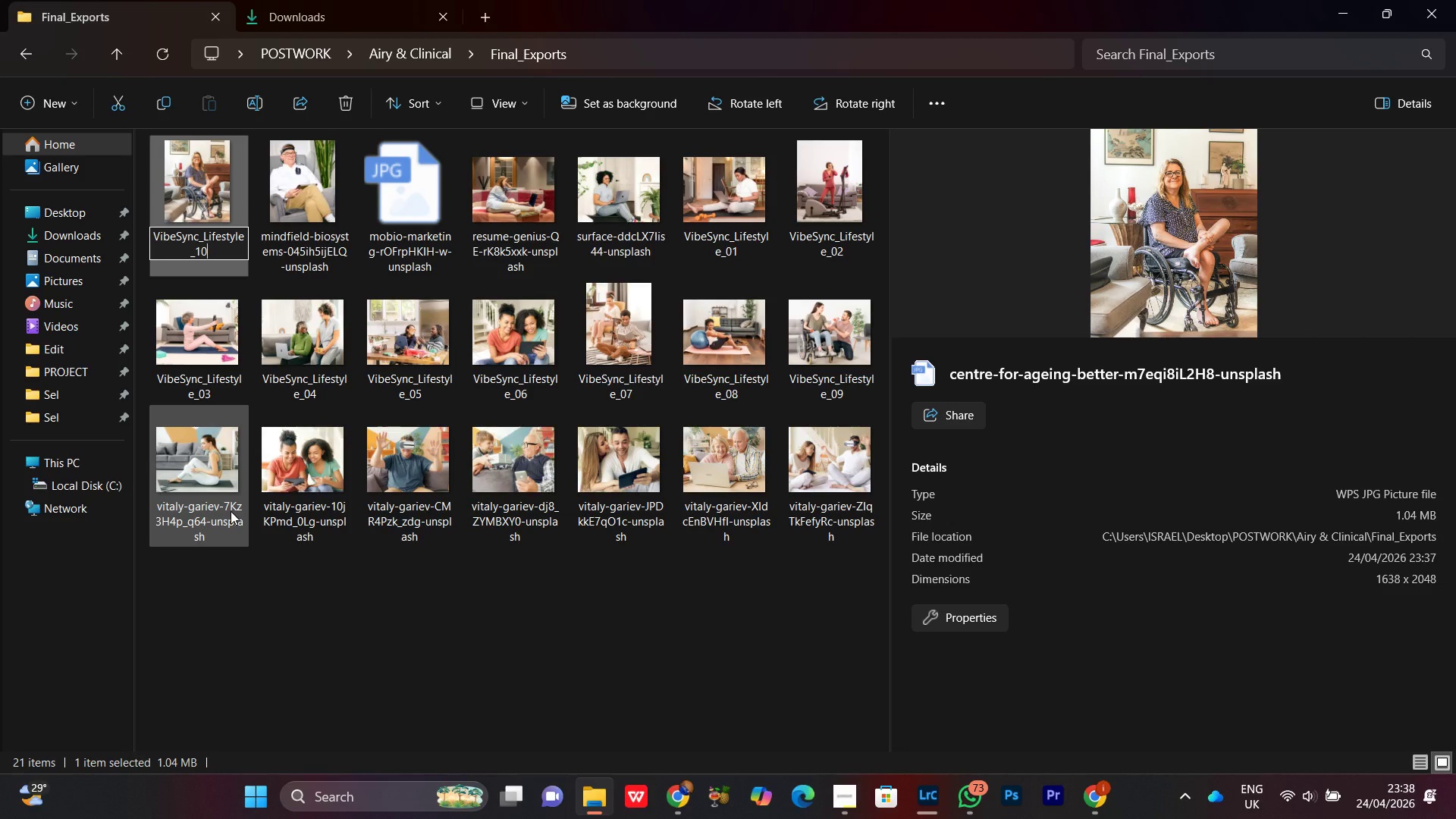 
key(Enter)
 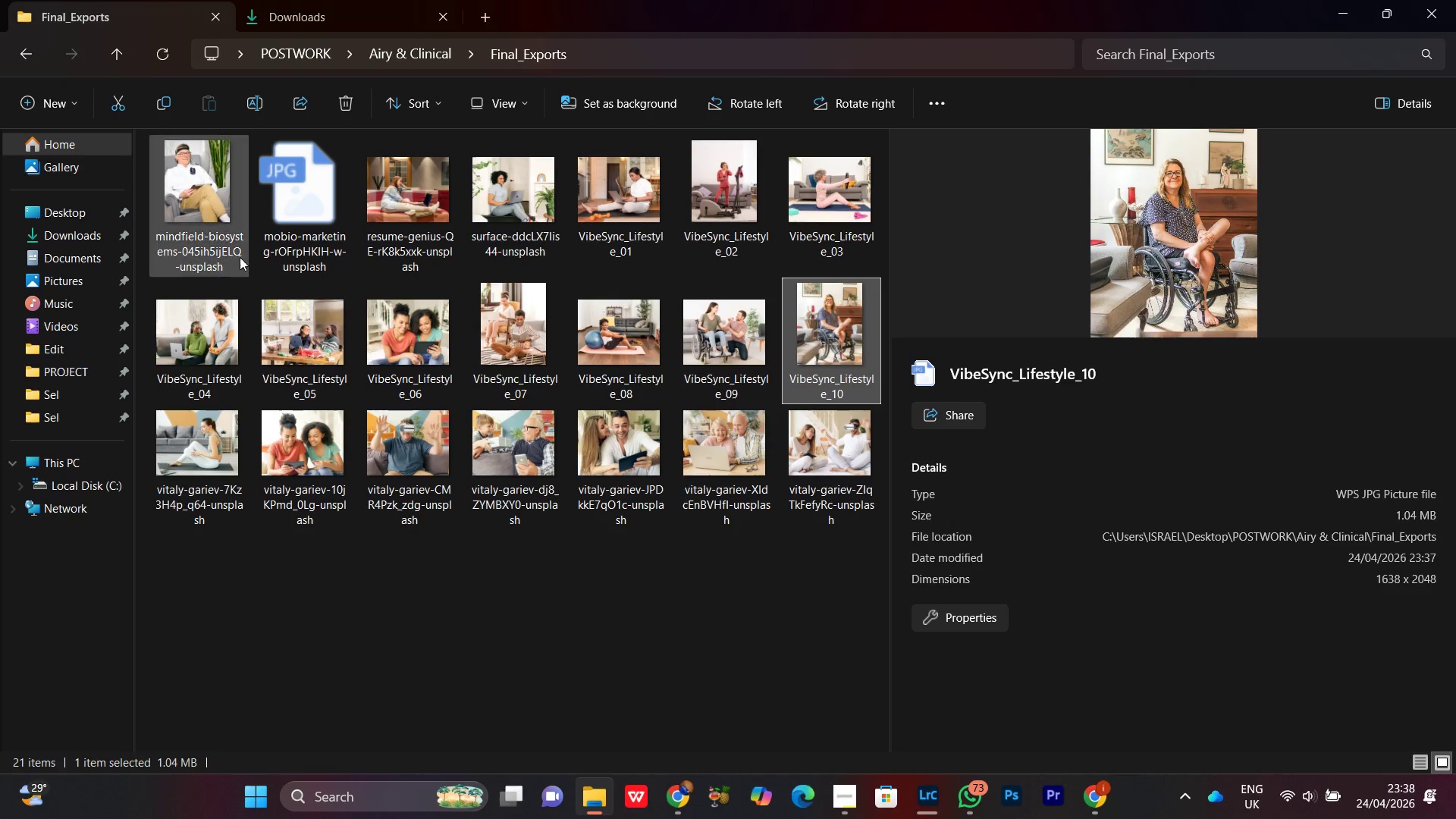 
left_click([216, 205])
 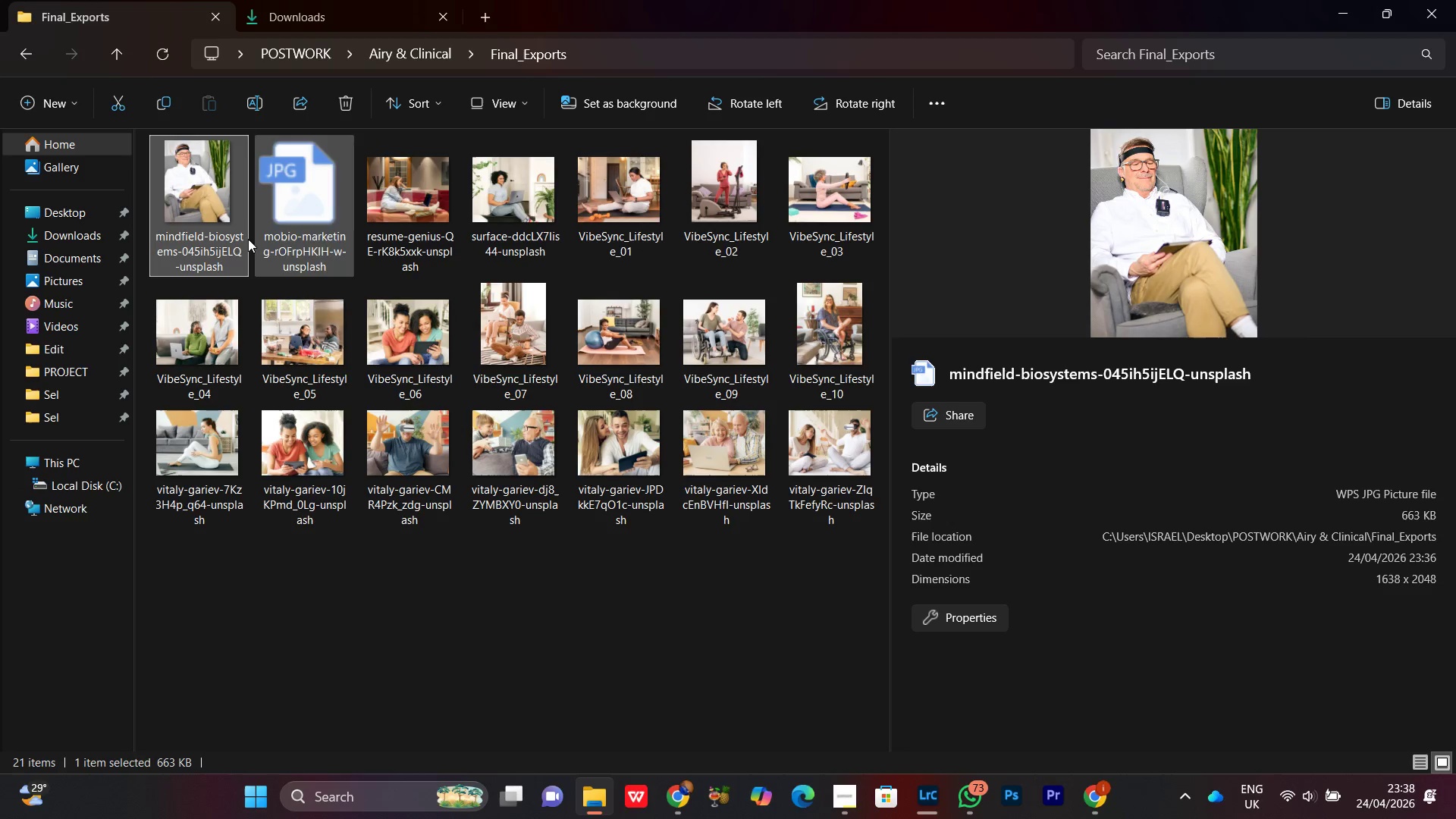 
right_click([214, 211])
 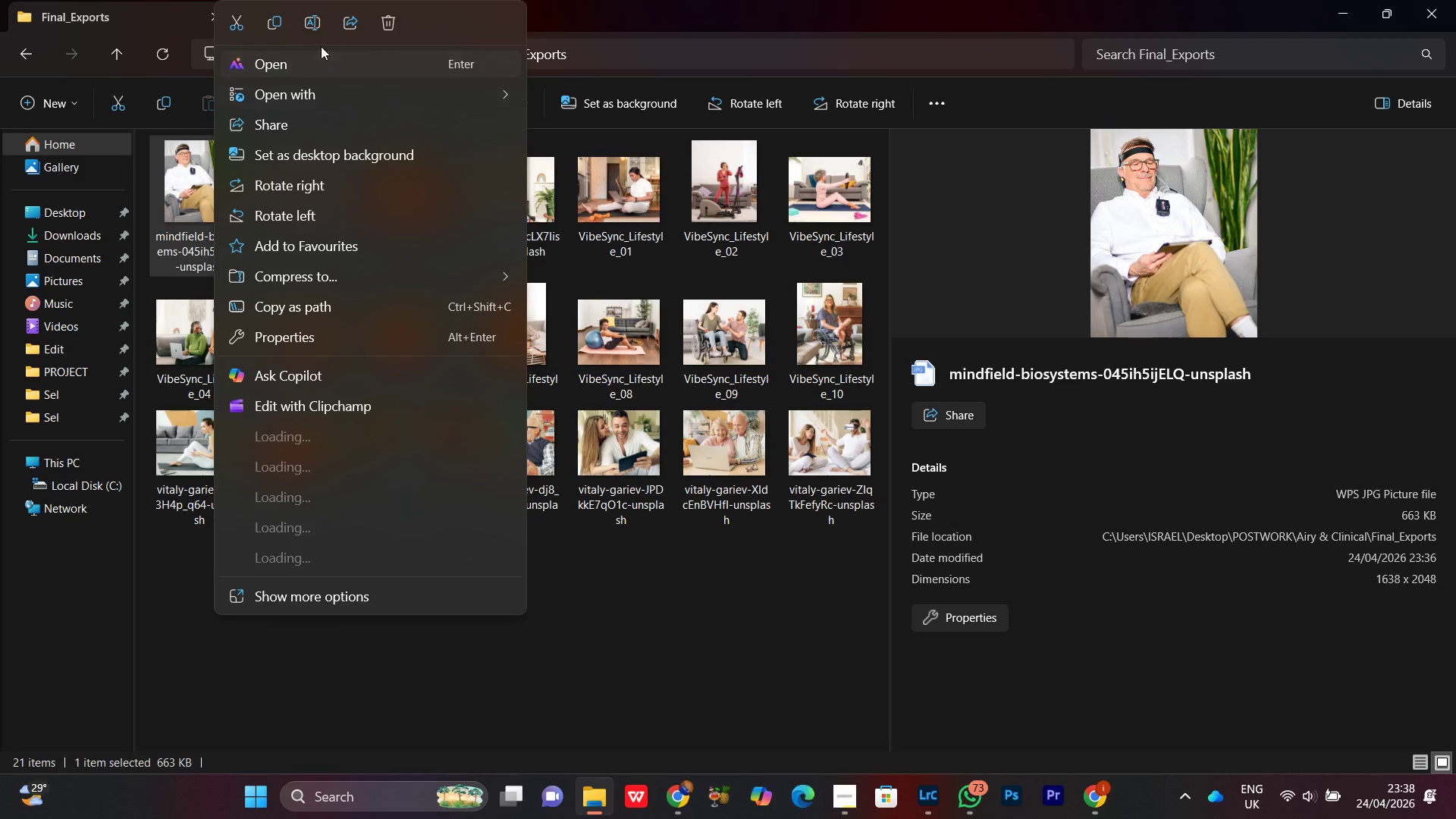 
left_click([323, 24])
 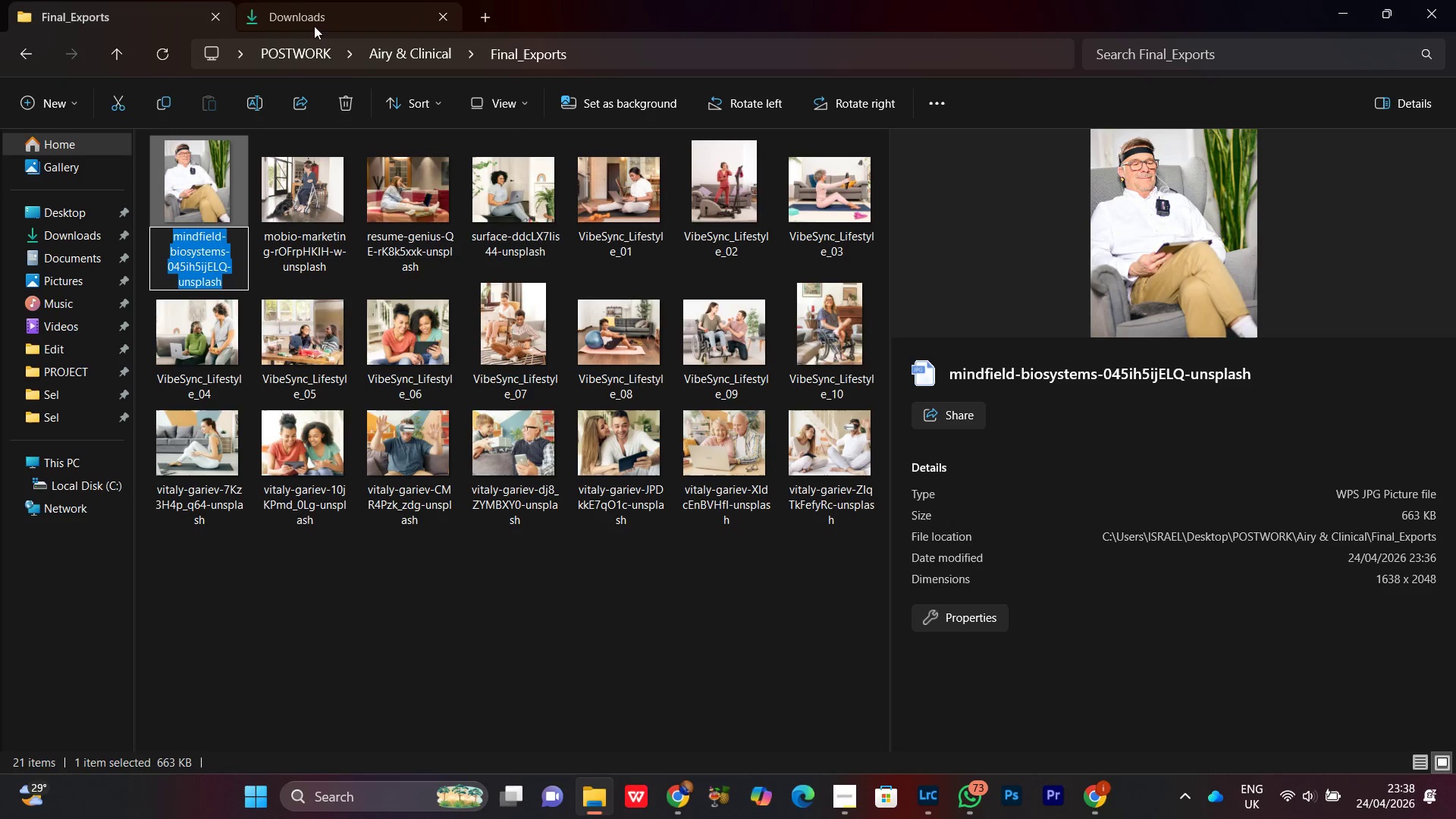 
key(Control+V)
 